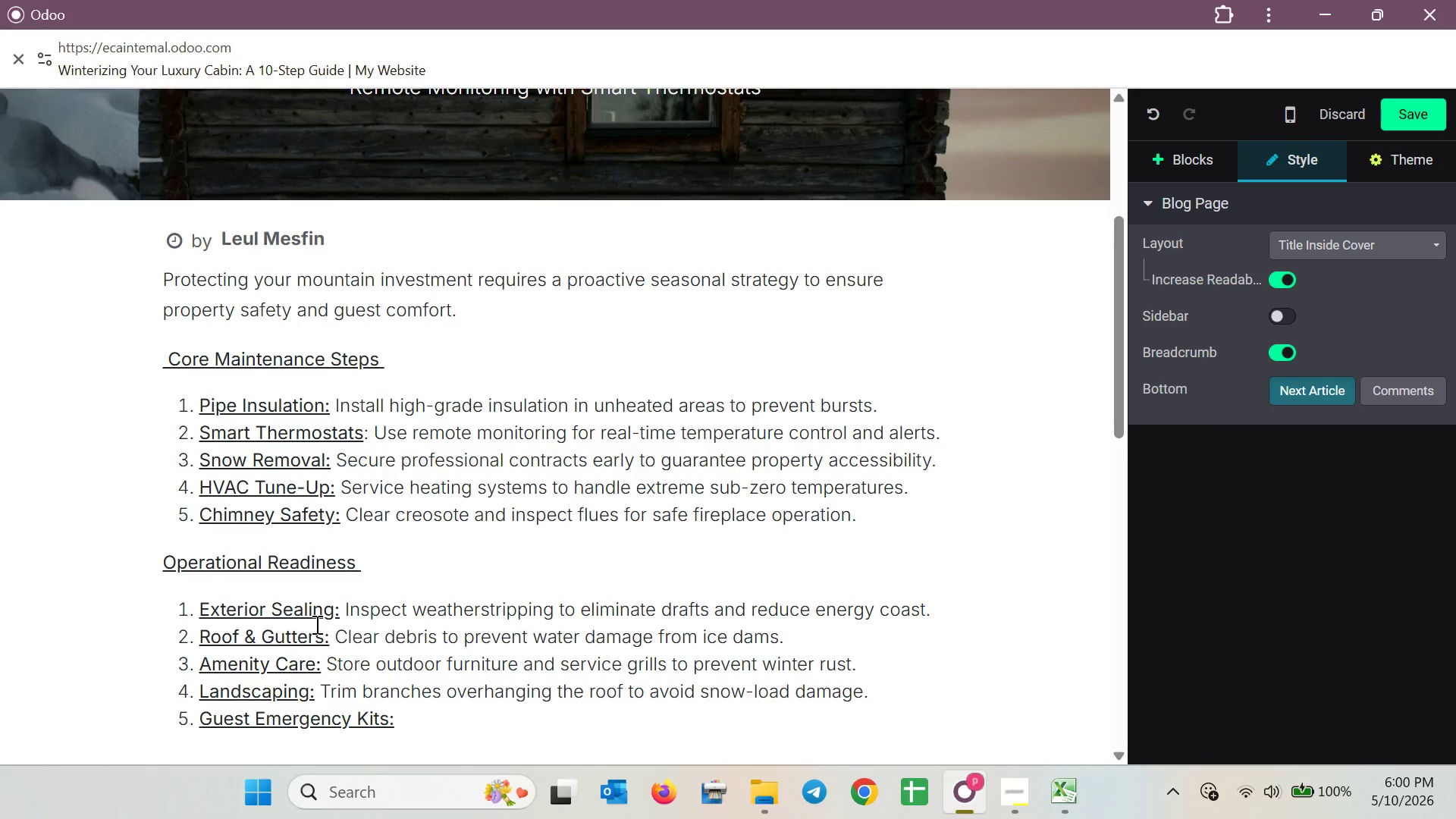 
key(Control+U)
 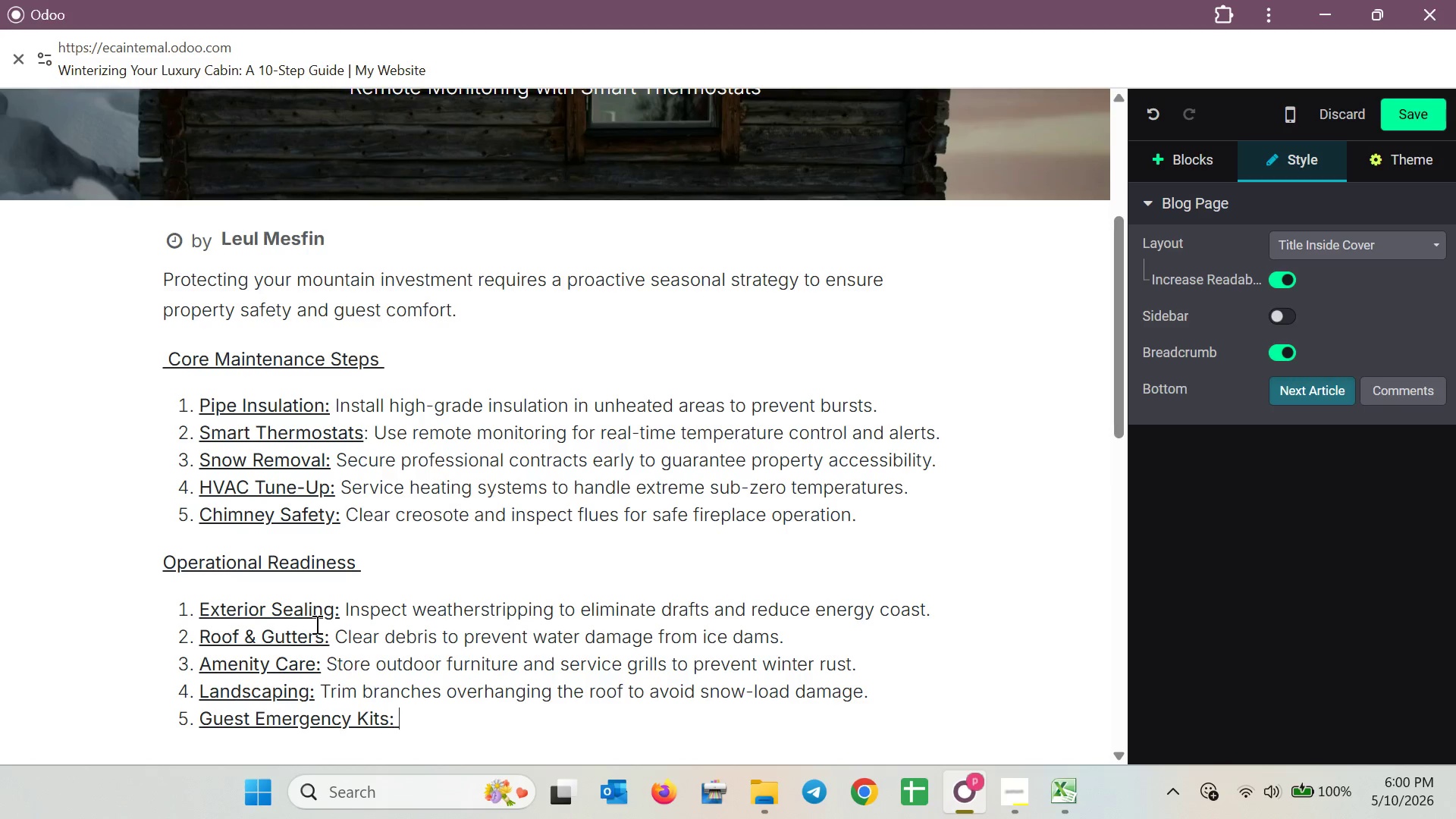 
key(Space)
 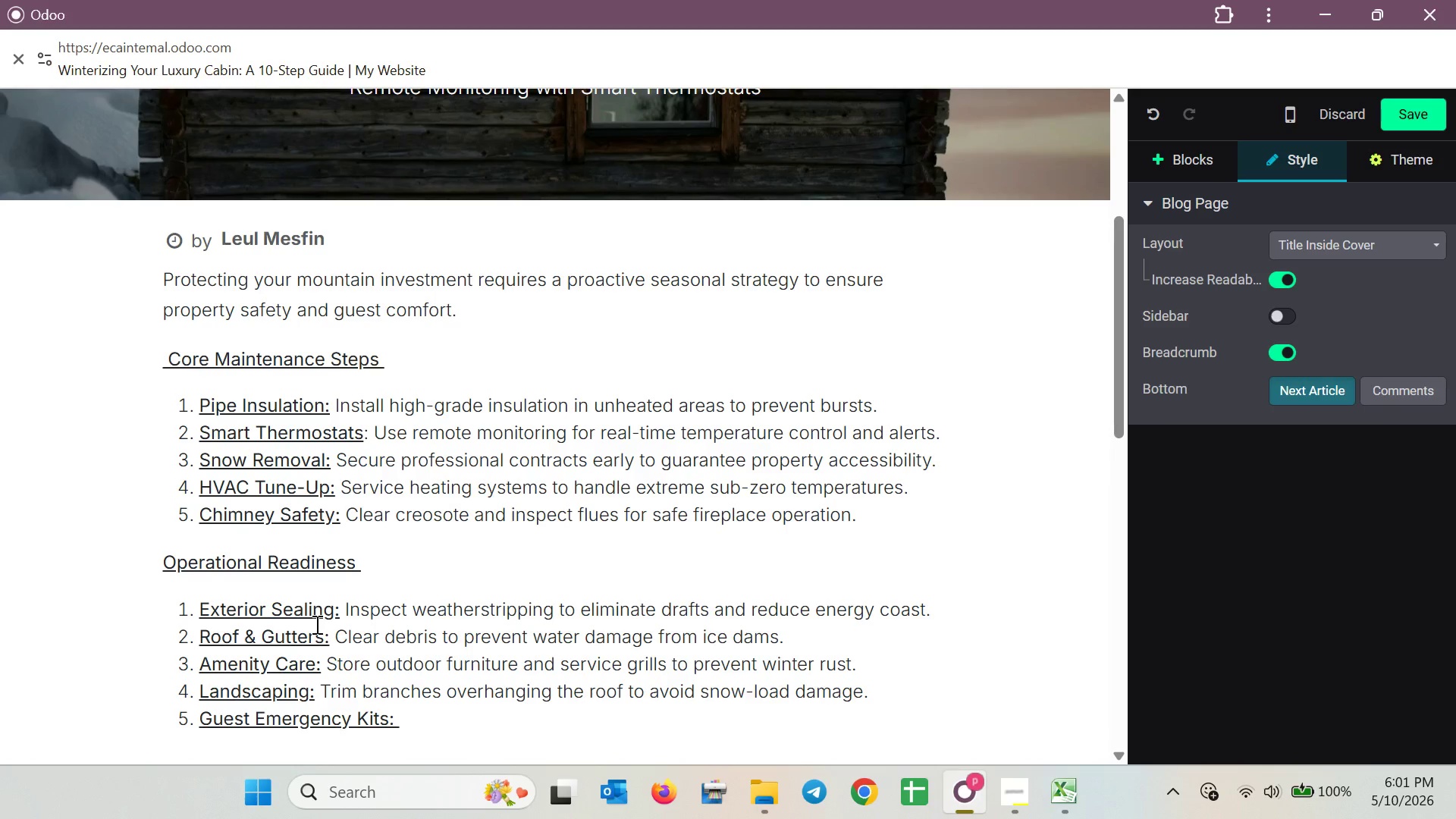 
key(Control+B)
 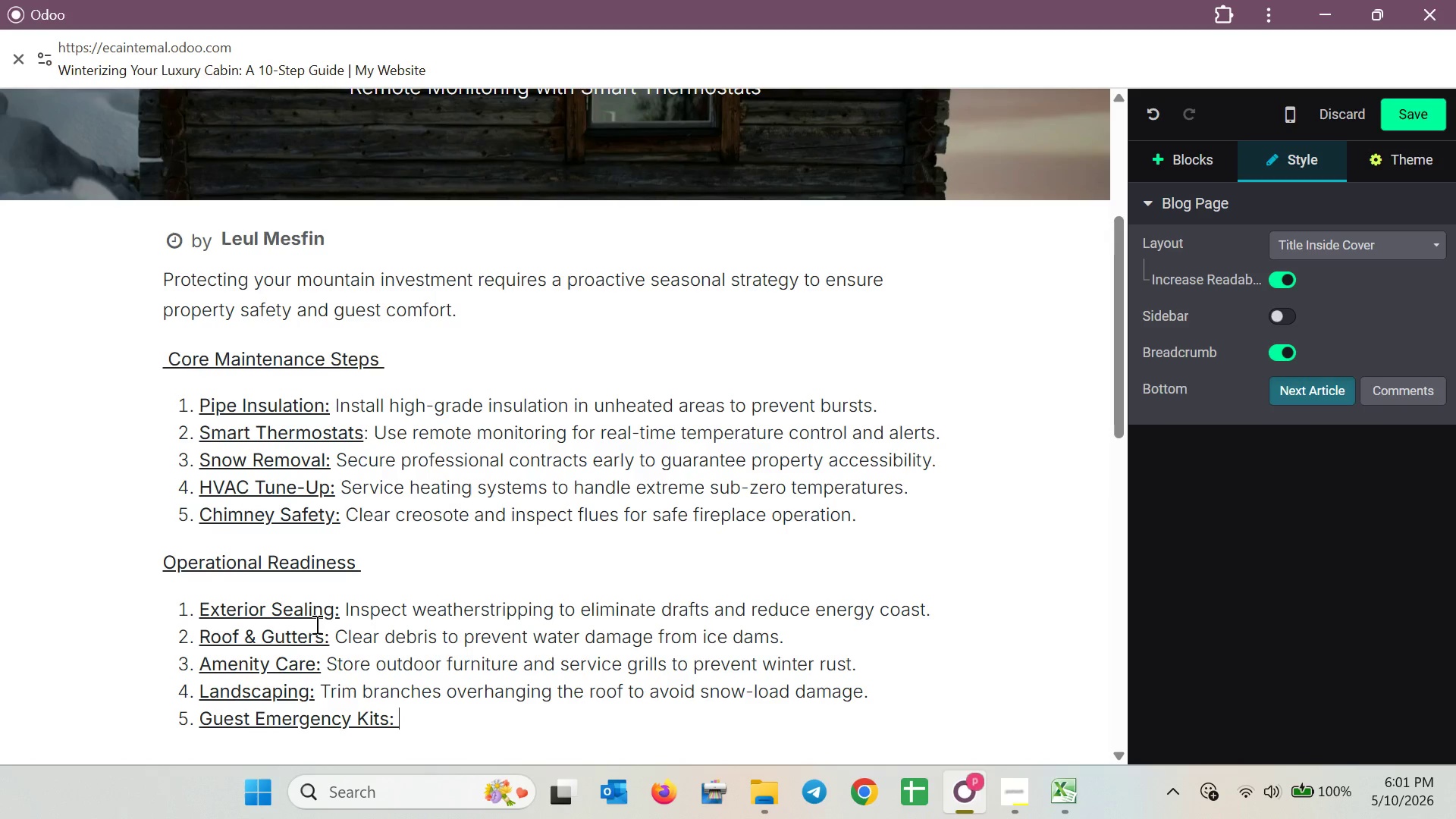 
key(Control+U)
 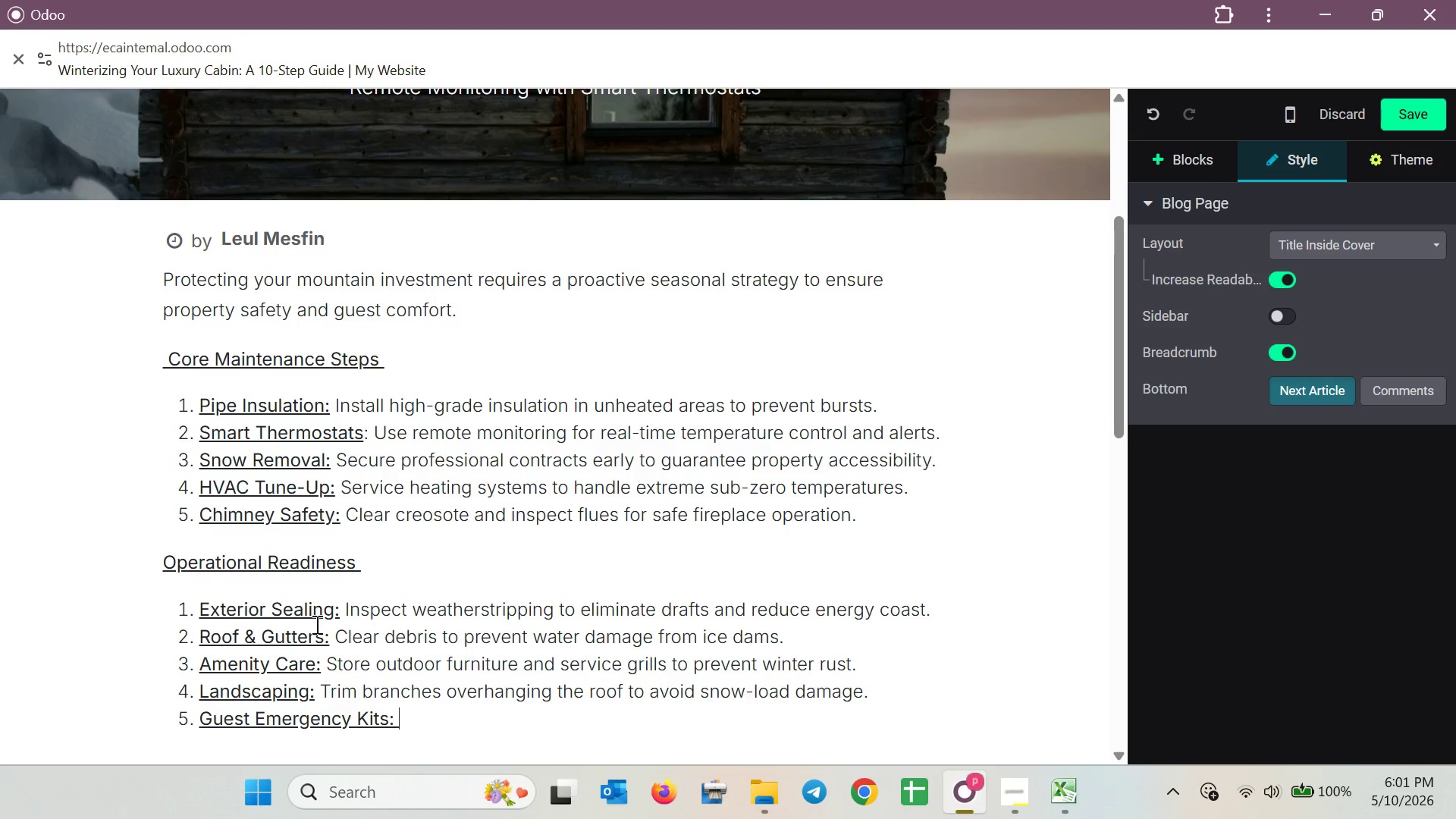 
key(Space)
 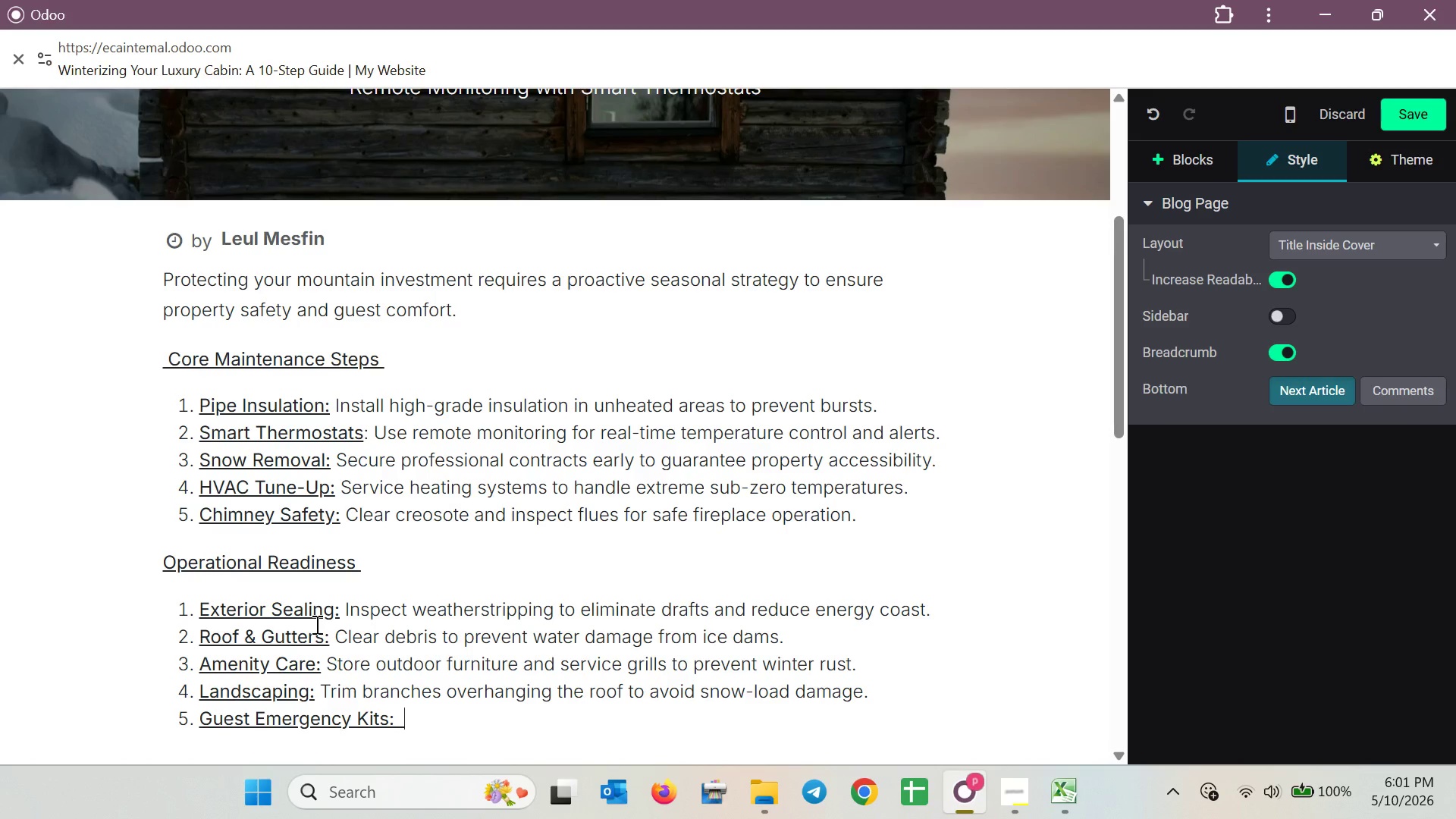 
key(Space)
 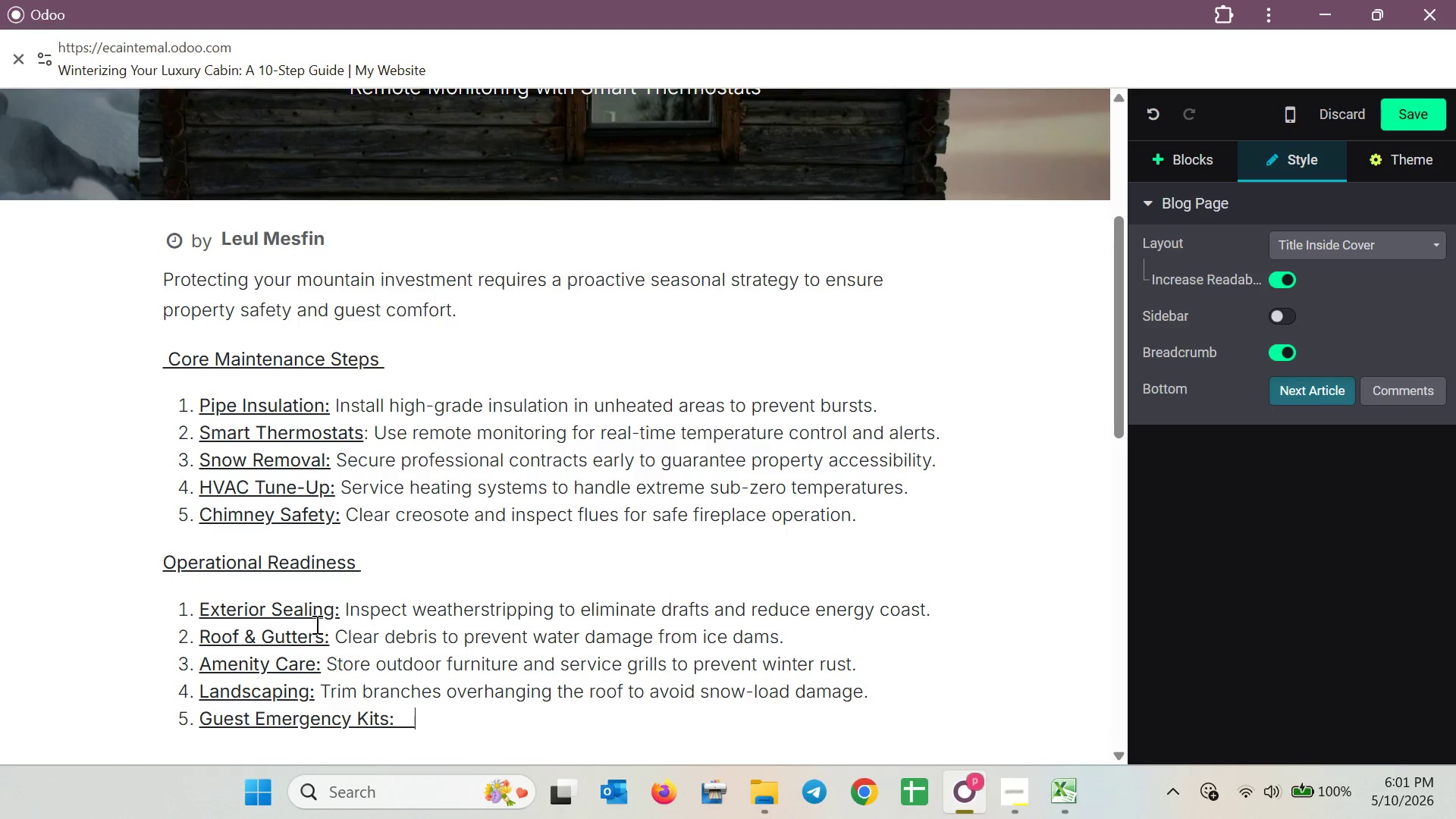 
key(Space)
 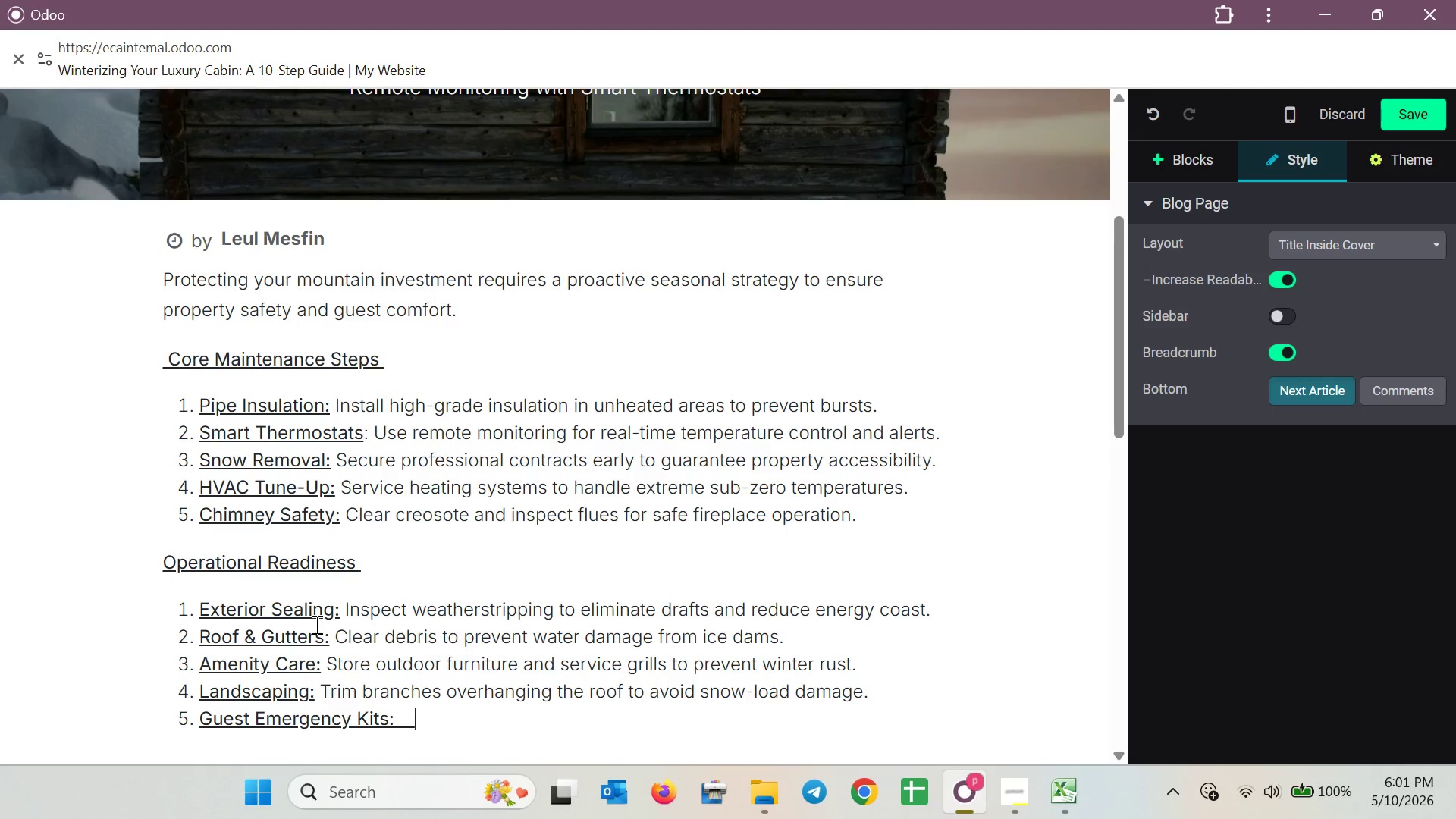 
hold_key(key=ArrowLeft, duration=0.58)
 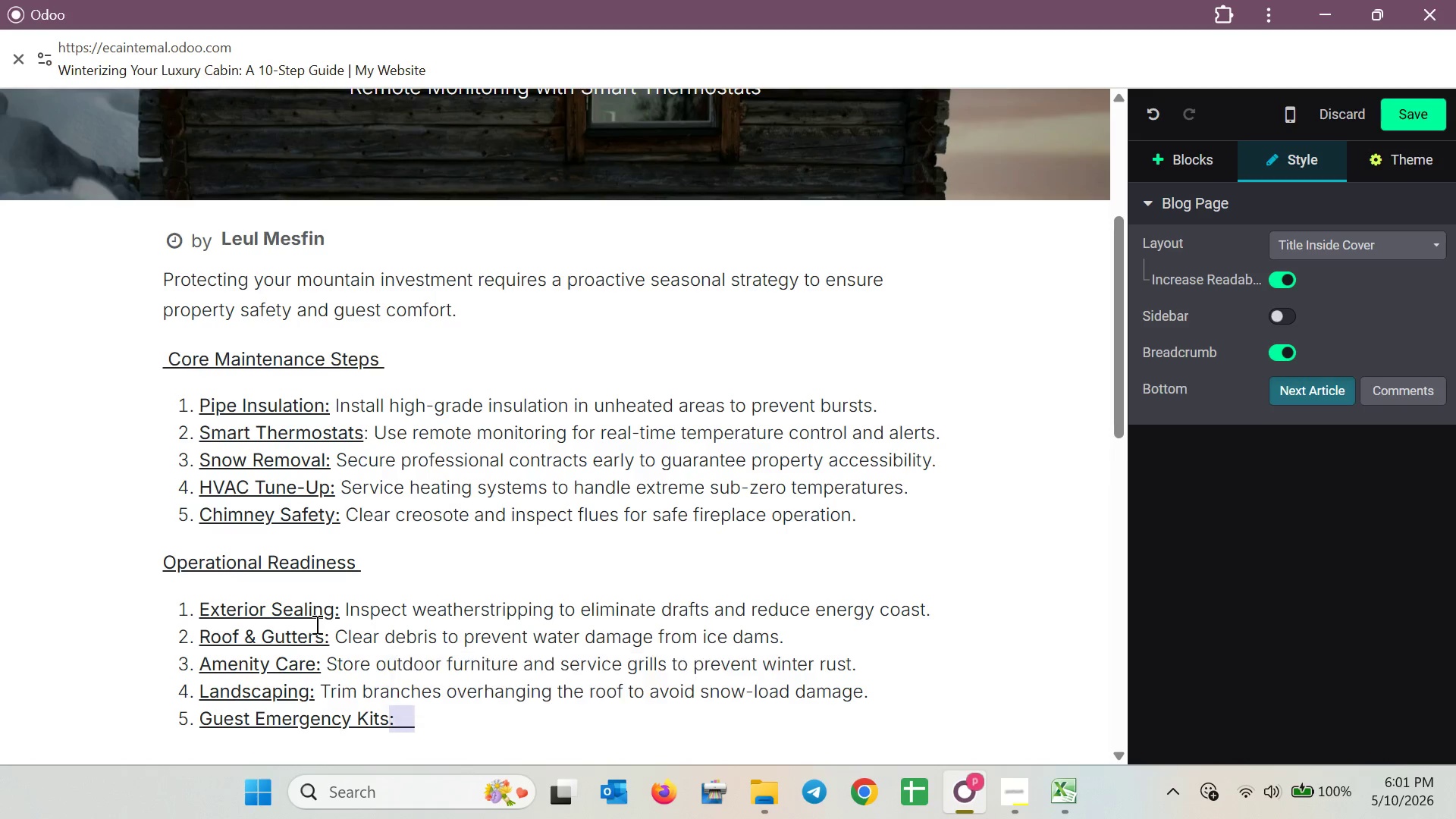 
key(Shift+ArrowLeft)
 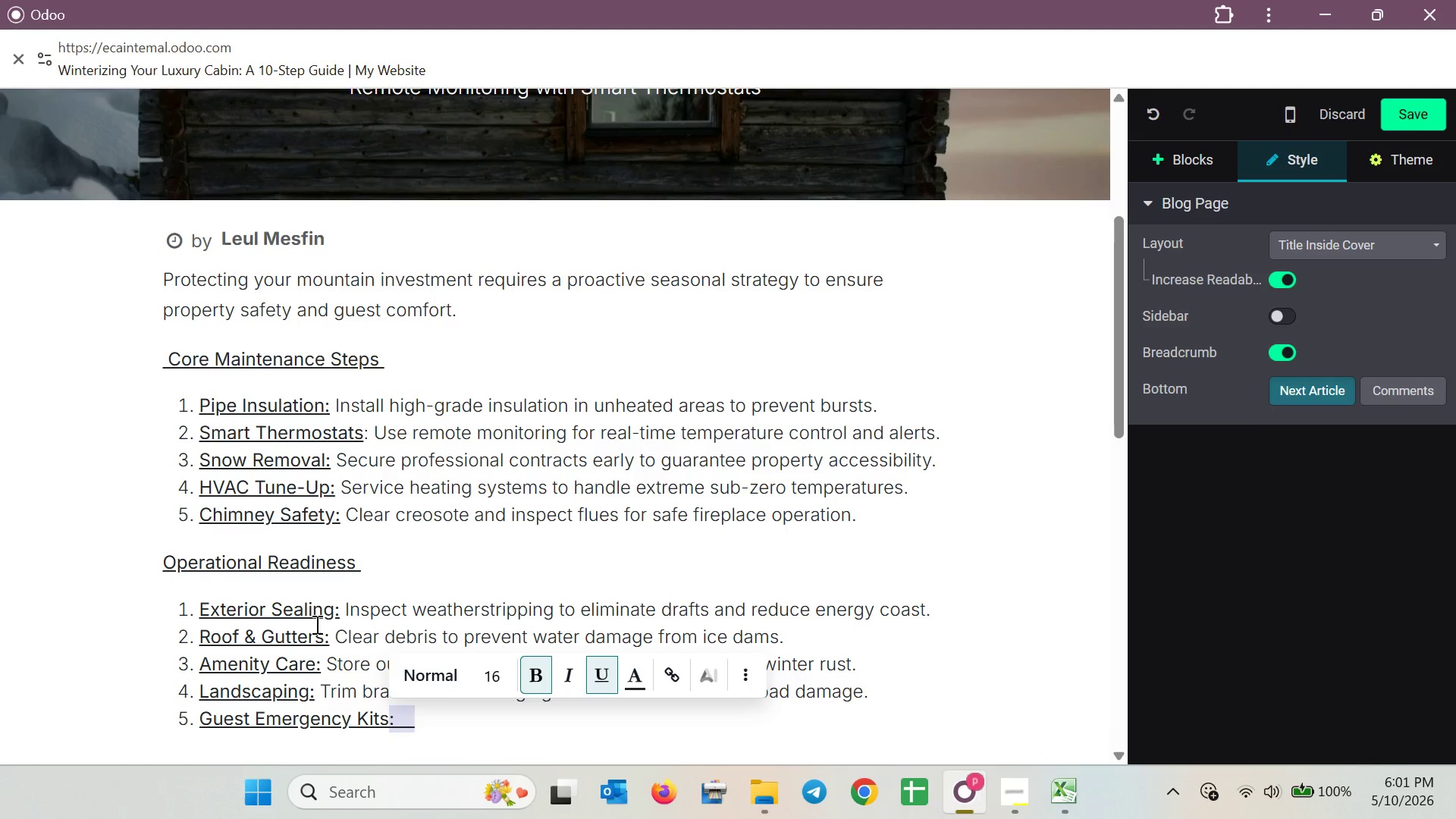 
key(Control+B)
 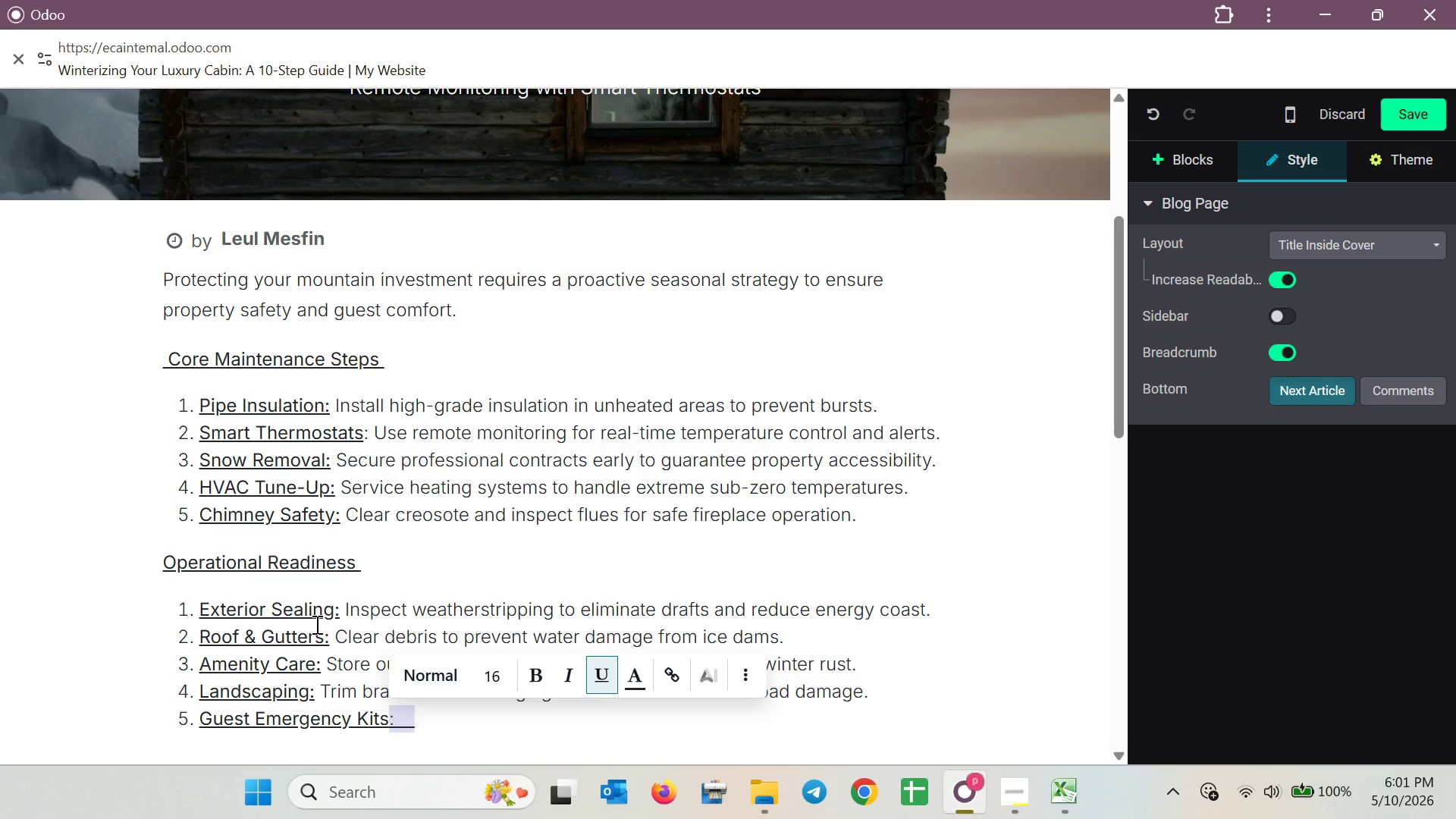 
key(Control+U)
 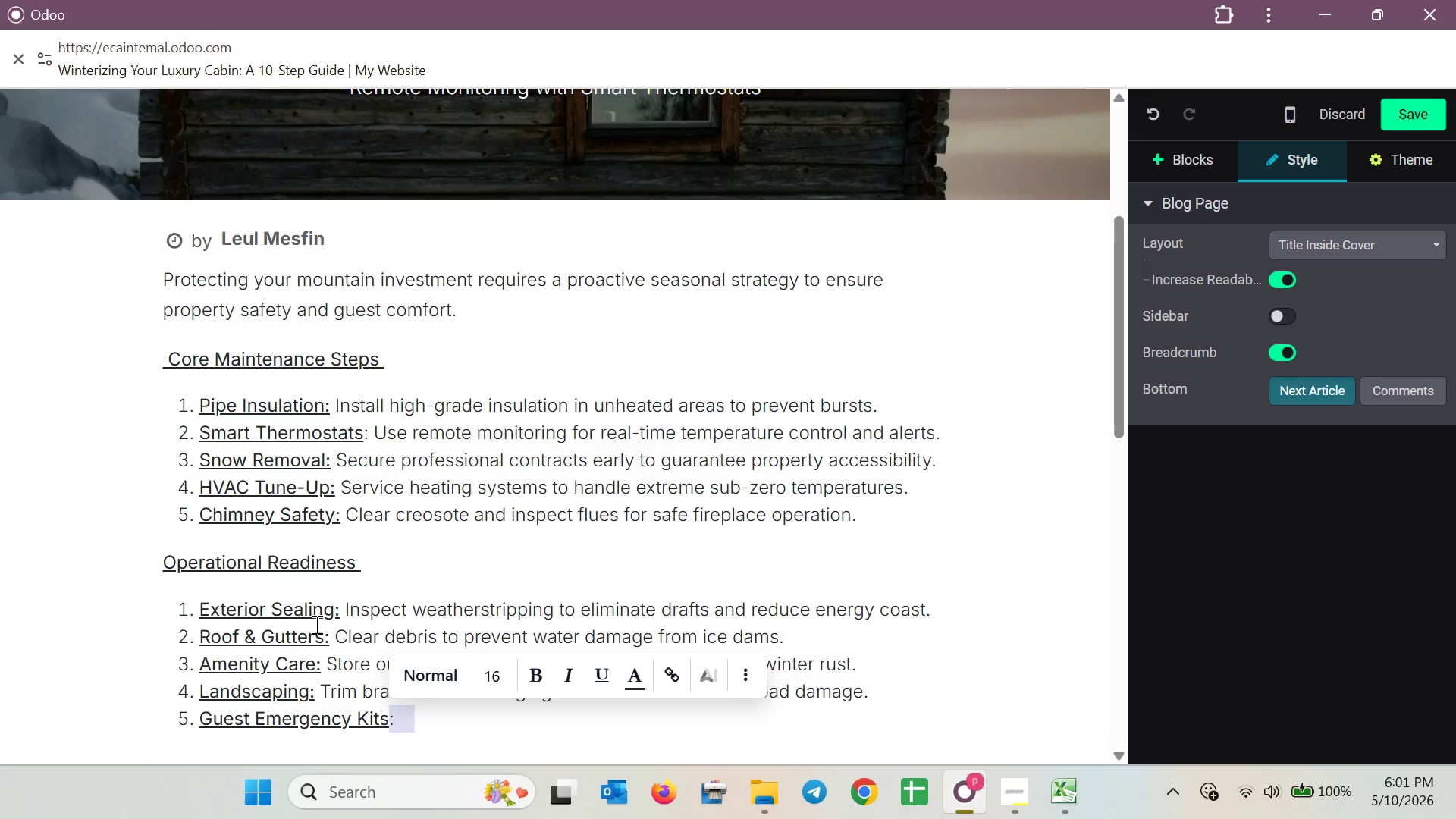 
key(ArrowRight)
 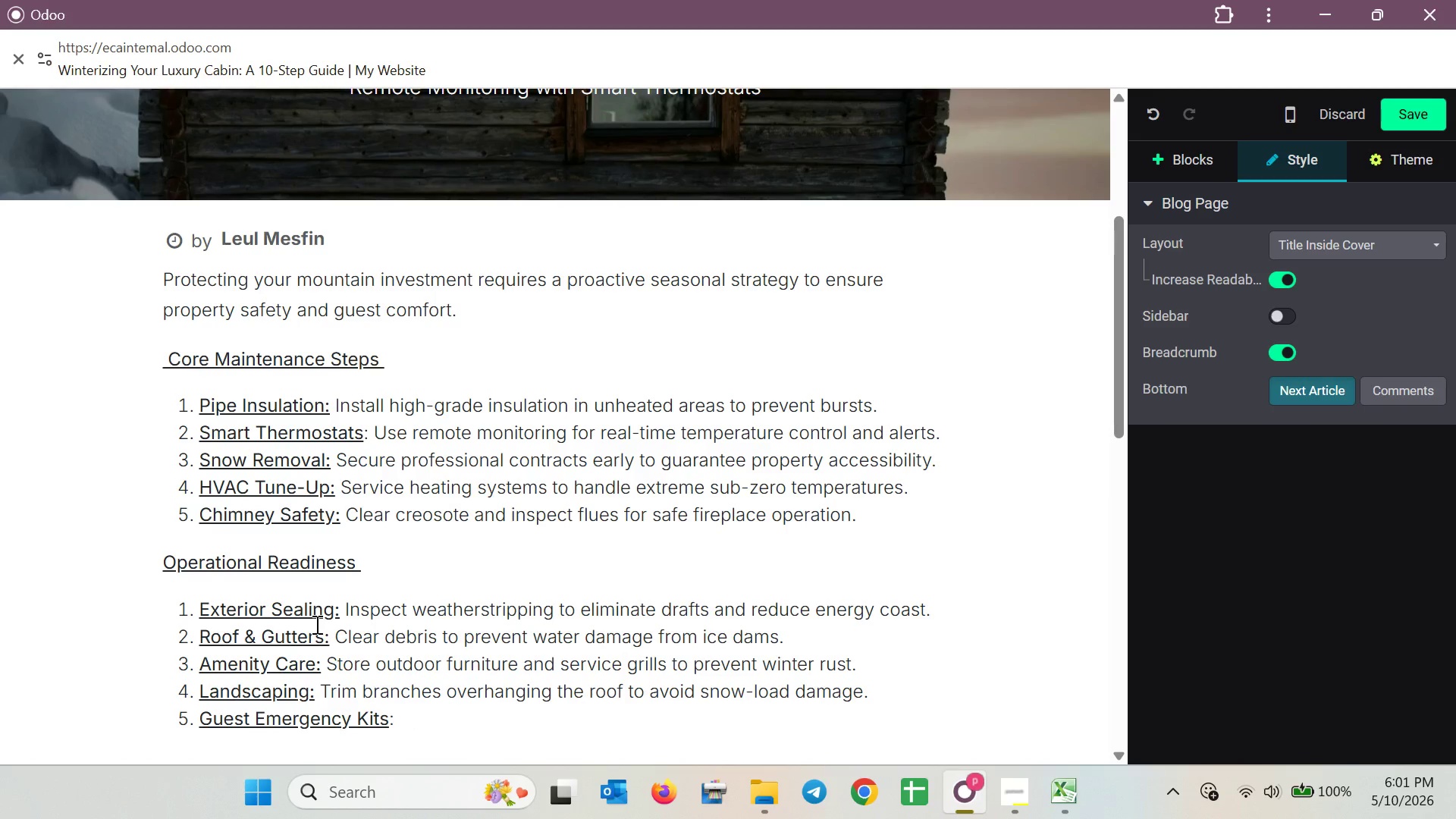 
key(ArrowLeft)
 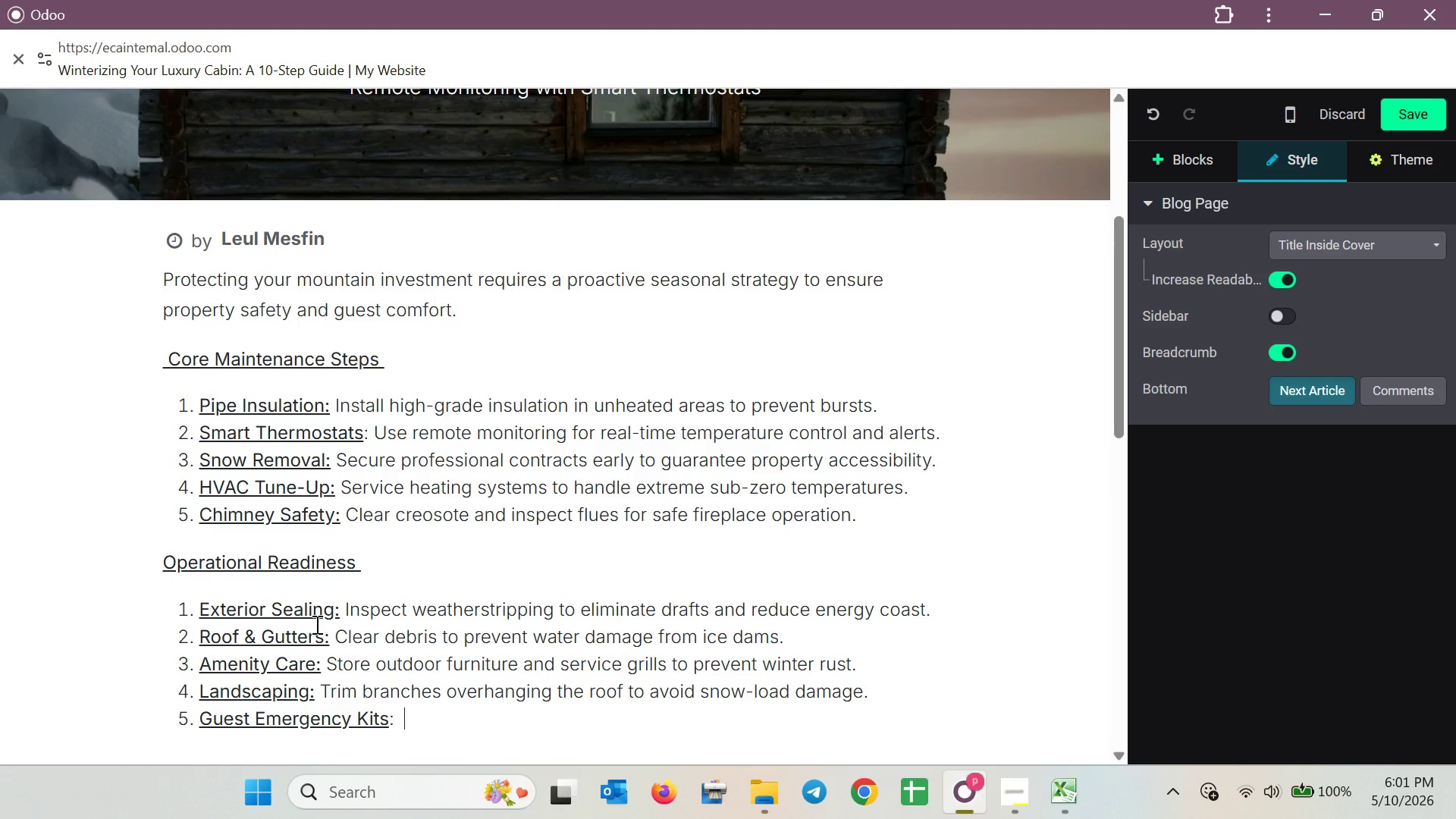 
key(ArrowLeft)
 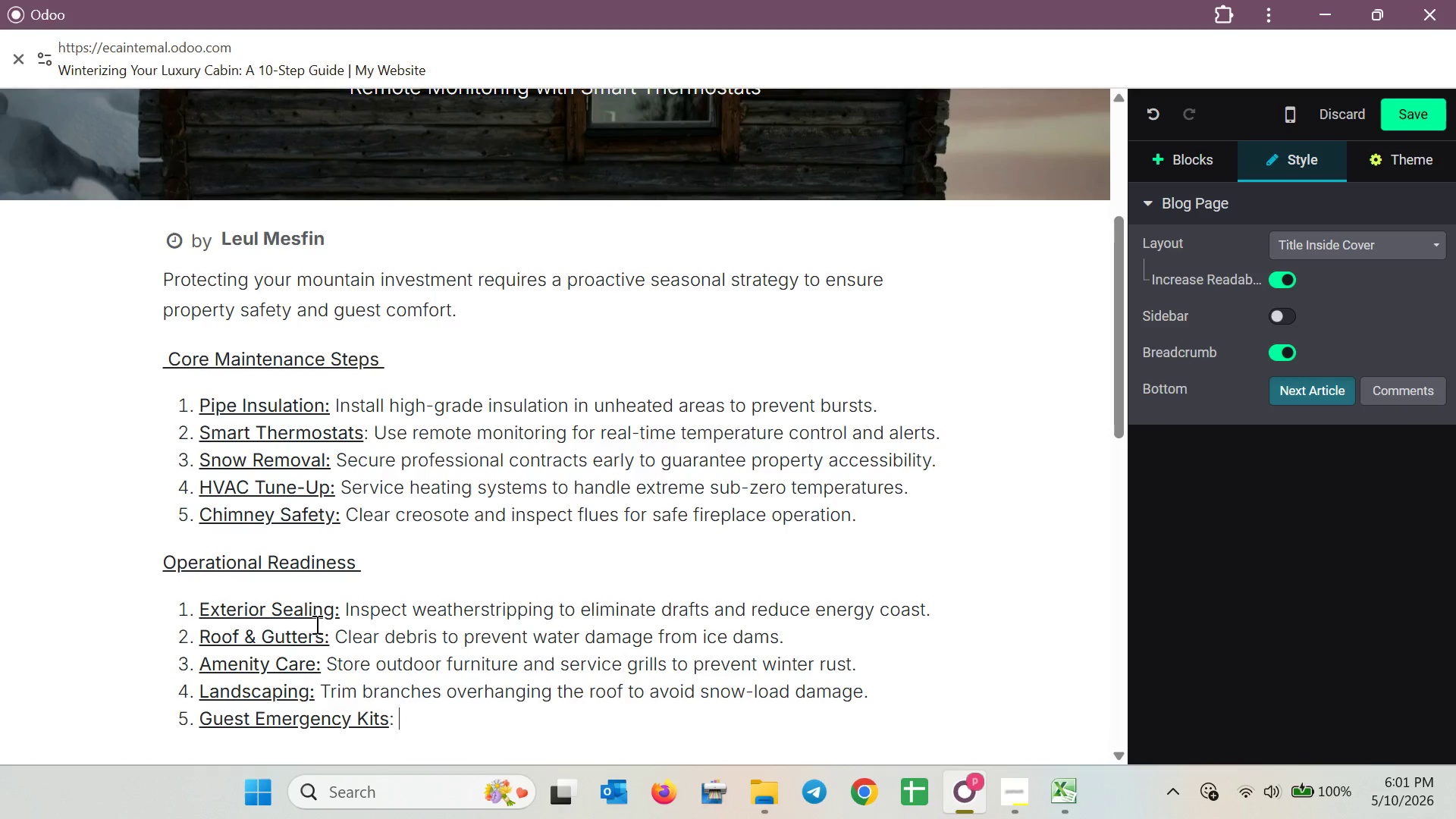 
key(ArrowLeft)
 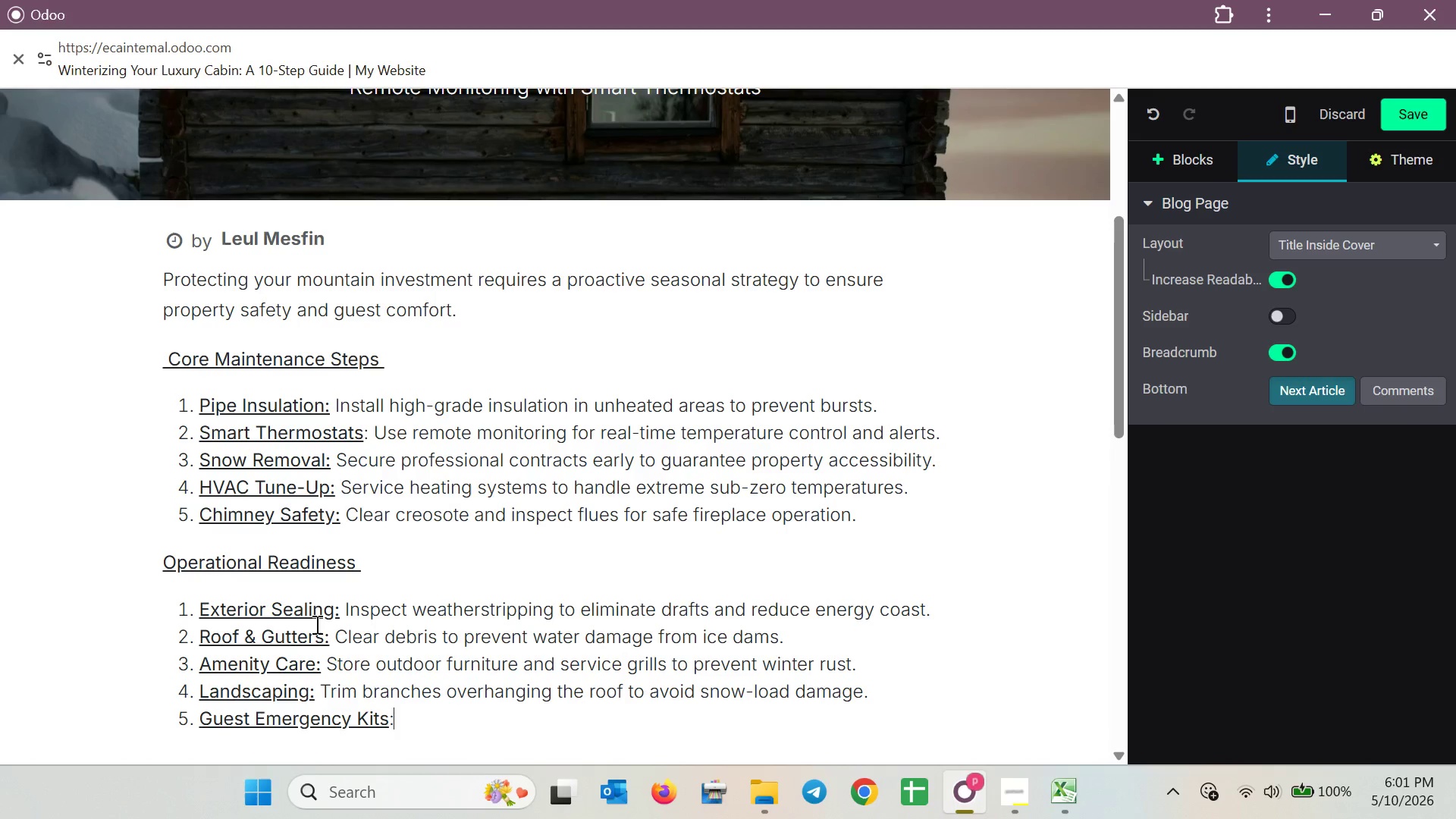 
key(ArrowLeft)
 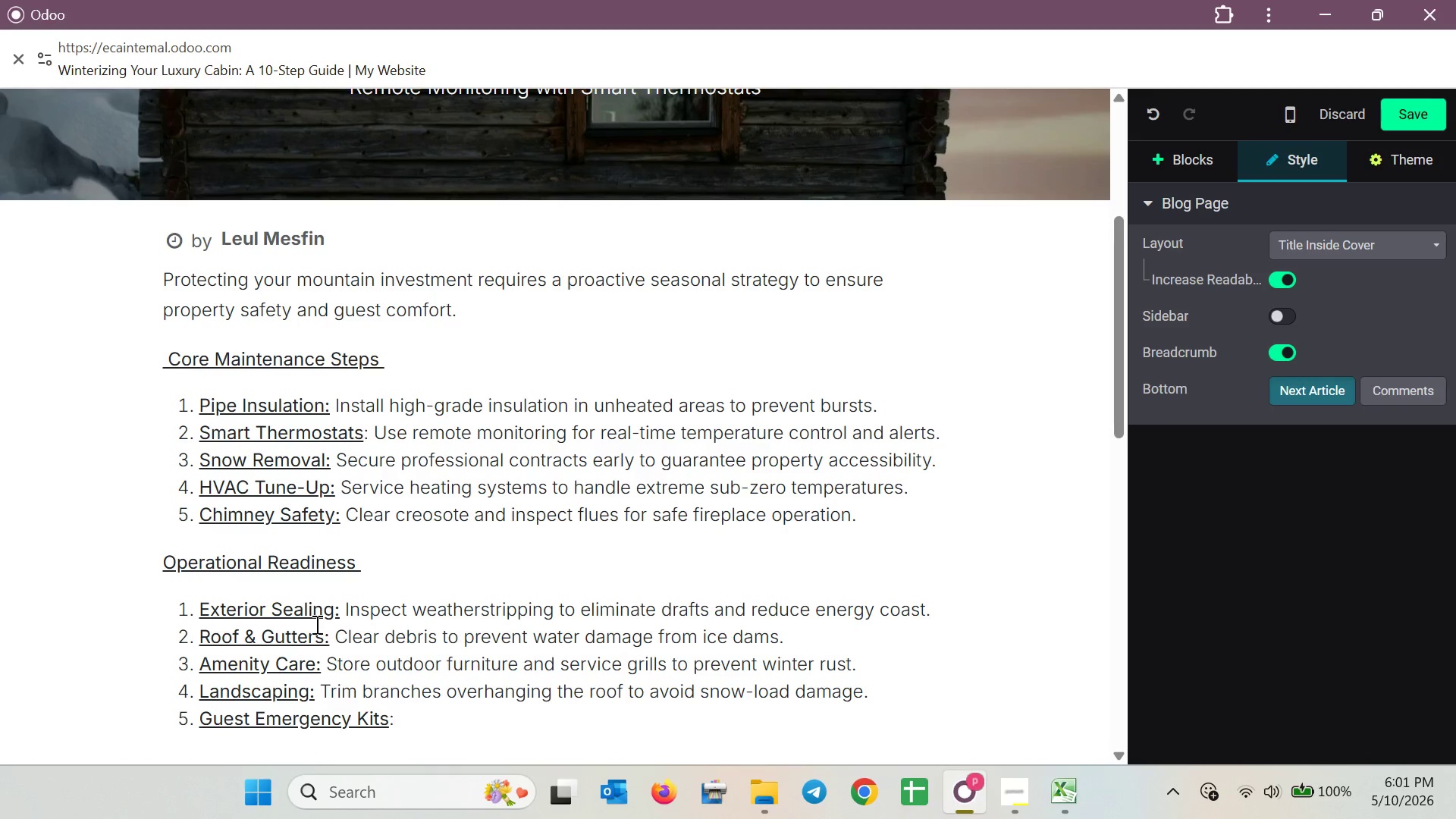 
key(Space)
 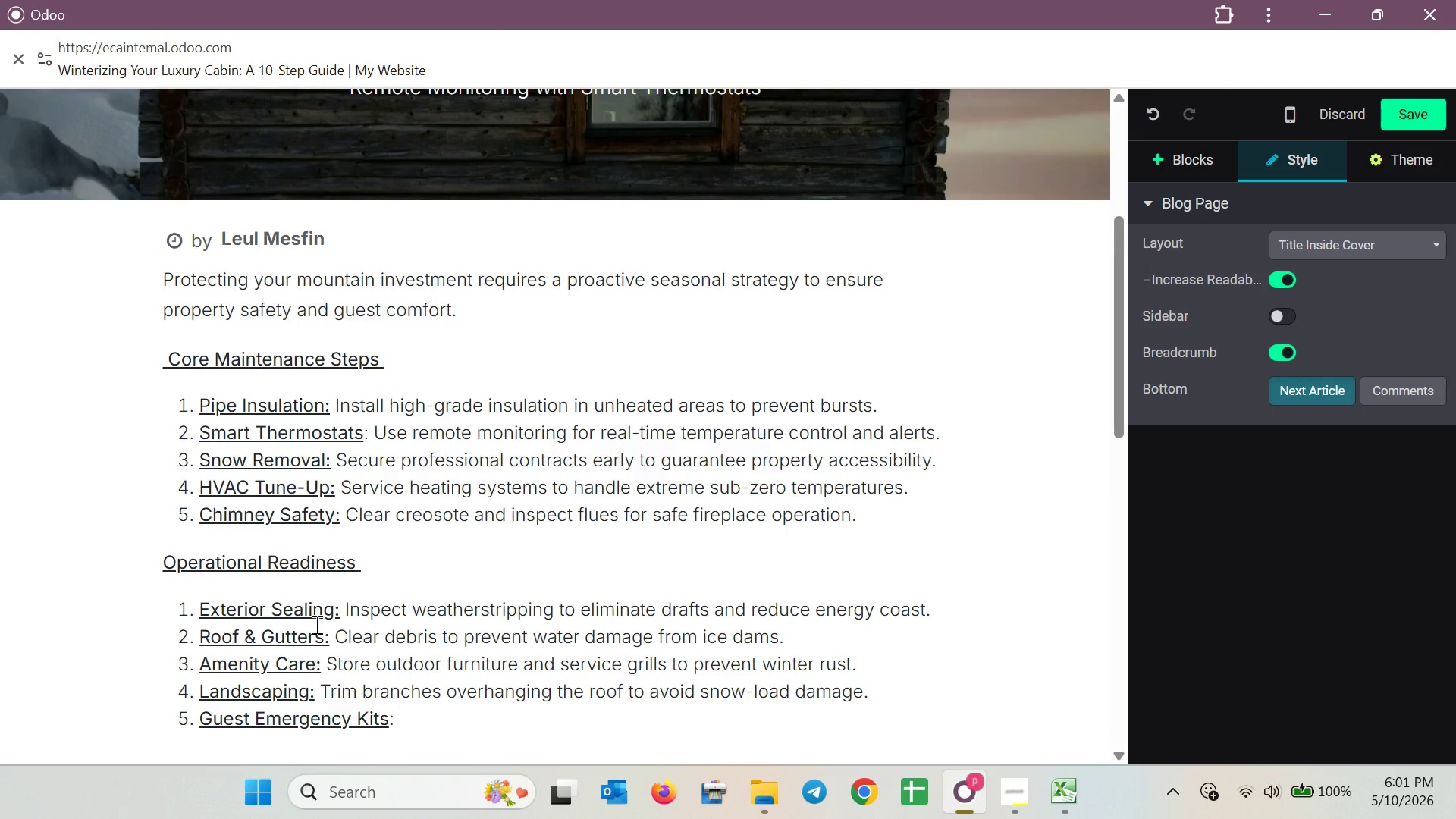 
wait(7.75)
 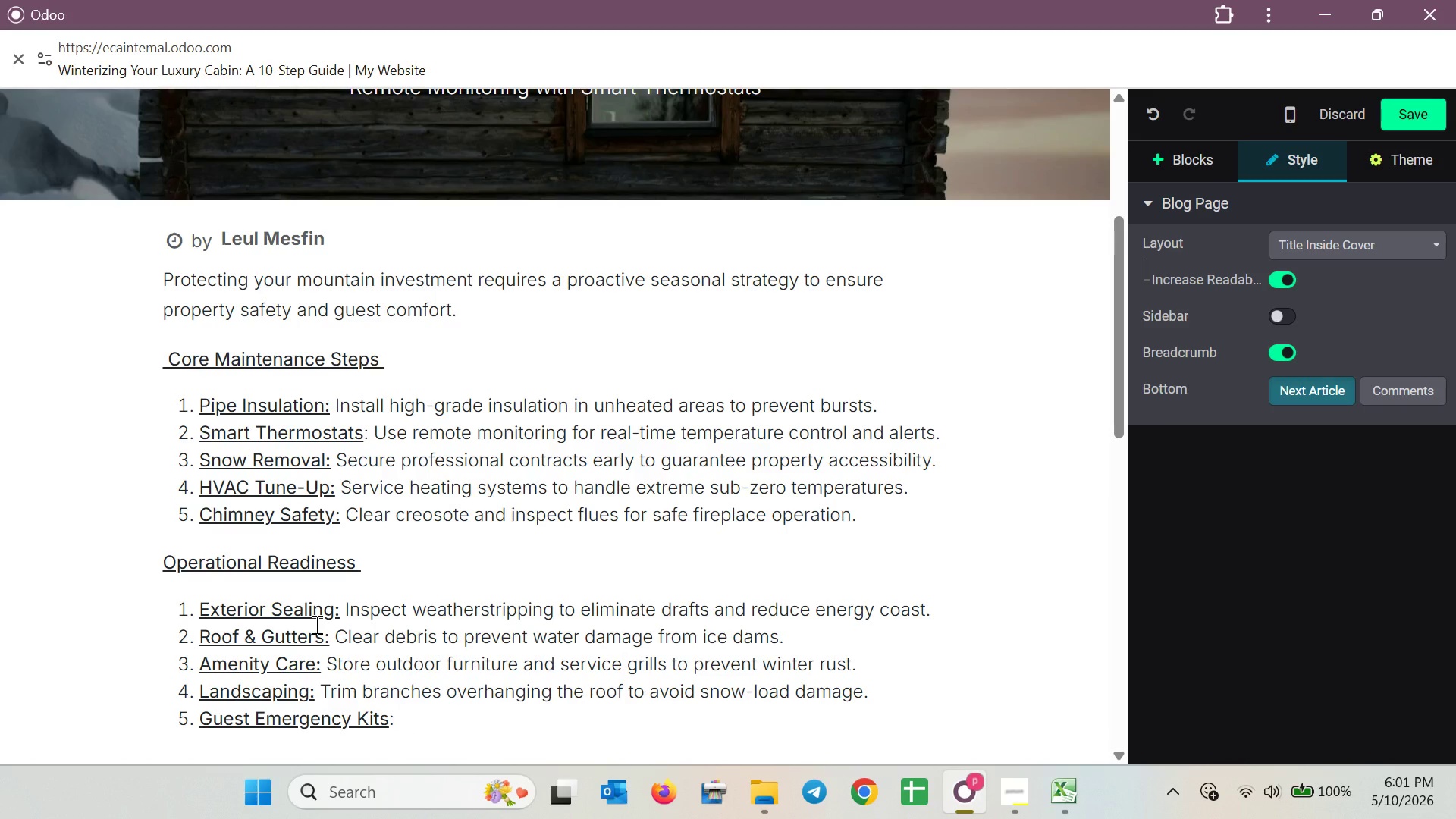 
type(Guest Emergen)
 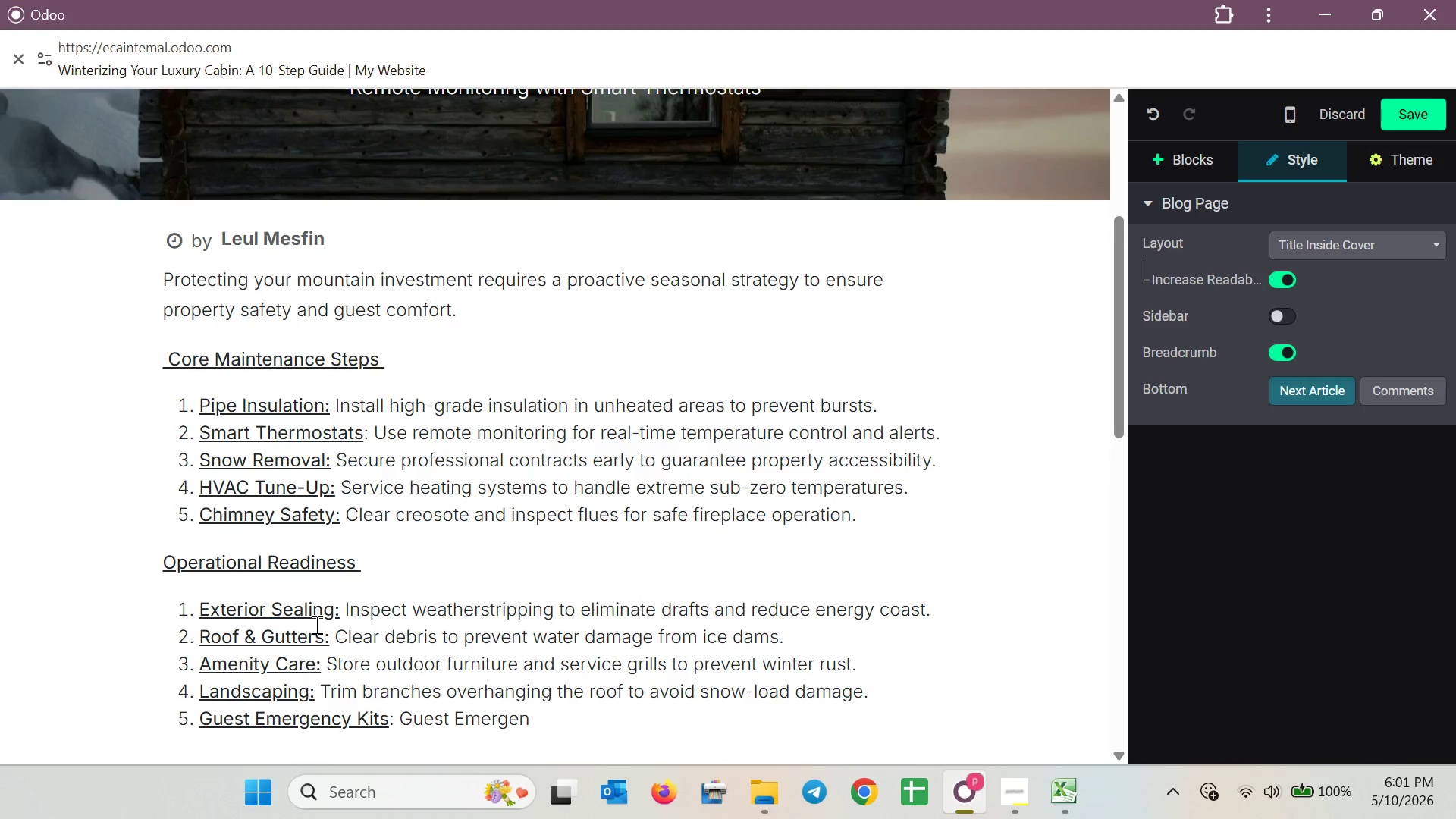 
type(cy )
 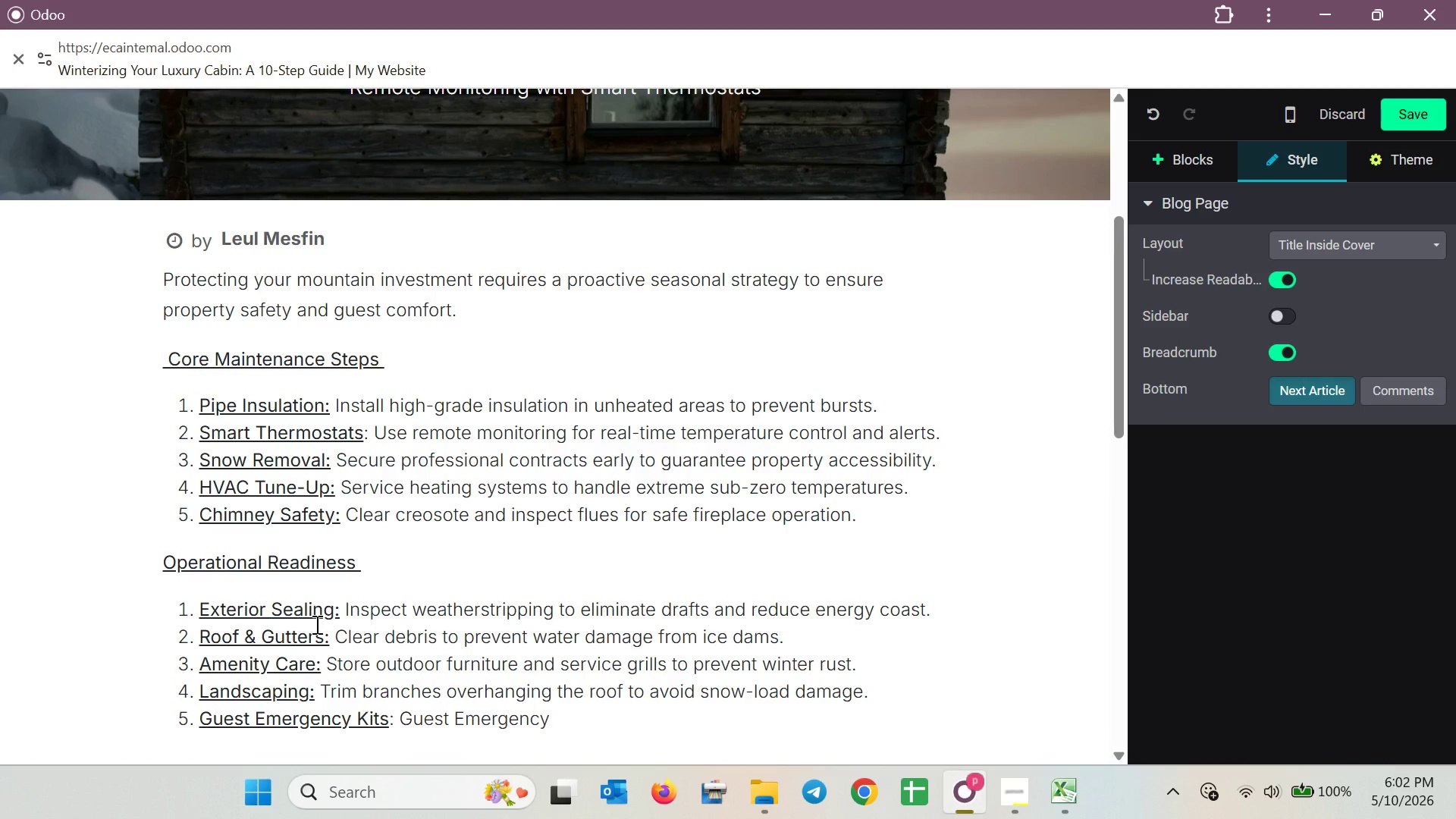 
wait(47.08)
 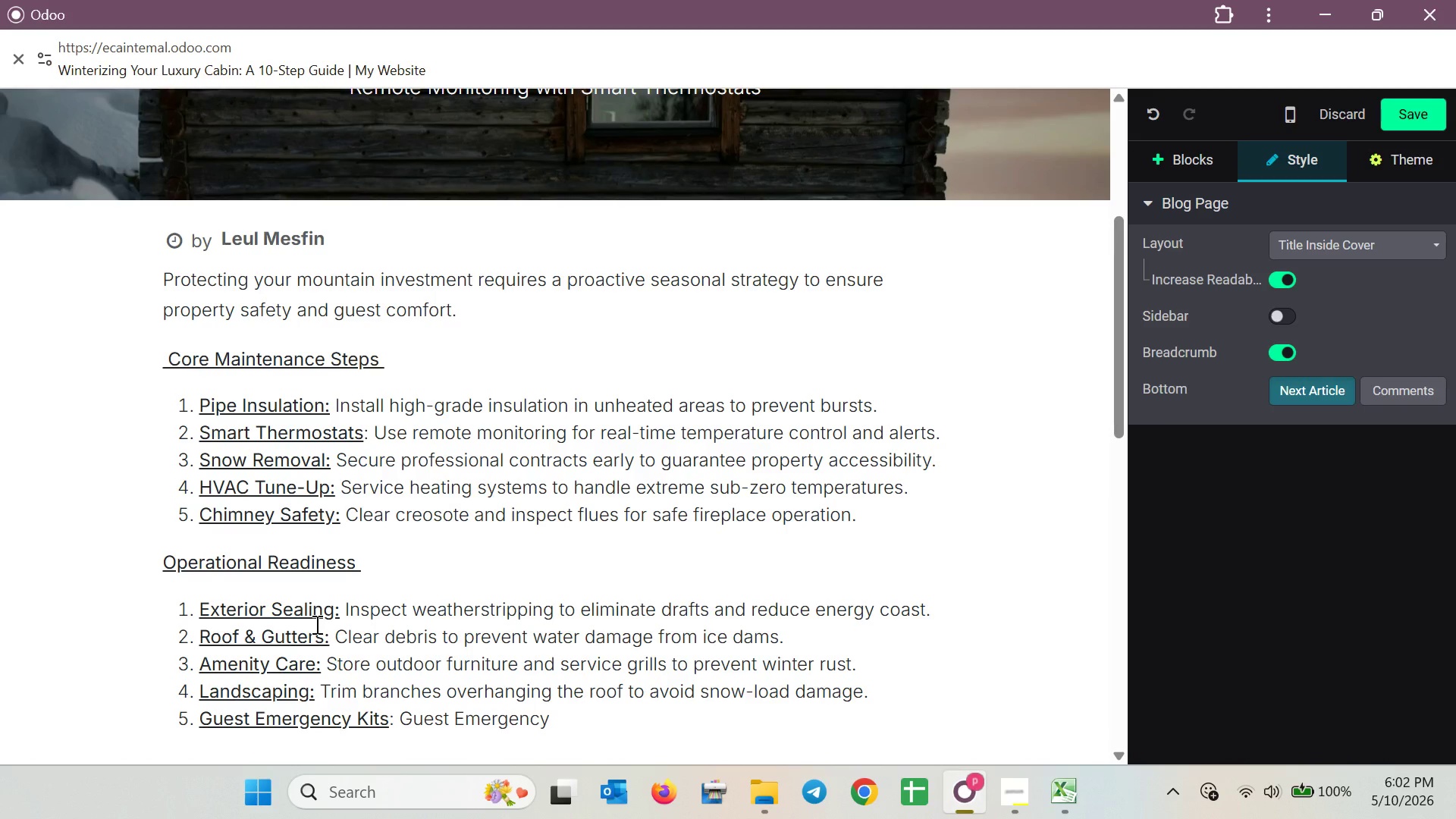 
hold_key(key=Backspace, duration=0.55)
 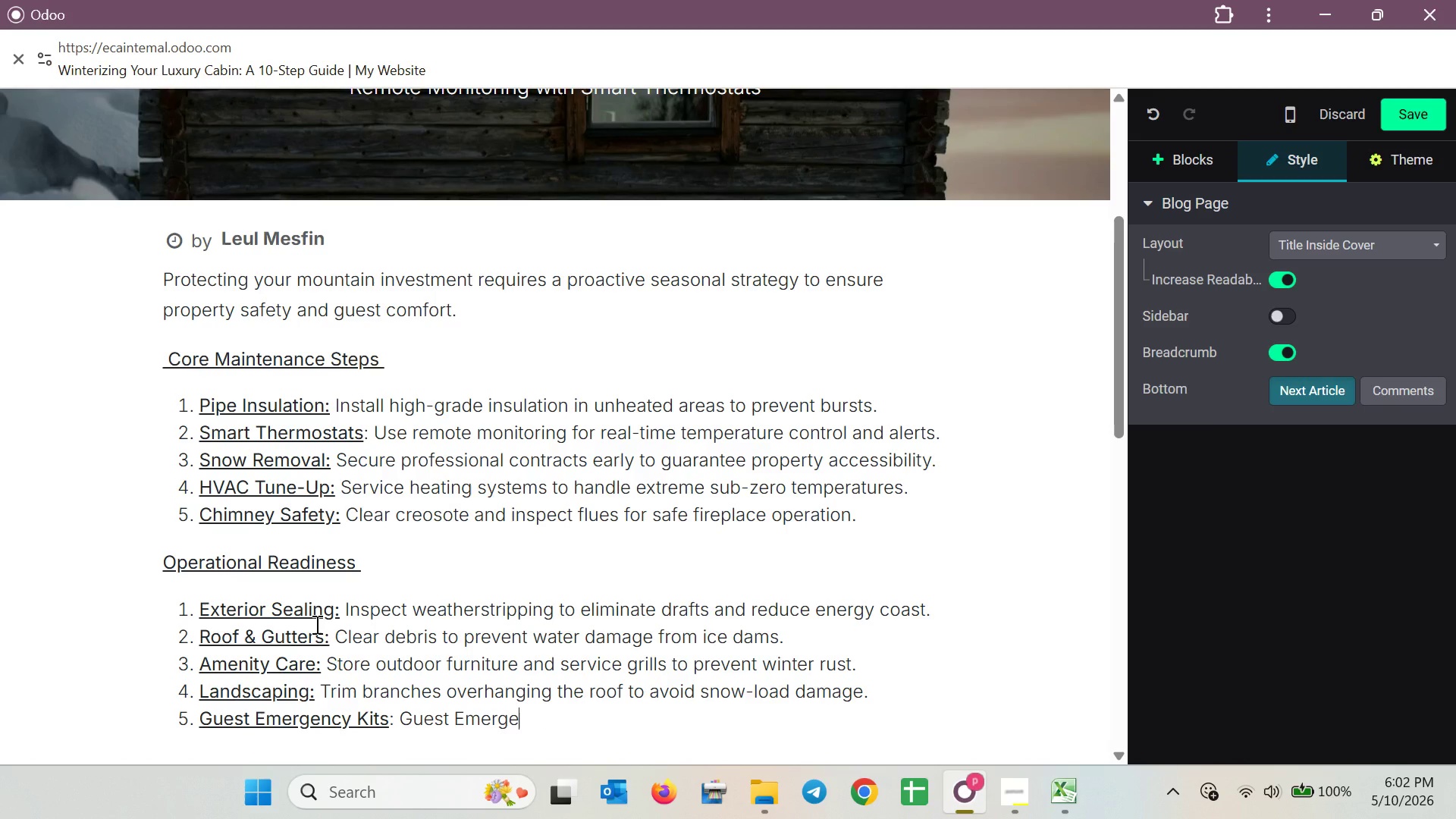 
hold_key(key=Backspace, duration=0.98)
 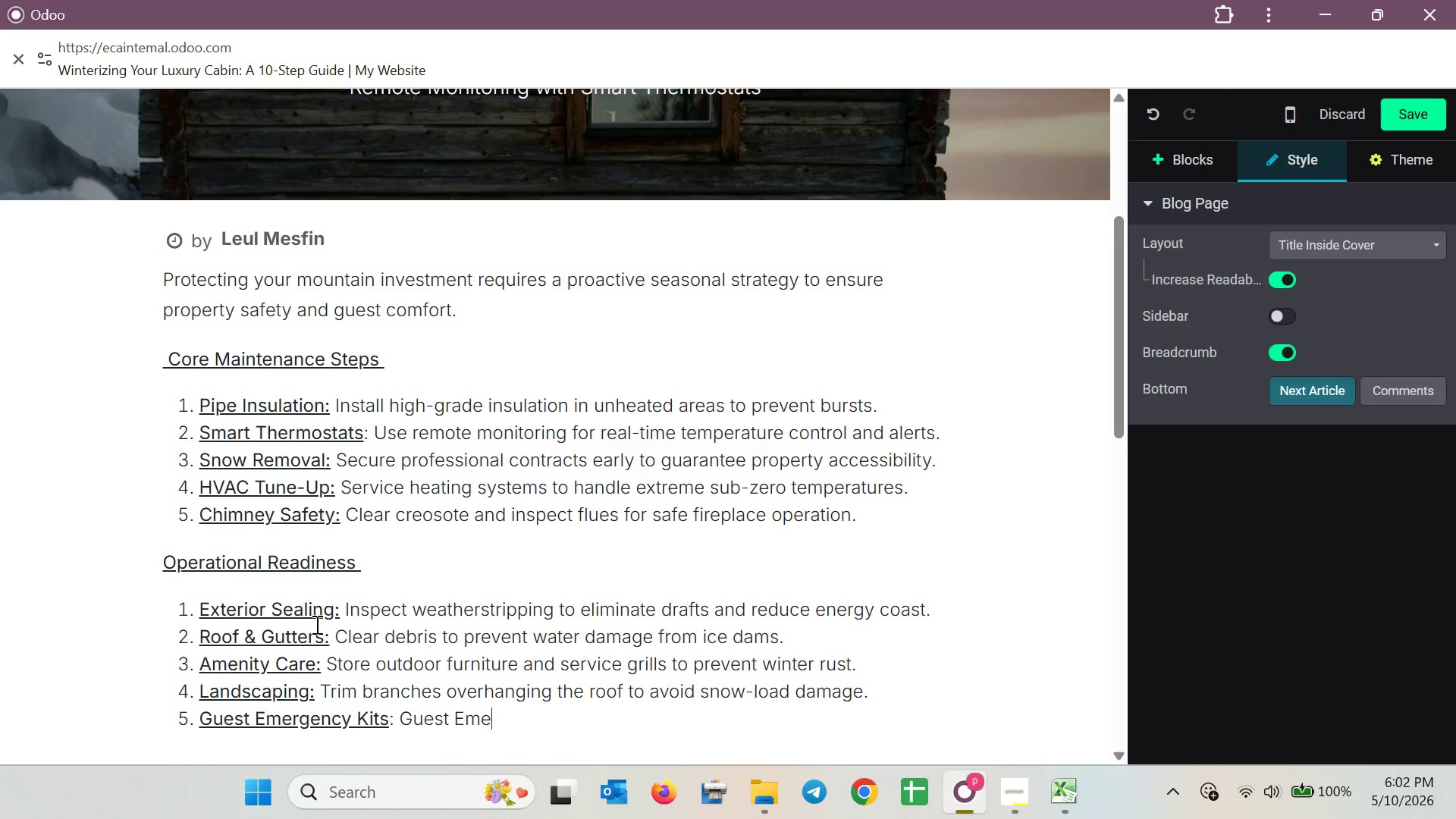 
key(Backspace)
 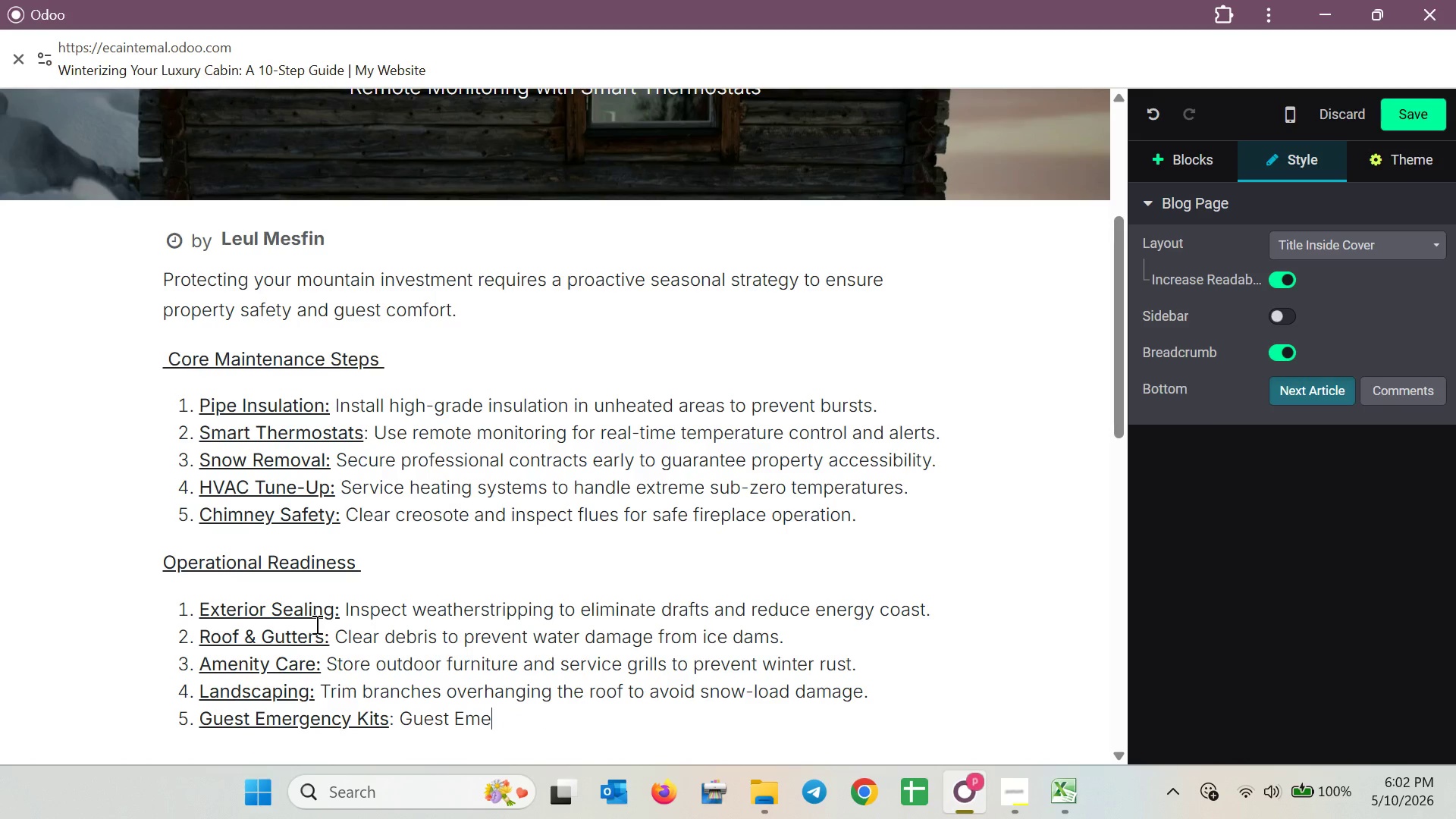 
key(Backspace)
 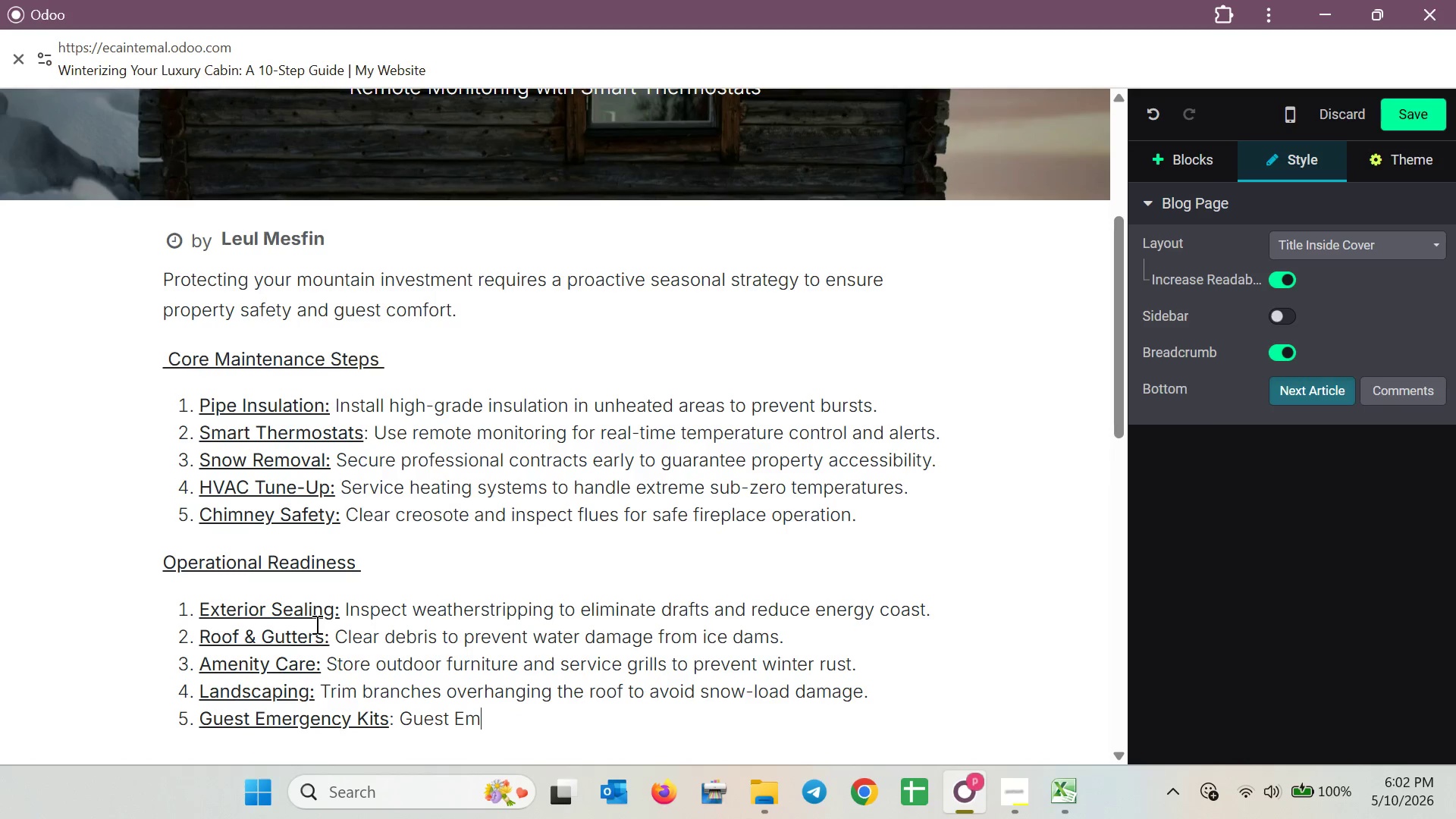 
key(Backspace)
 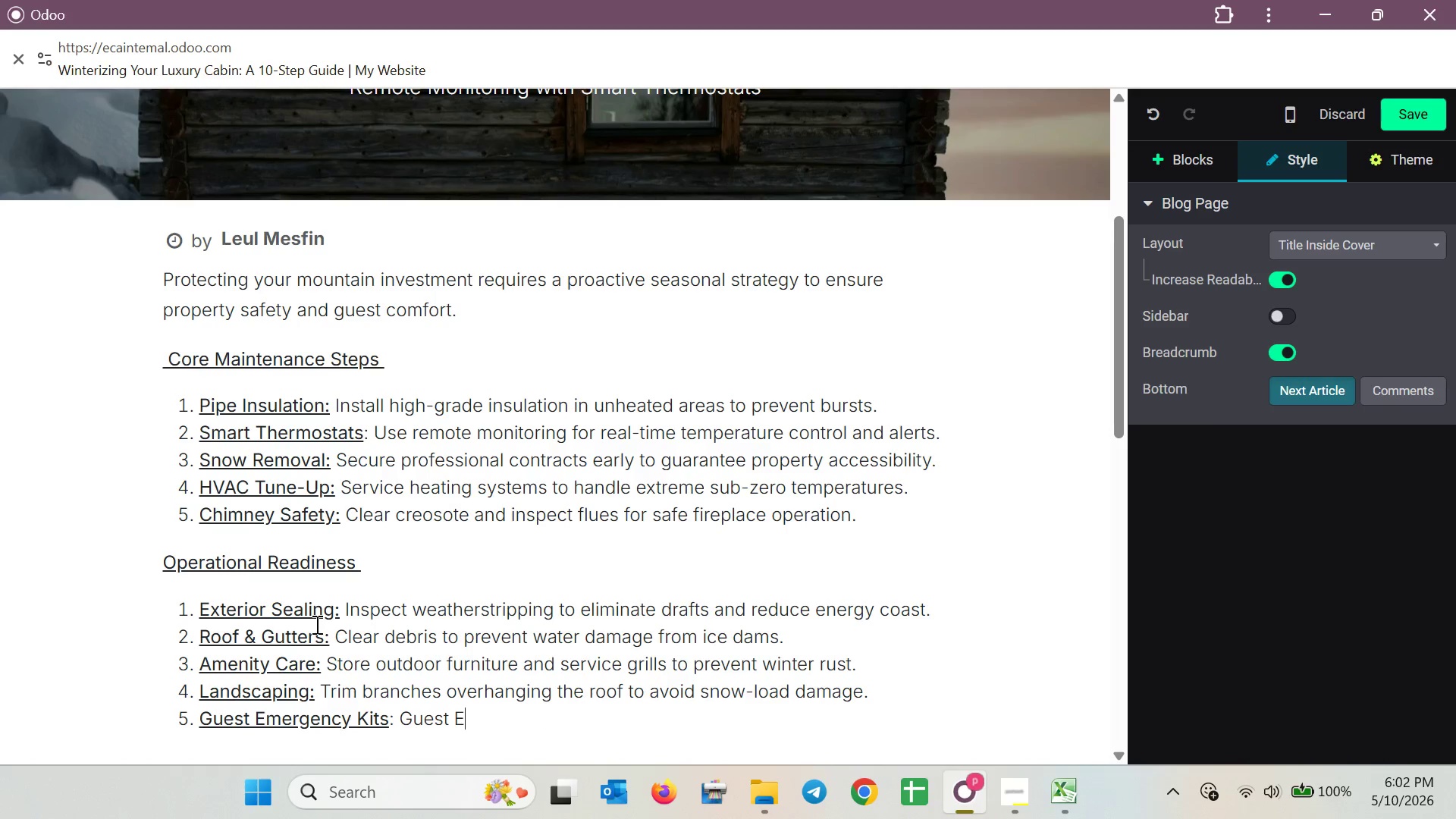 
key(Backspace)
 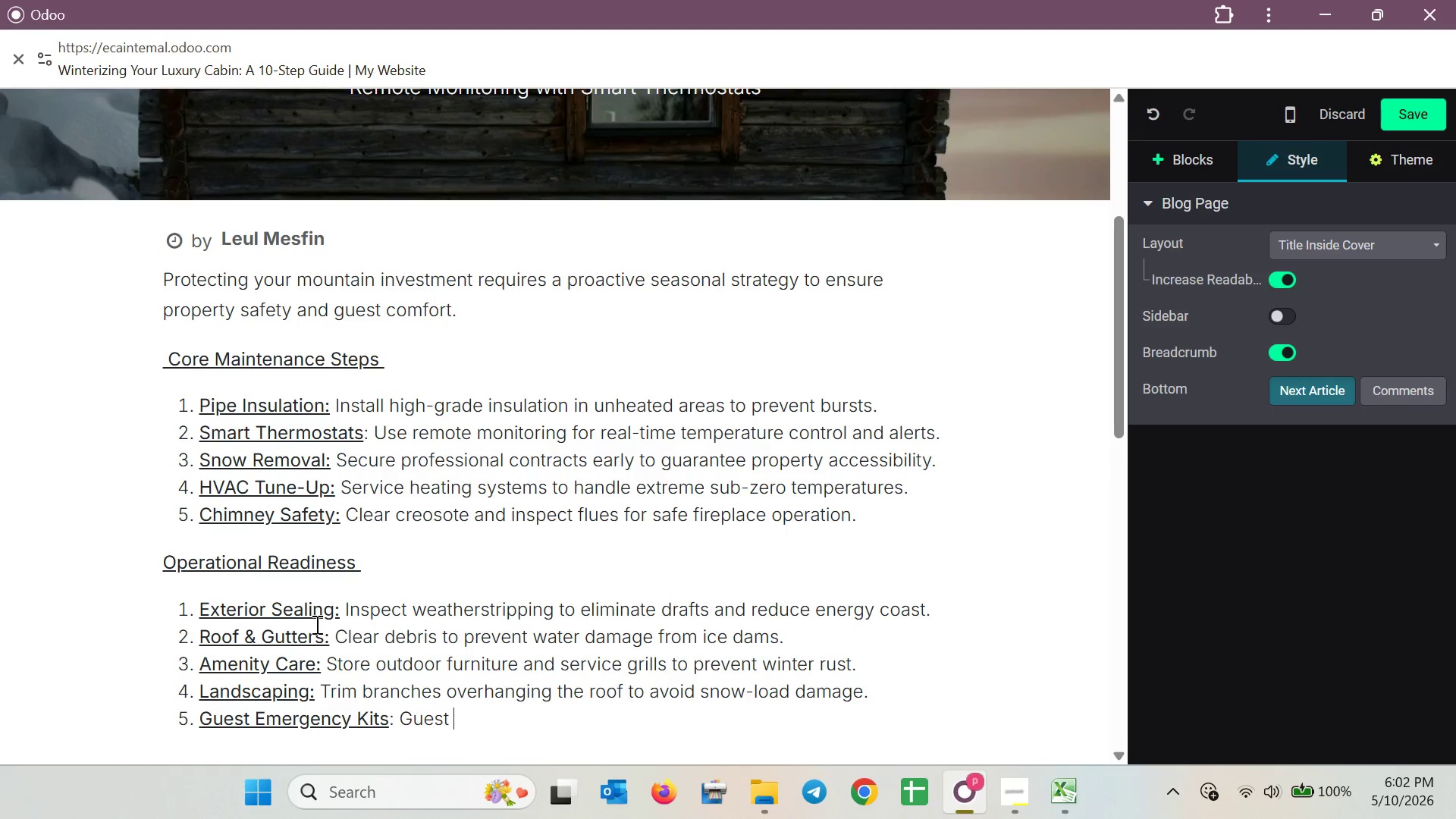 
key(Backspace)
 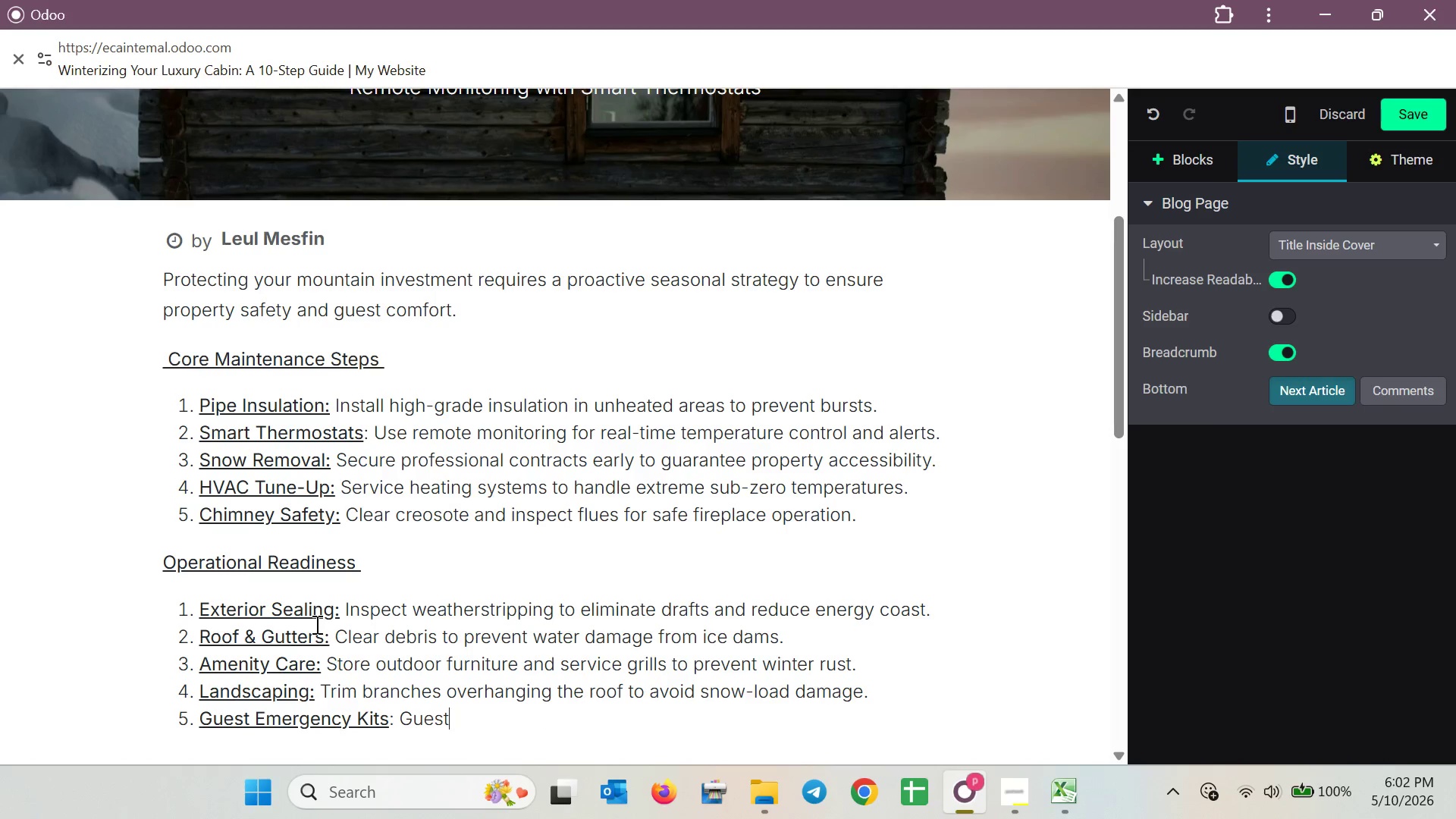 
key(Backspace)
 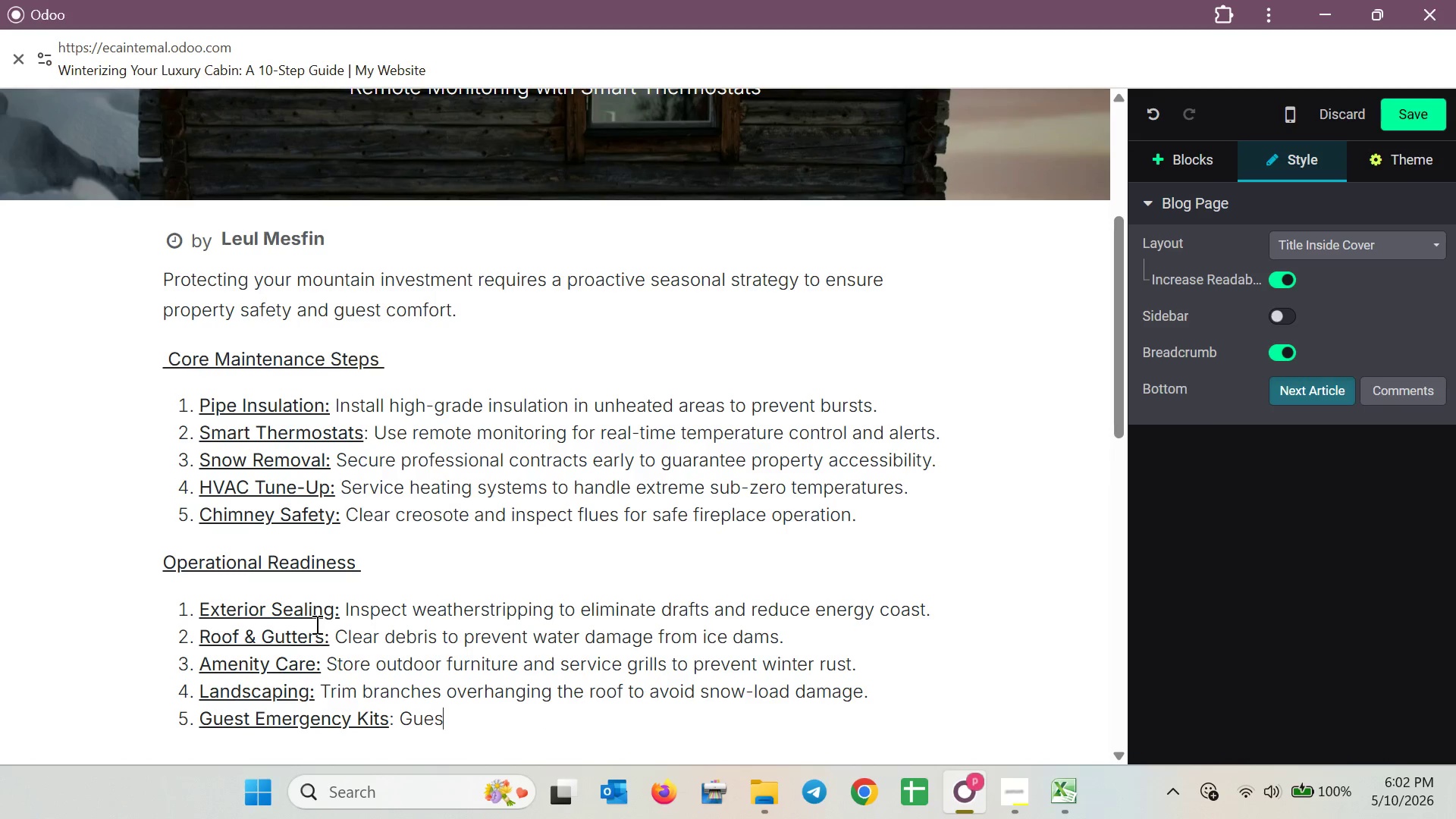 
key(Backspace)
 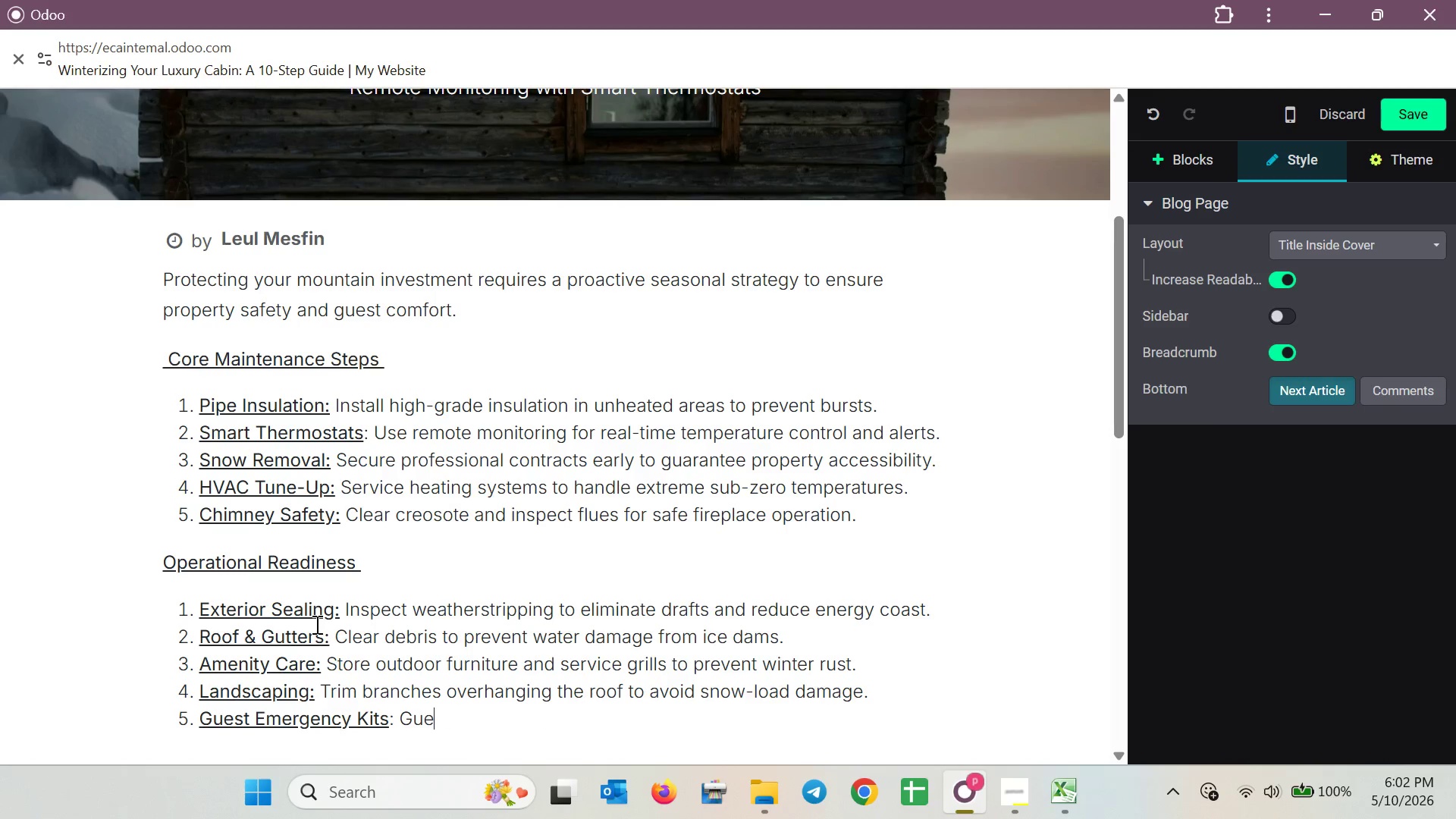 
key(Backspace)
 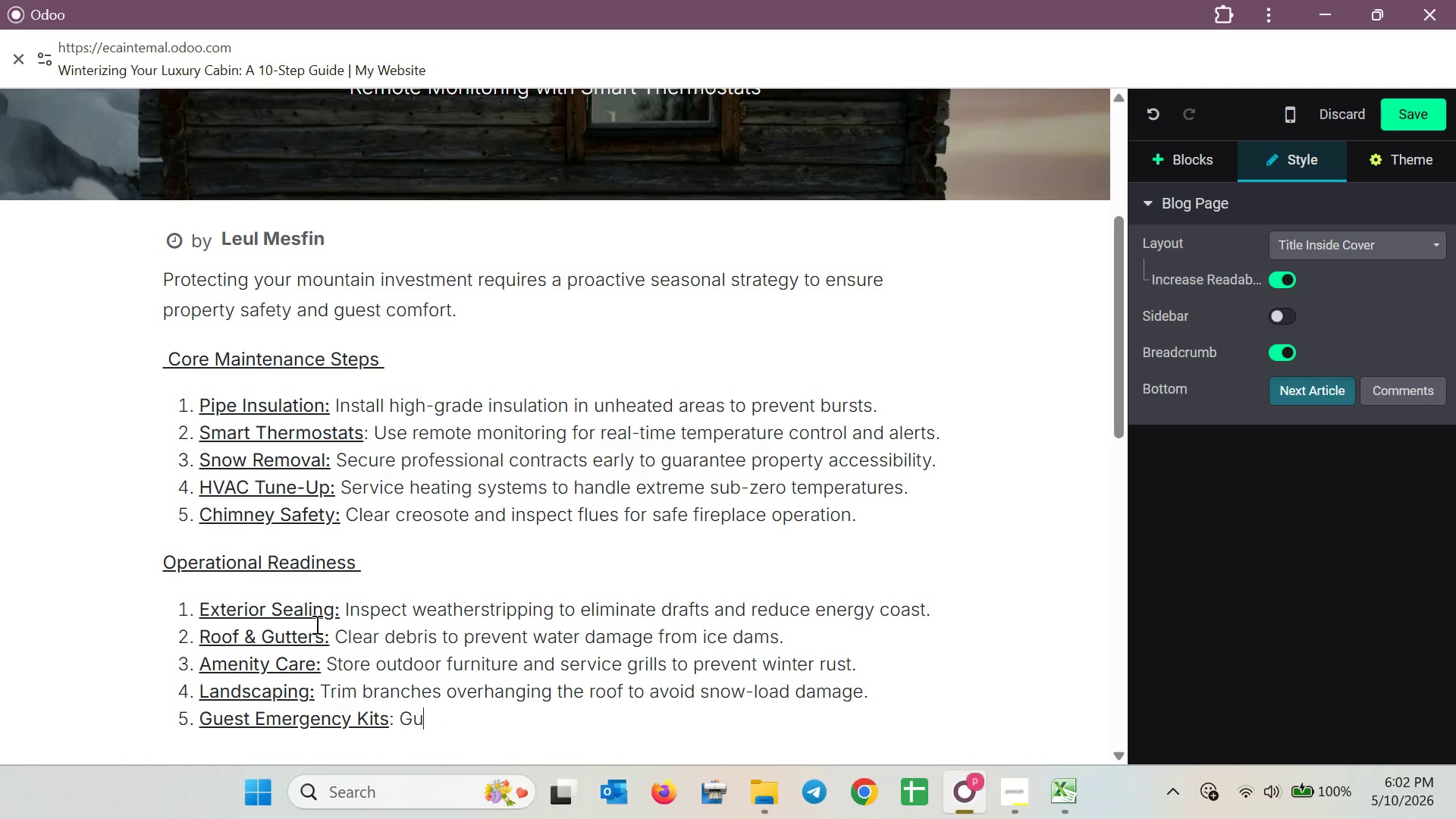 
key(Backspace)
 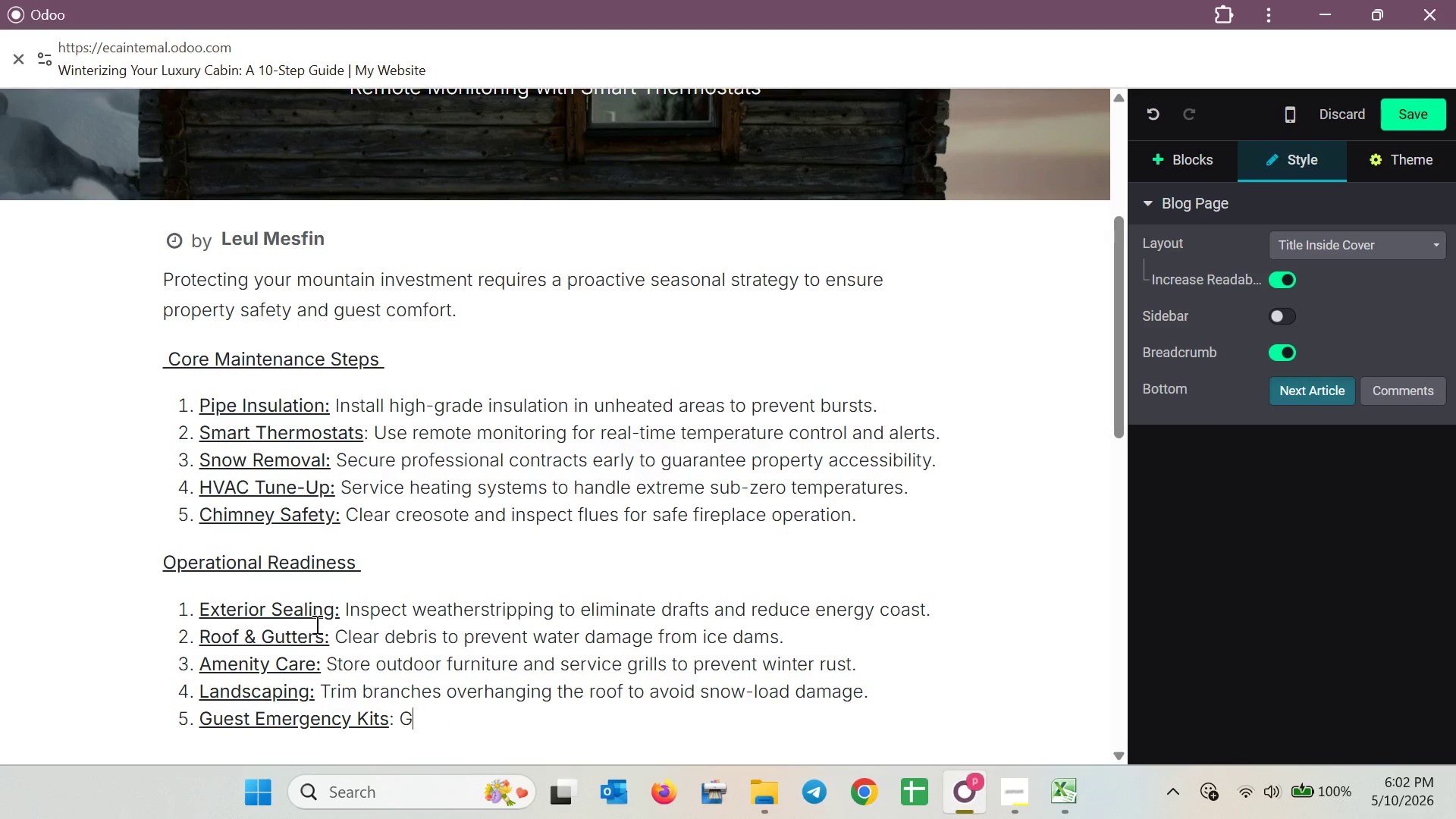 
key(Backspace)
 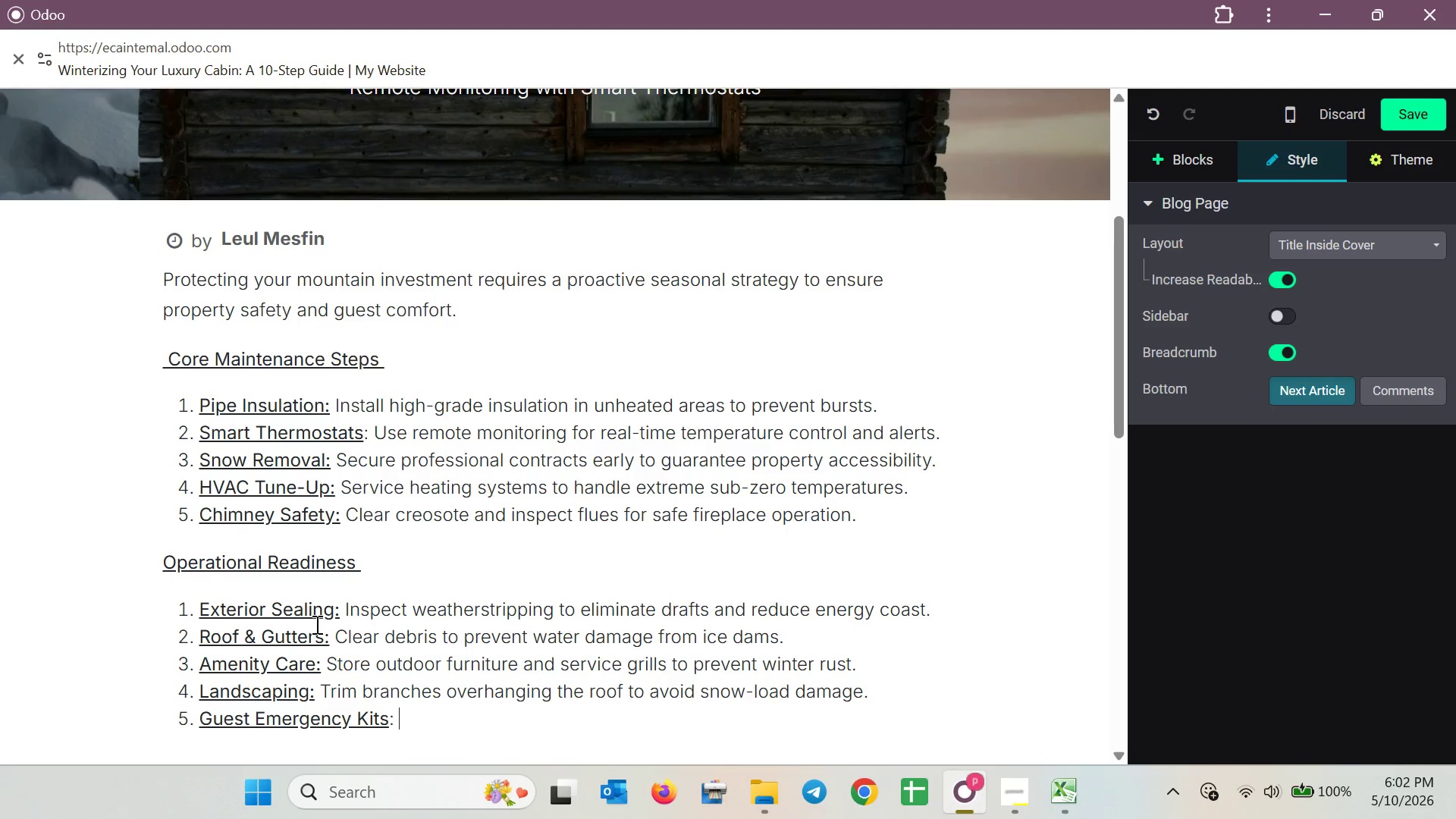 
wait(21.97)
 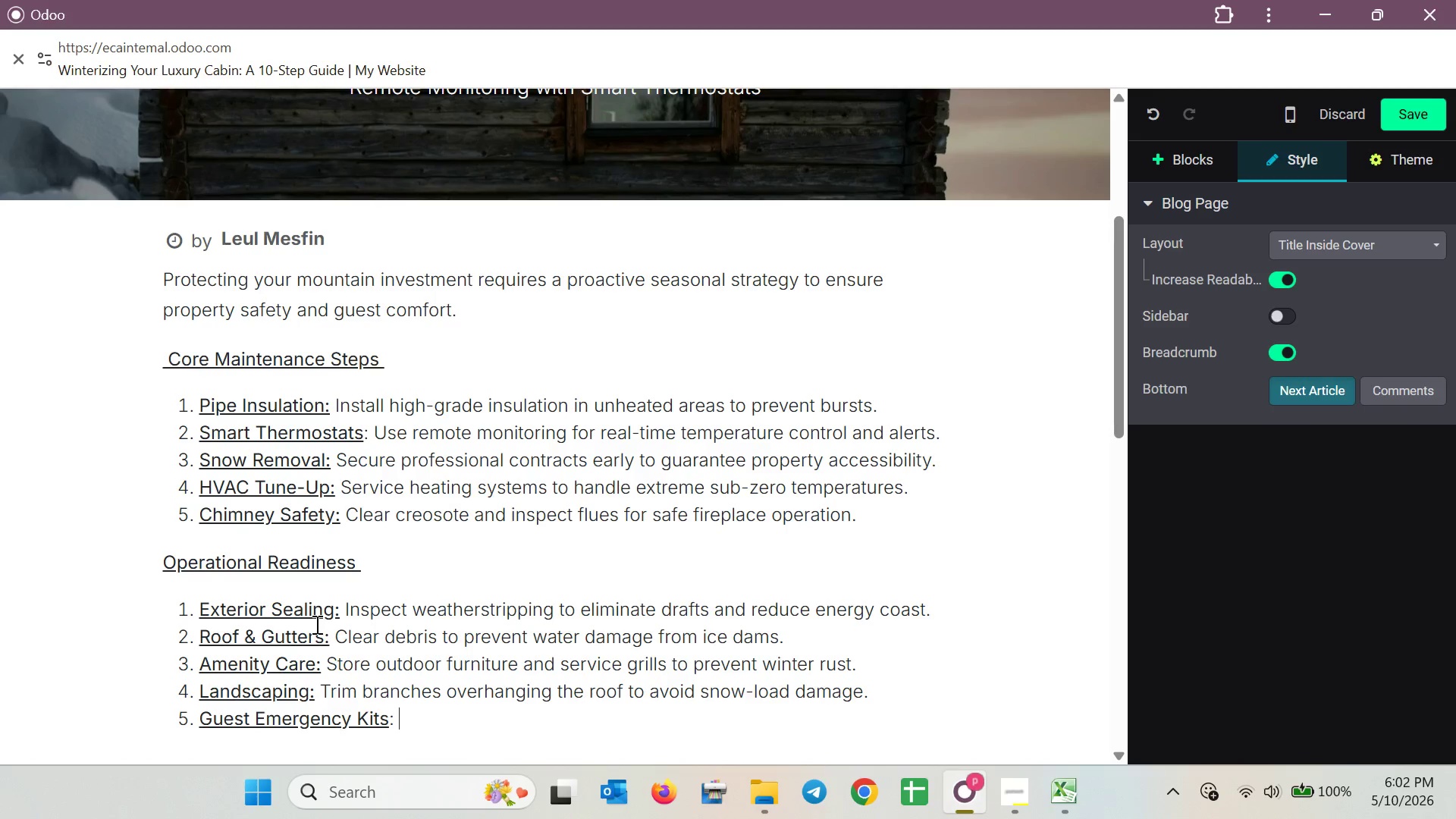 
hold_key(key=ShiftLeft, duration=0.56)
 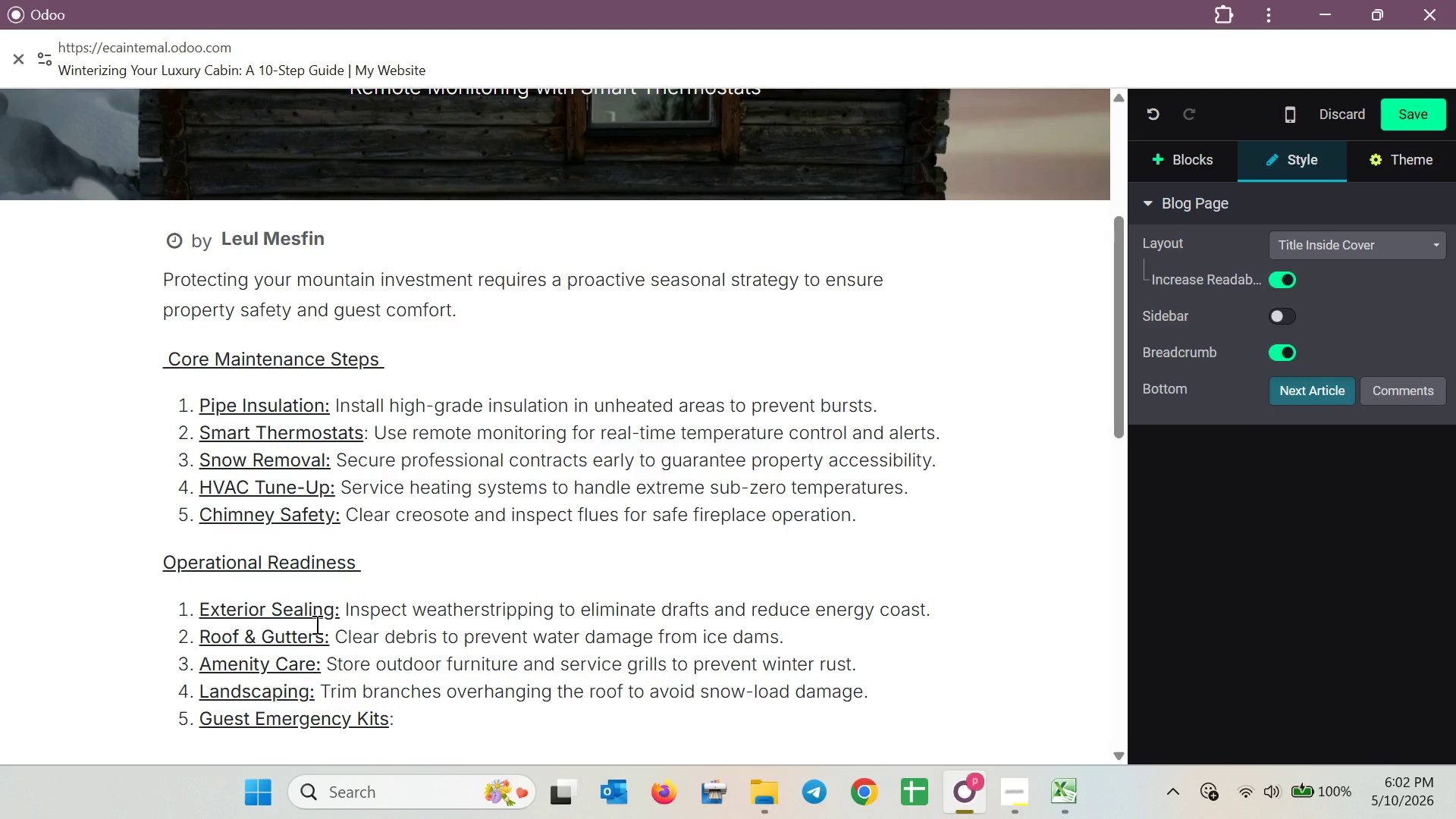 
type(Pro)
 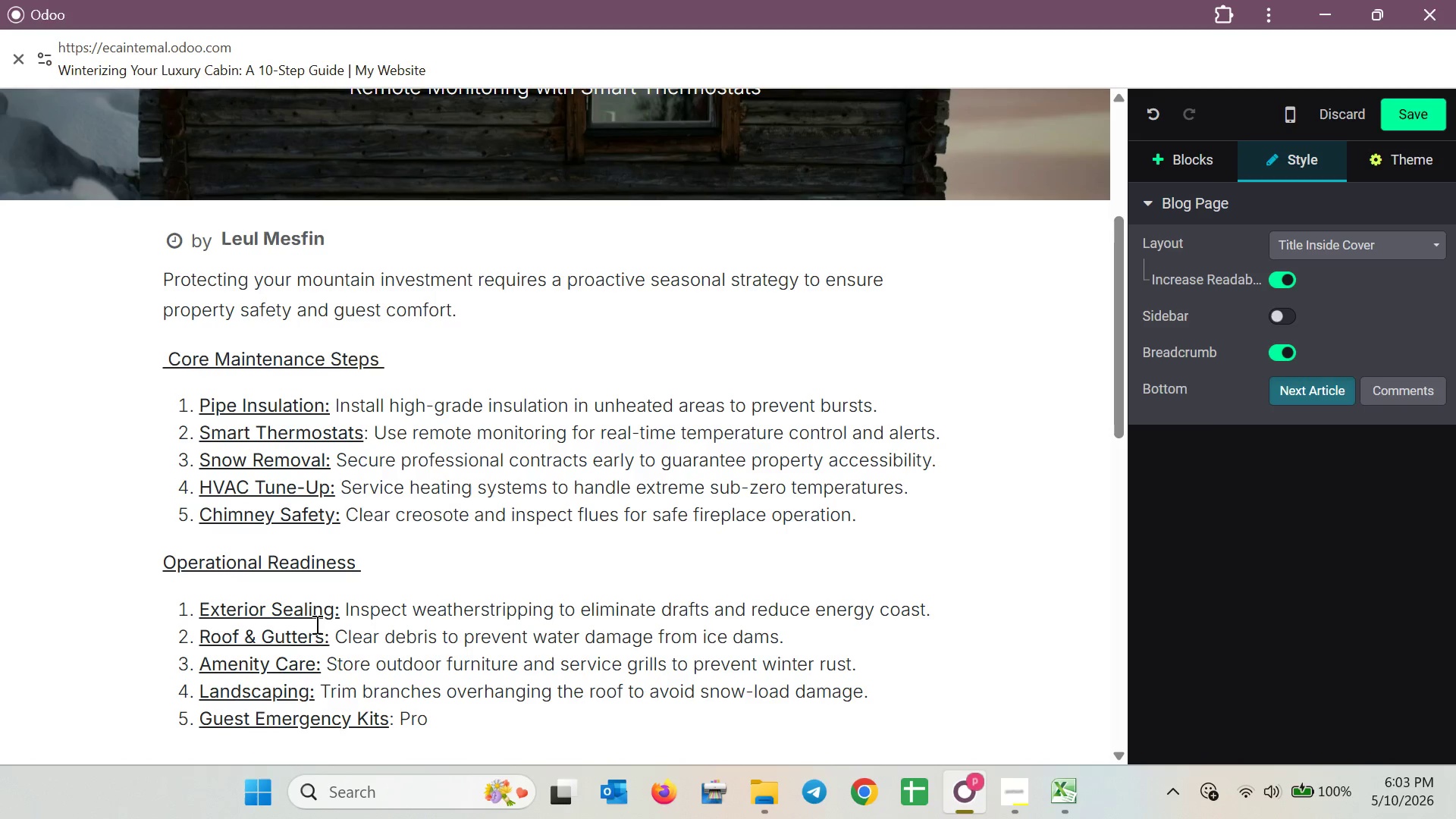 
type(vide )
 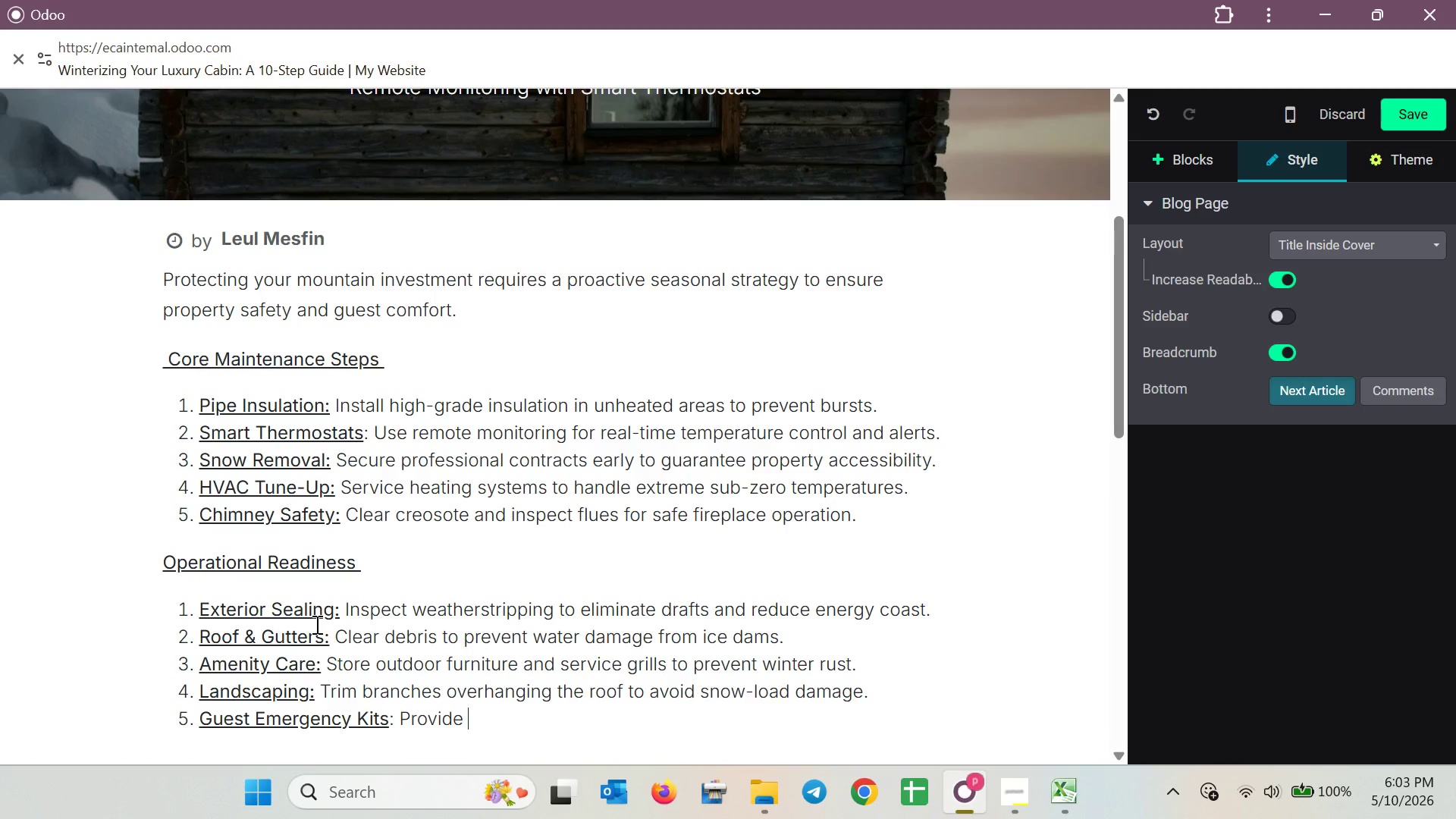 
type(Flashlights )
 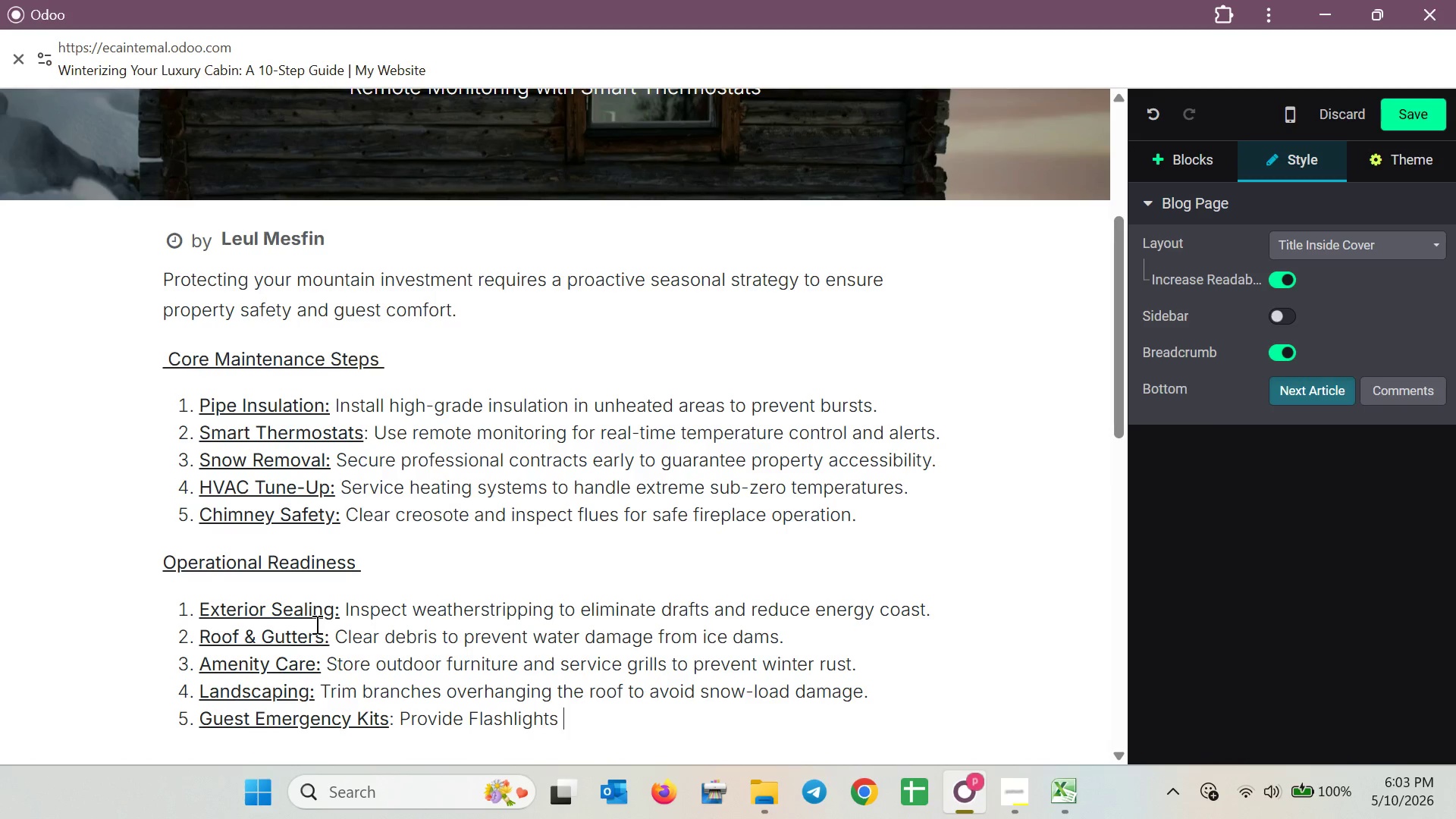 
hold_key(key=ArrowLeft, duration=0.59)
 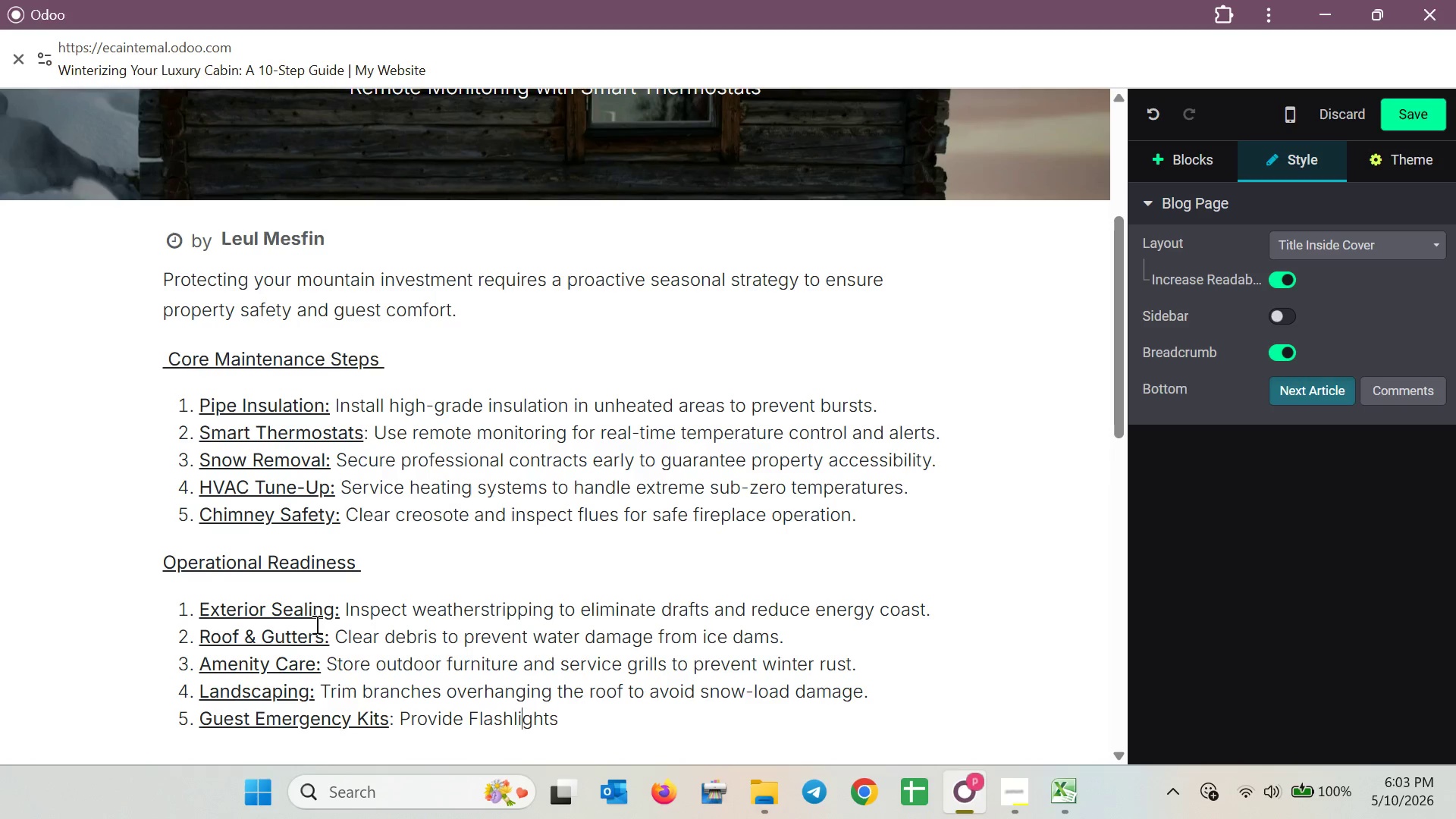 
key(ArrowLeft)
 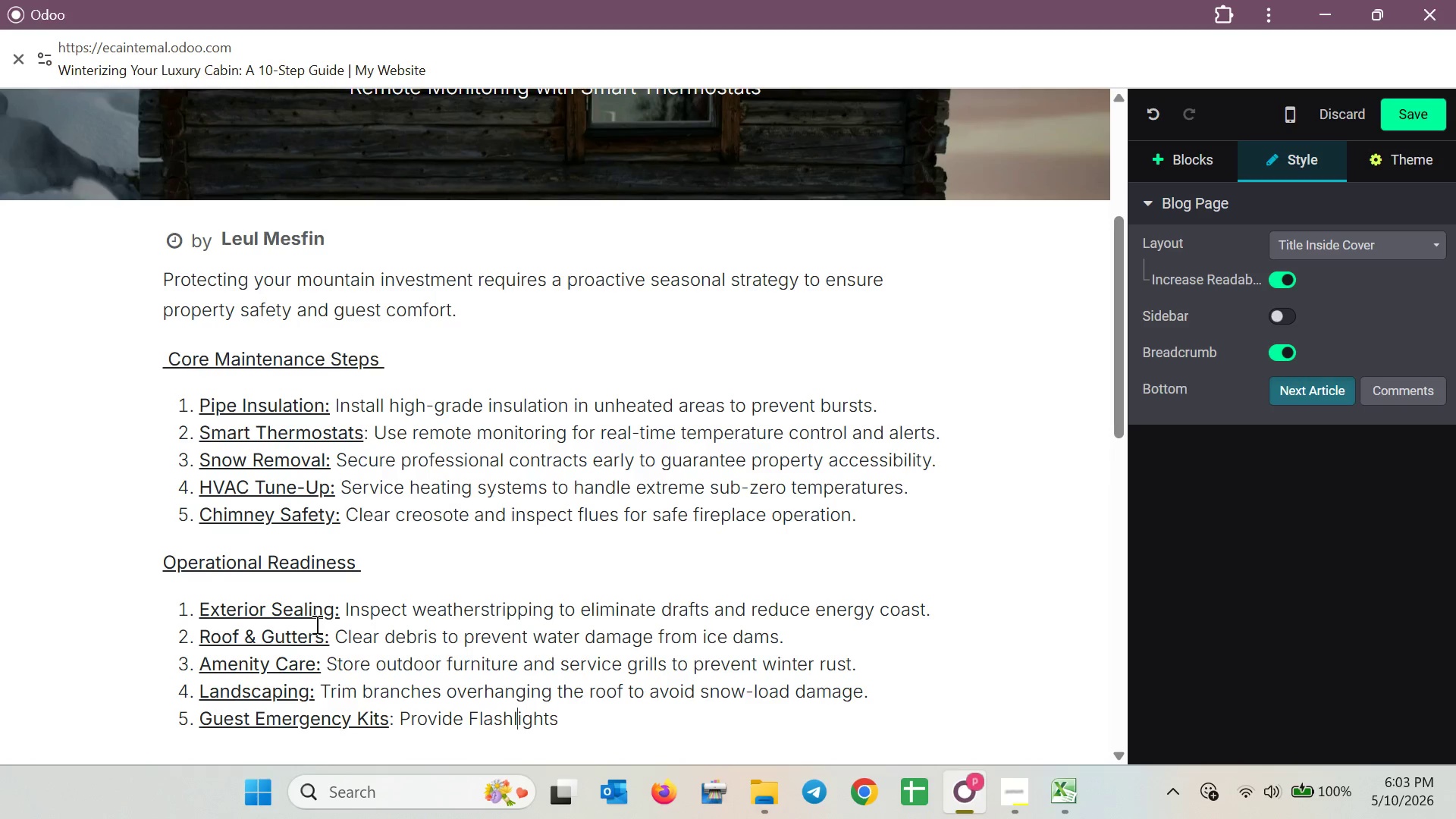 
hold_key(key=ArrowLeft, duration=0.59)
 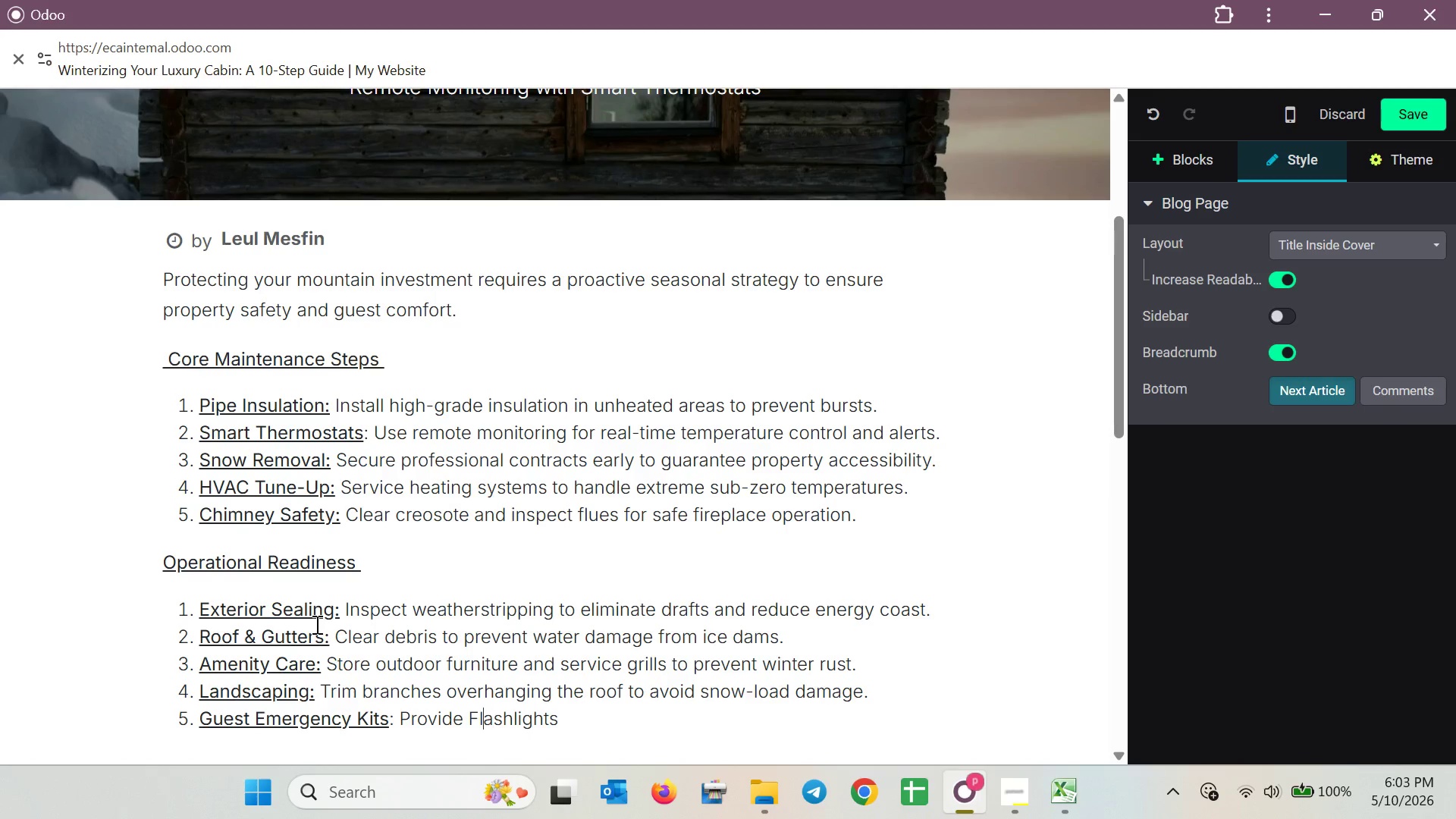 
key(ArrowLeft)
 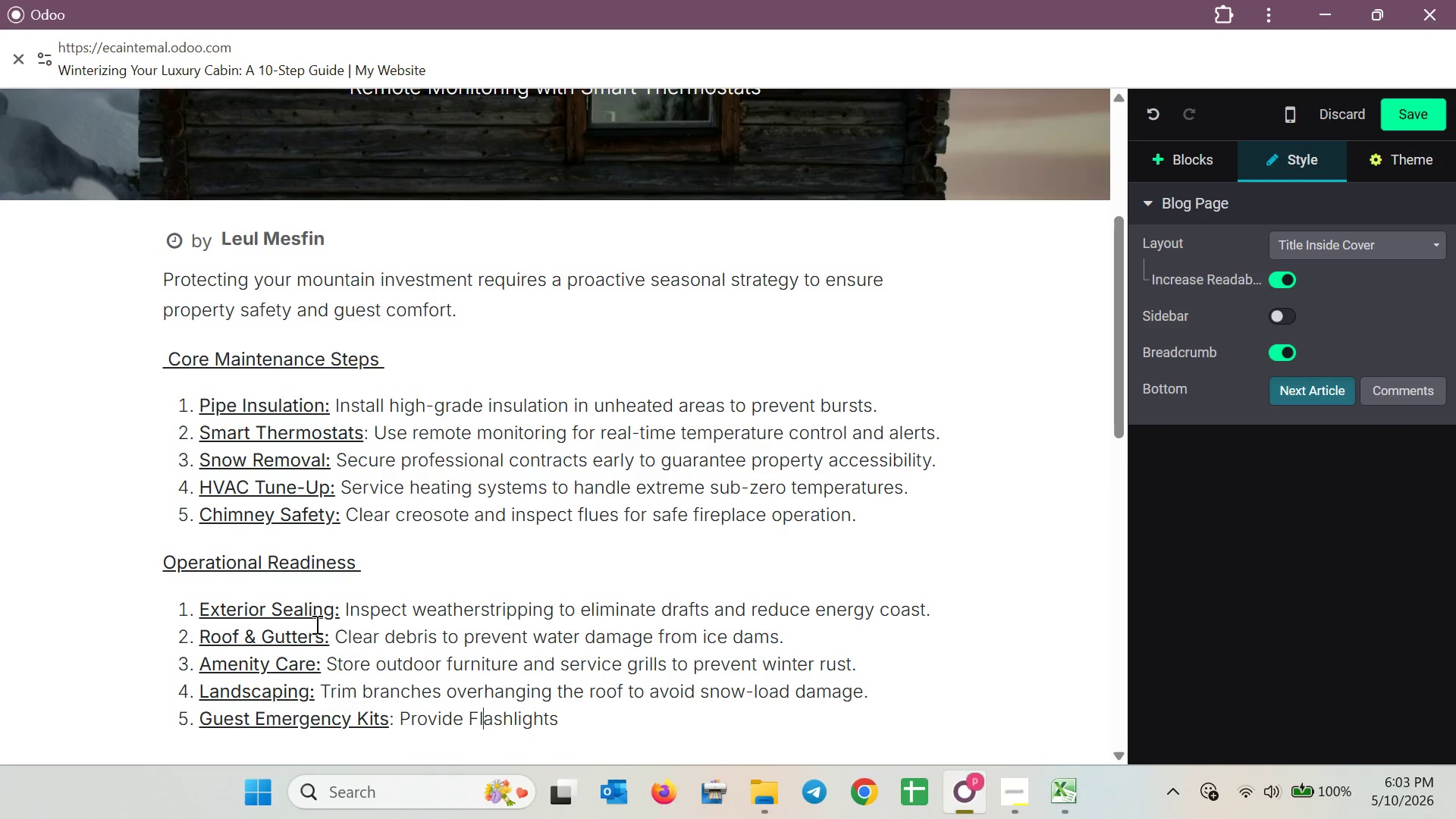 
key(ArrowLeft)
 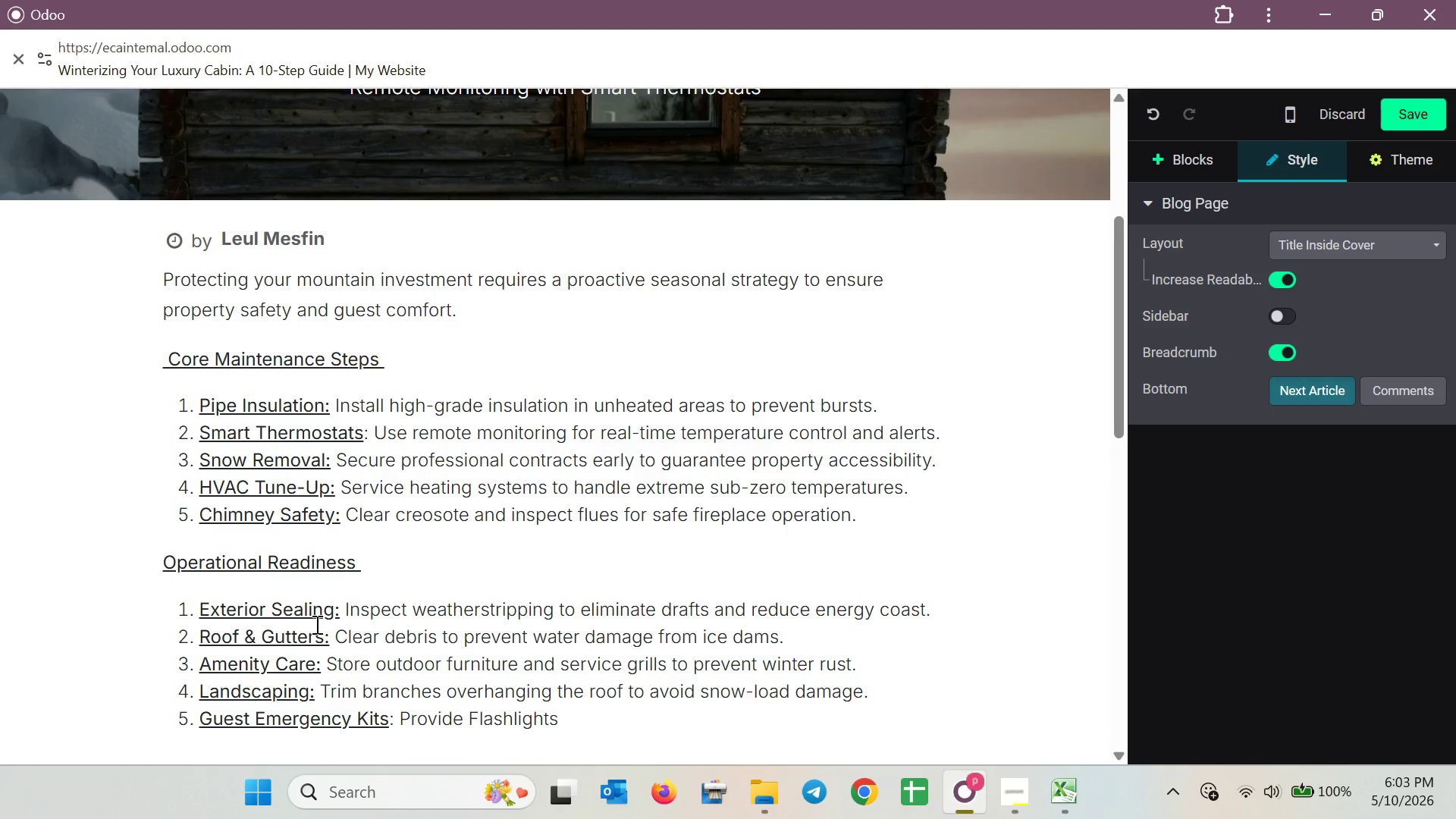 
key(Backspace)
 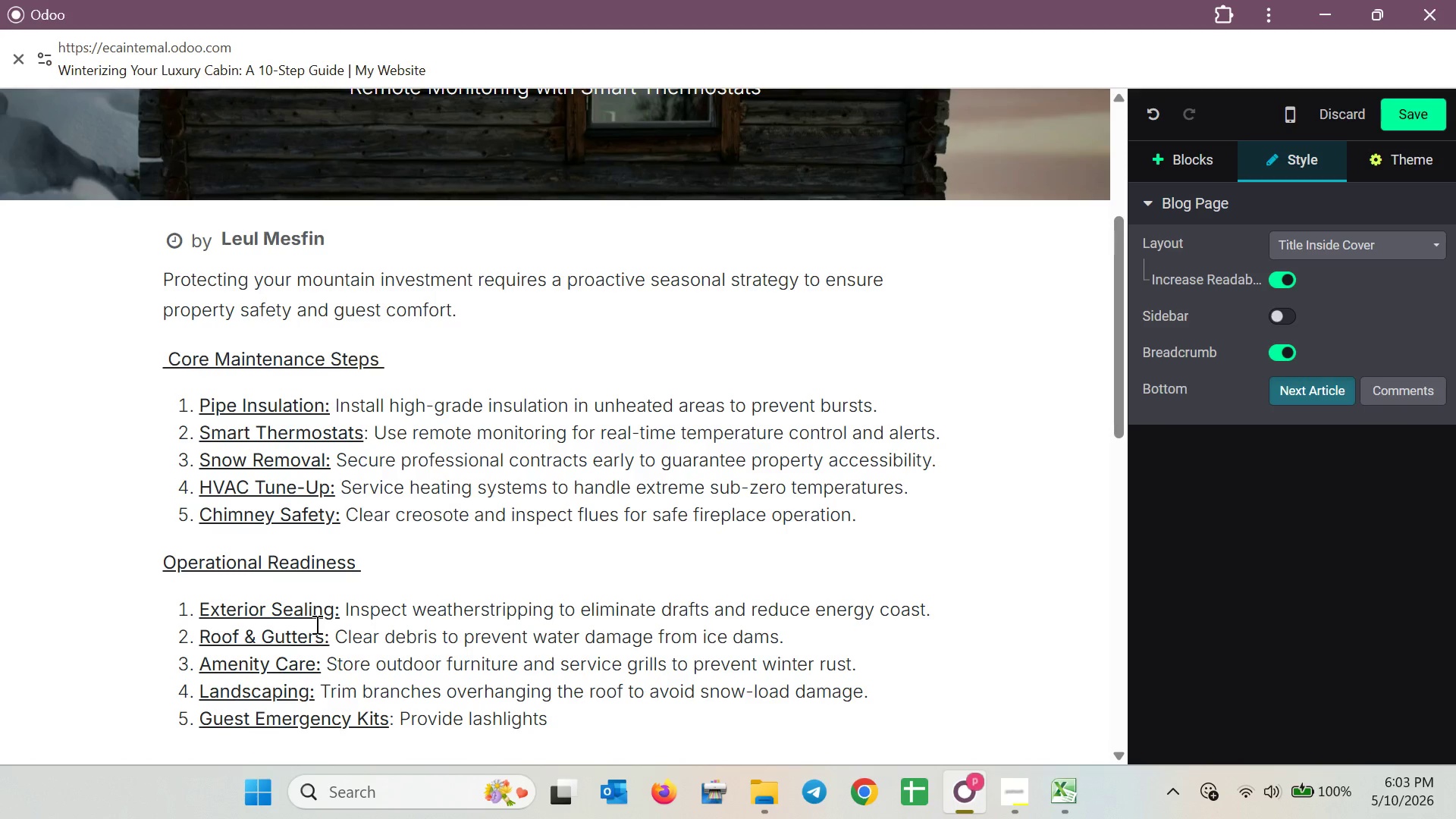 
key(F)
 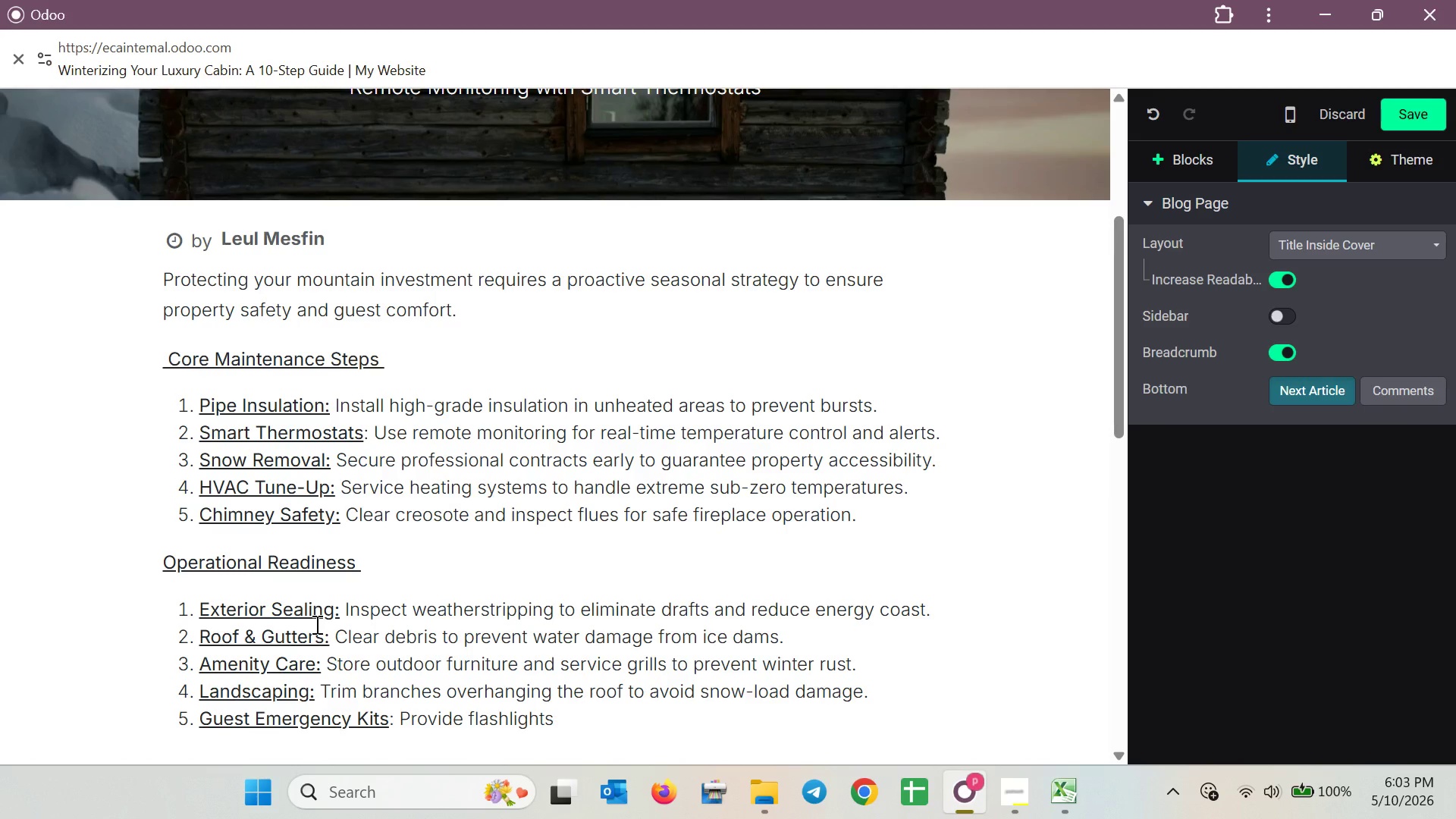 
key(ArrowDown)
 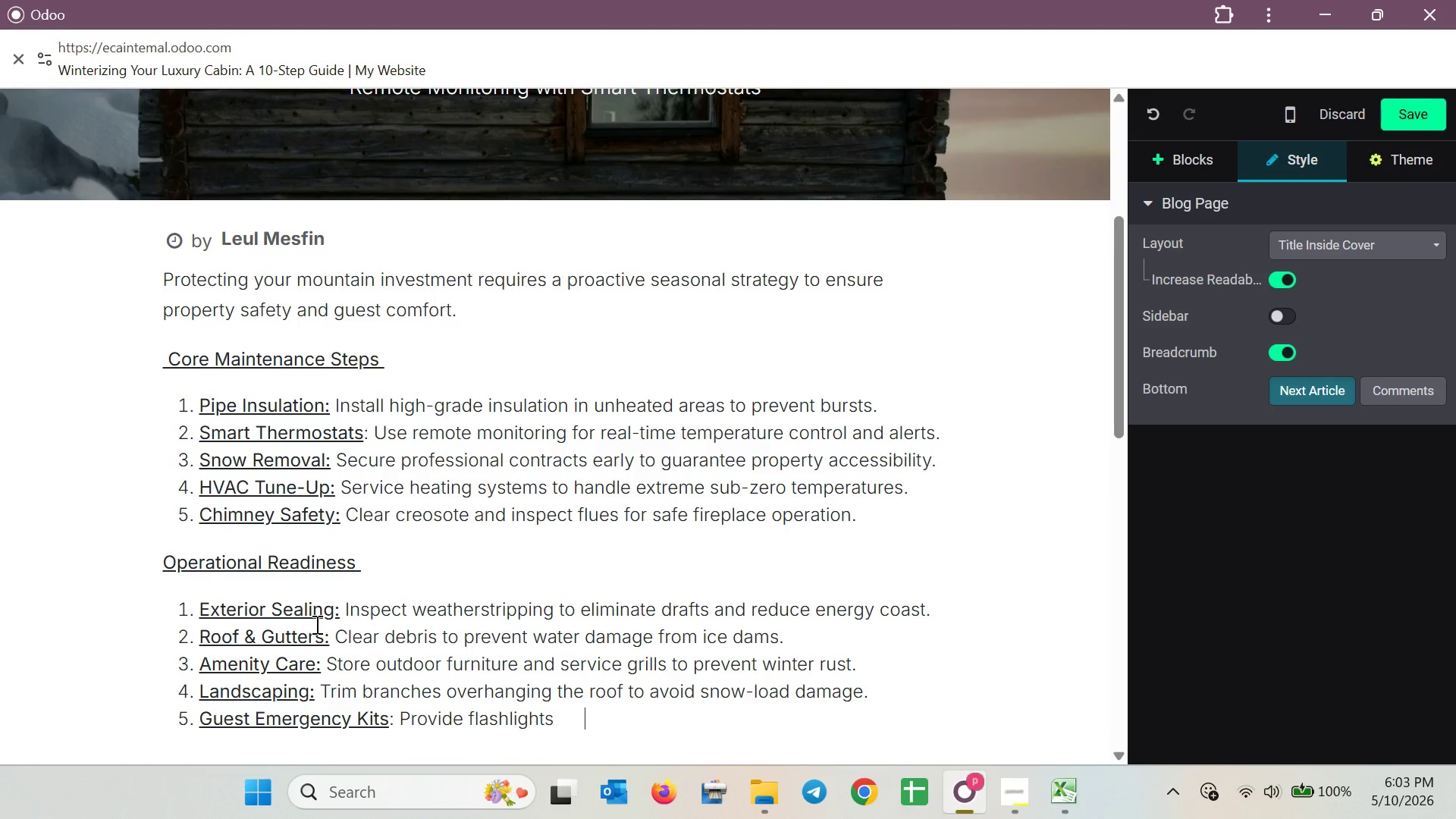 
hold_key(key=ArrowLeft, duration=0.5)
 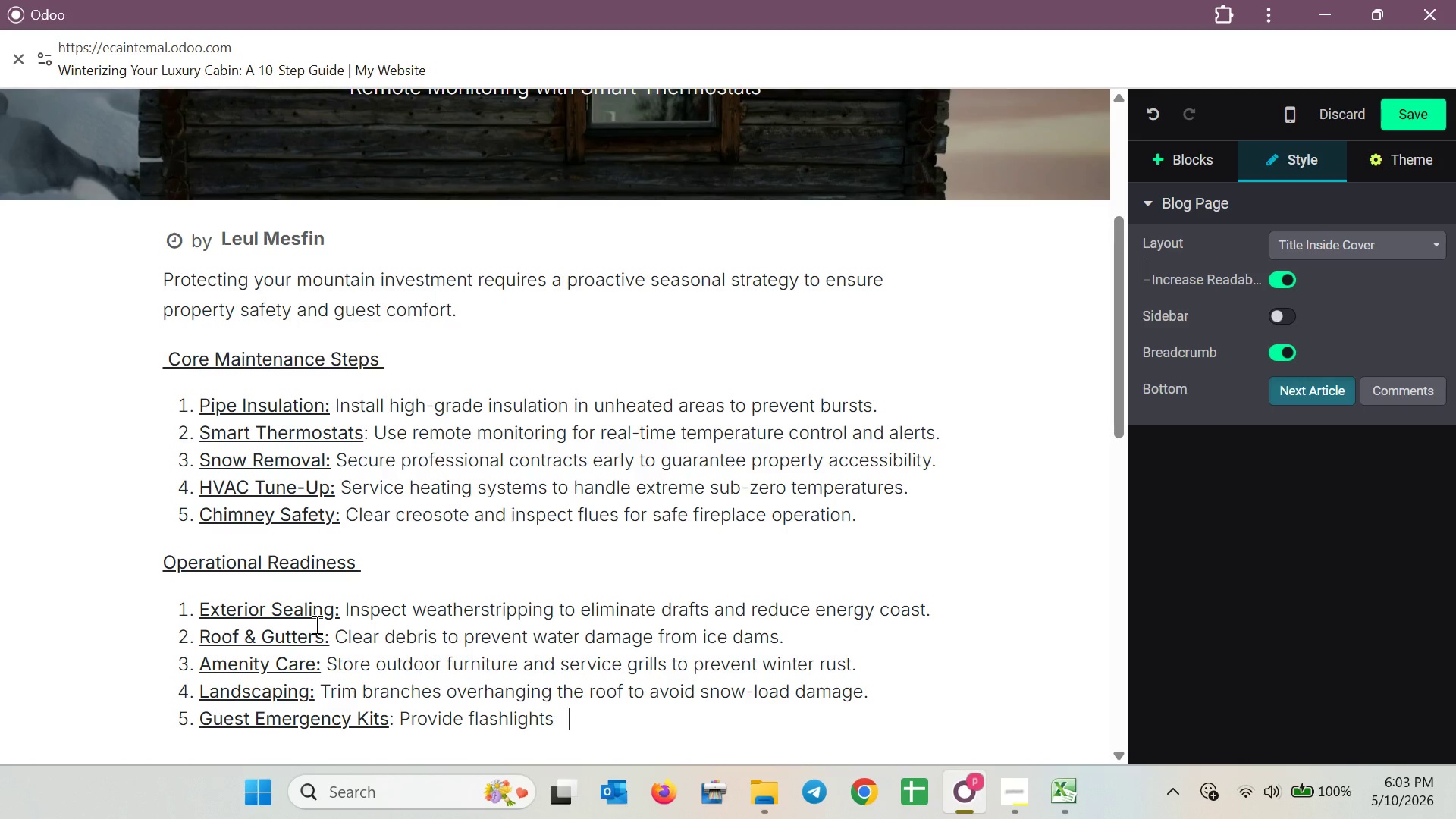 
hold_key(key=ArrowLeft, duration=0.44)
 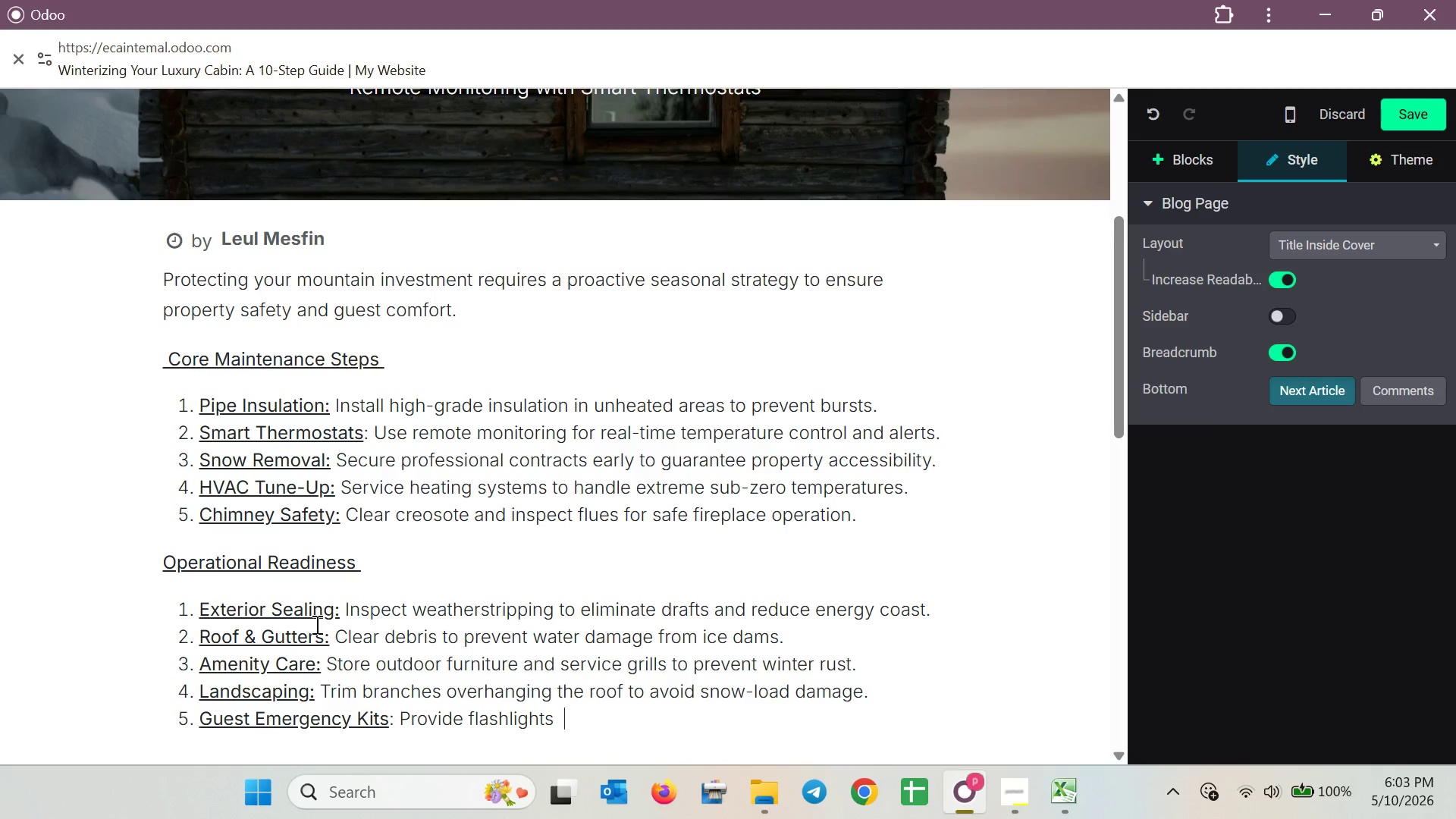 
key(ArrowLeft)
 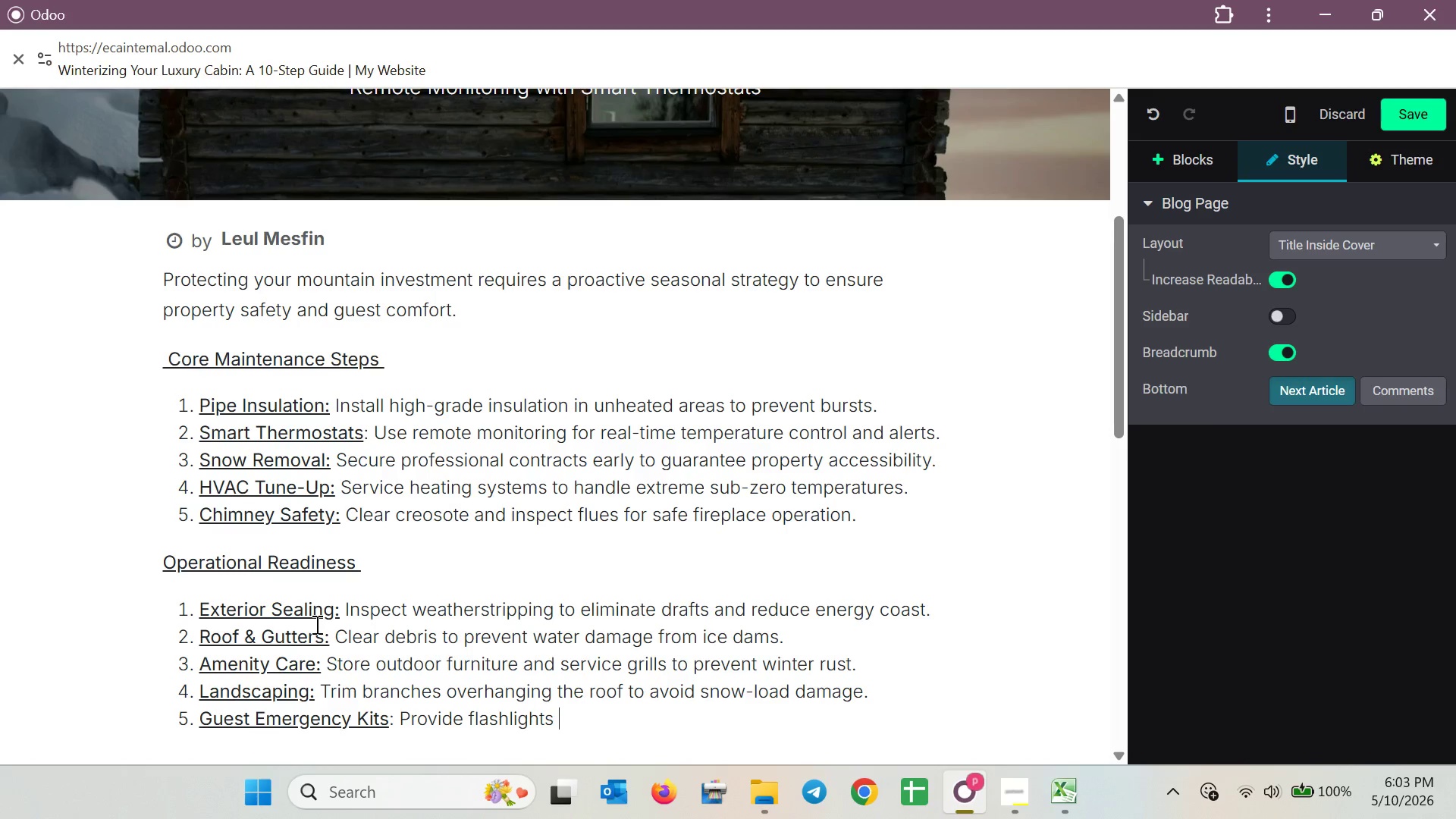 
key(ArrowLeft)
 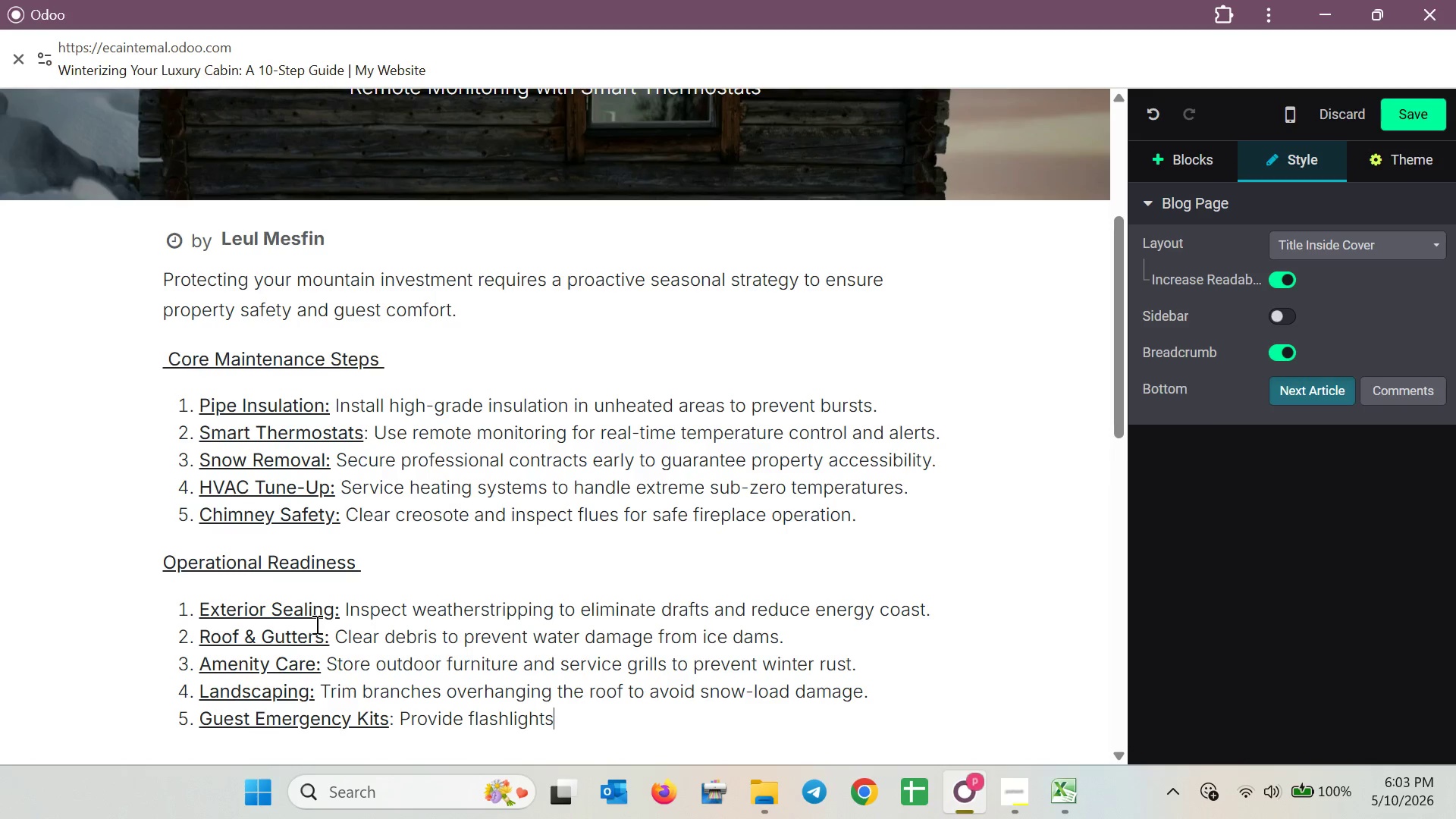 
key(ArrowLeft)
 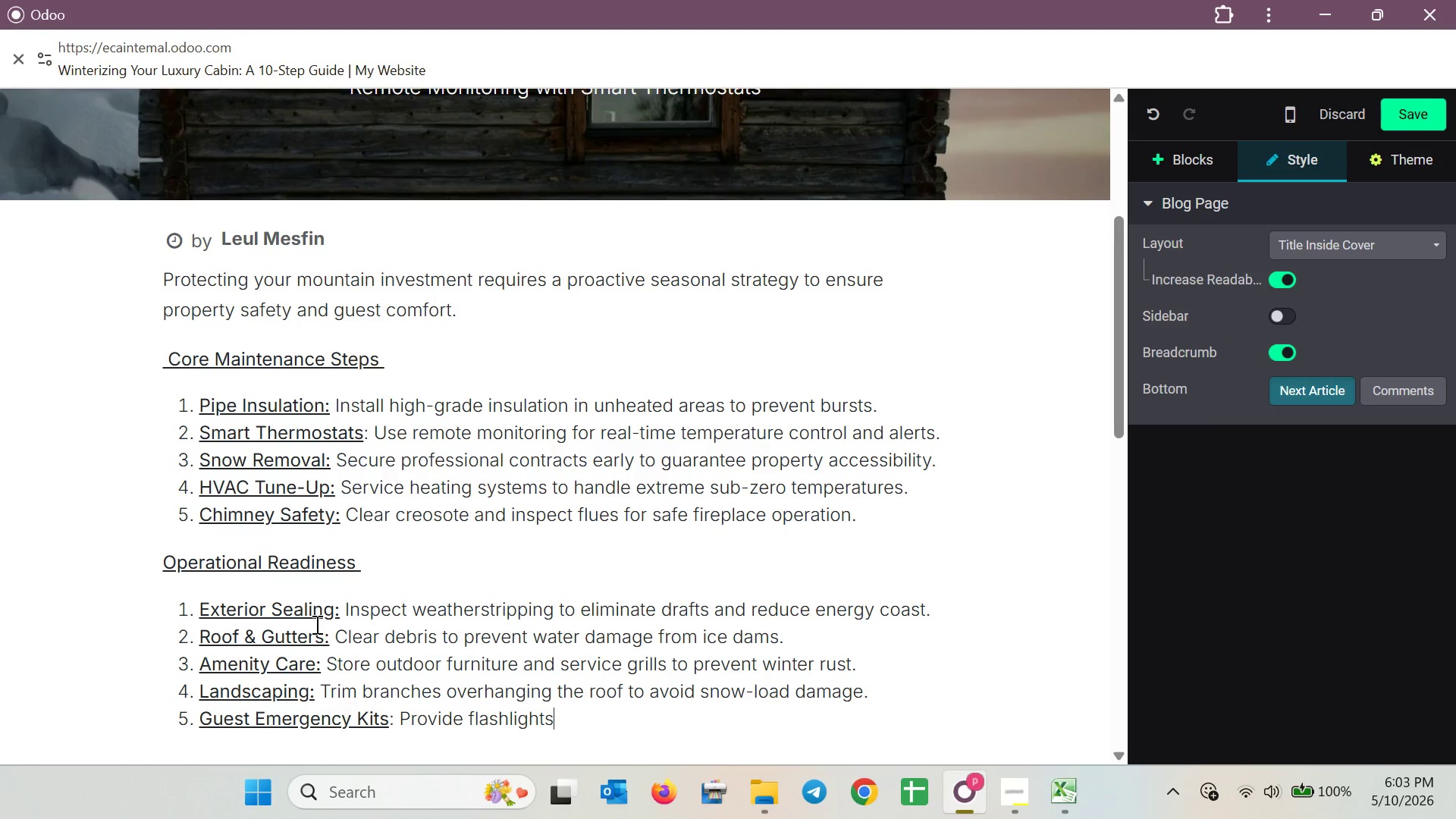 
key(Space)
 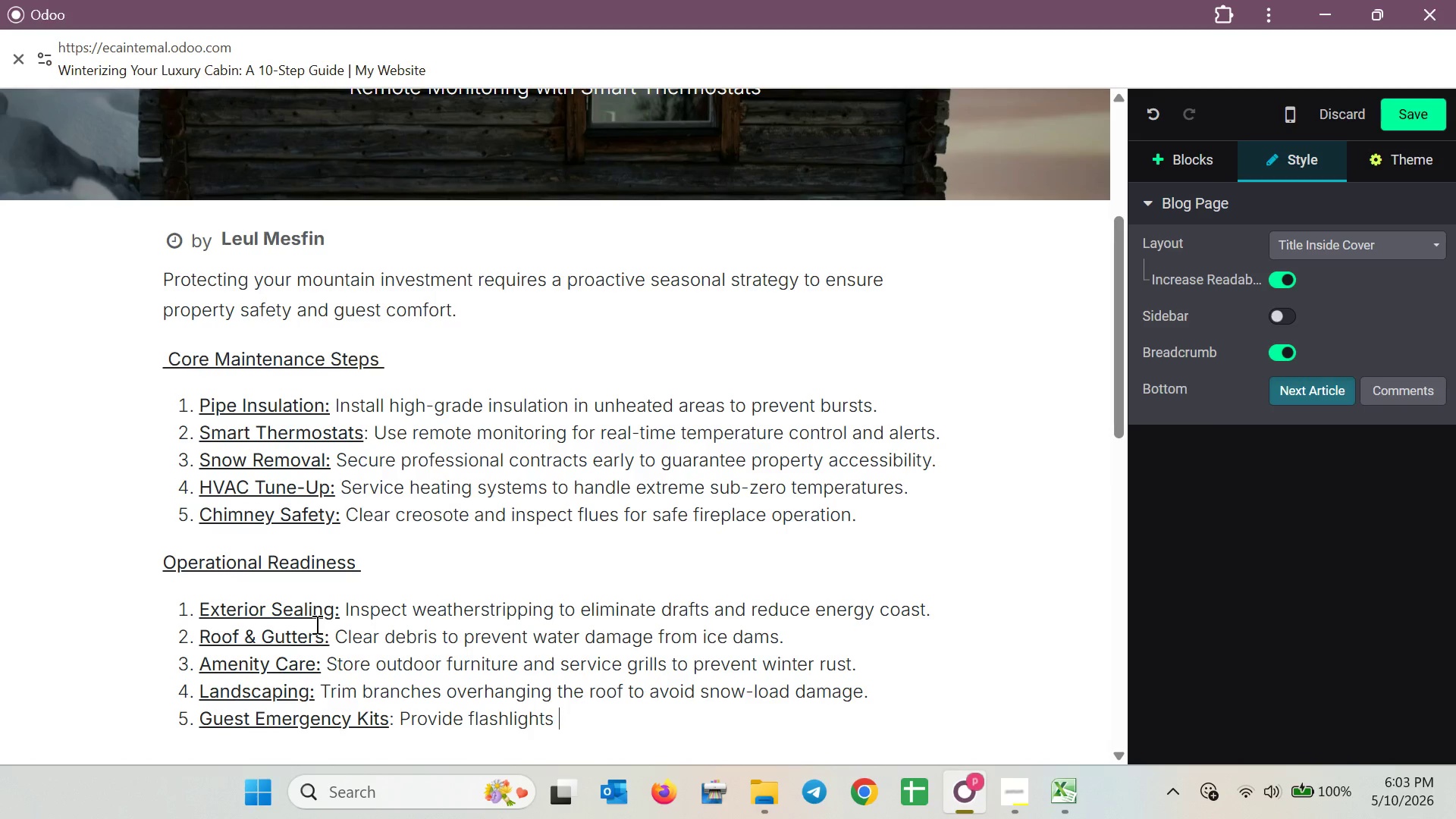 
wait(22.03)
 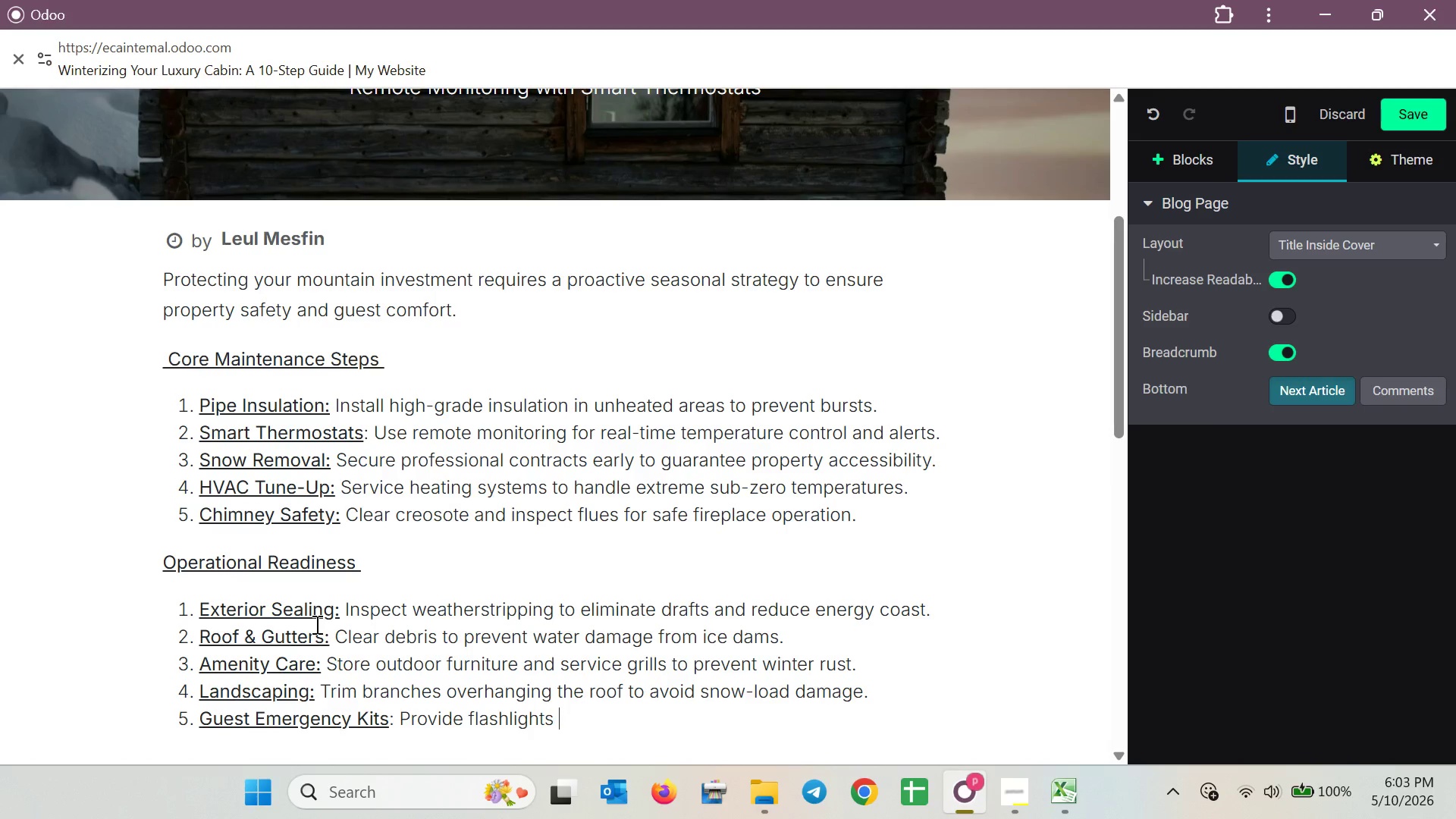 
key(Backspace)
type(, Blankets)
 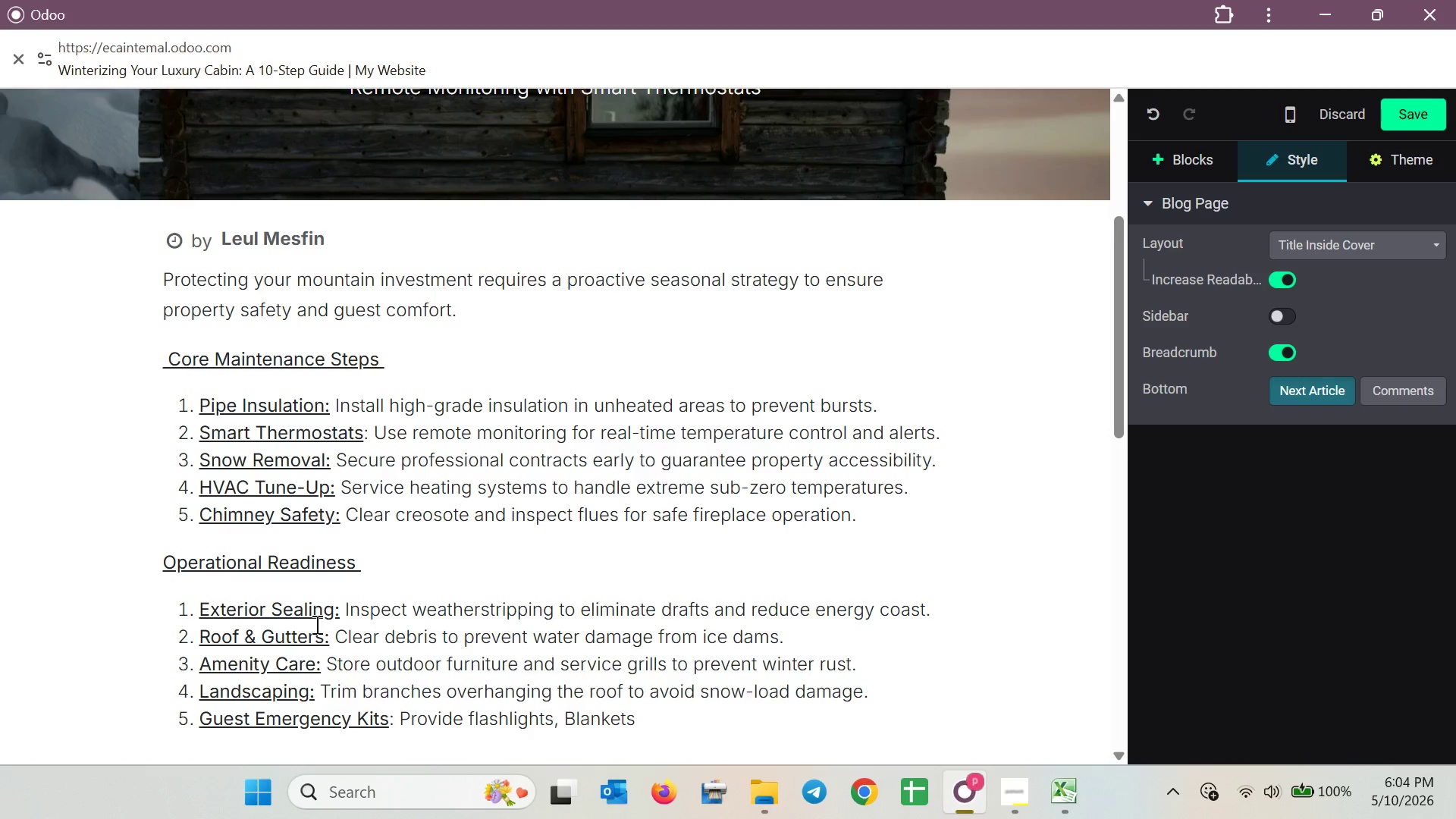 
type(, and shovels for )
 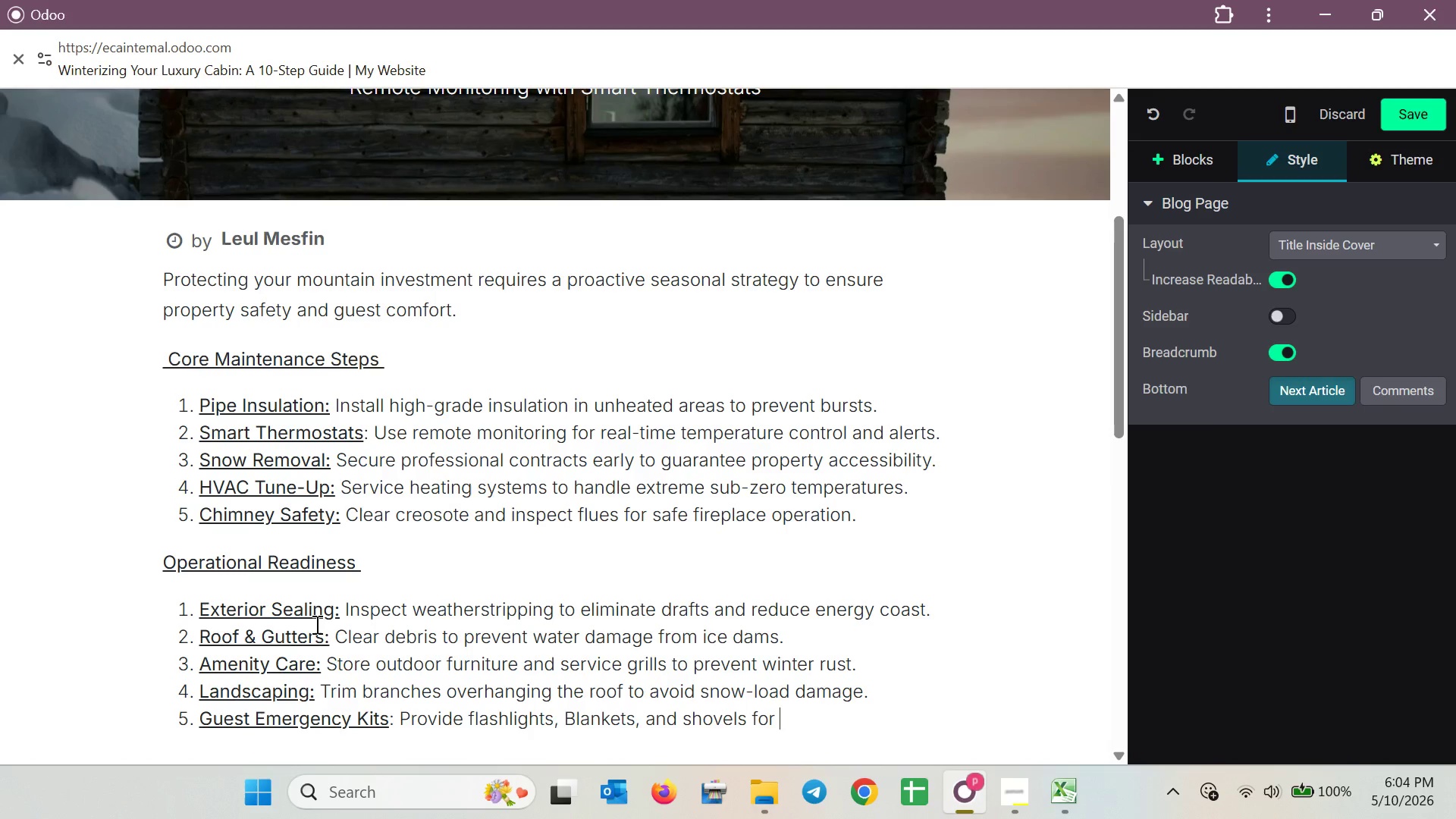 
wait(12.36)
 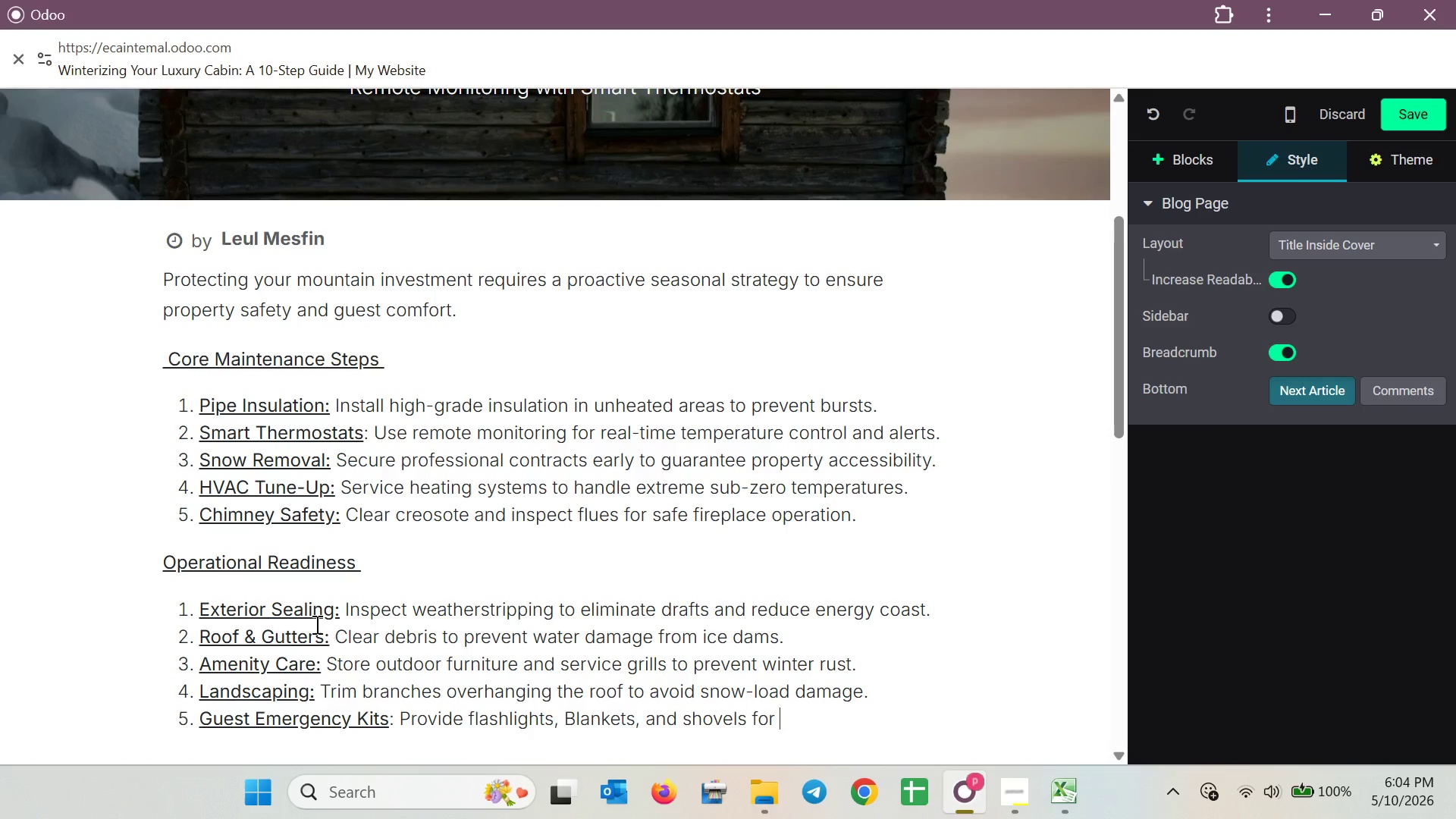 
type(winte safty. )
 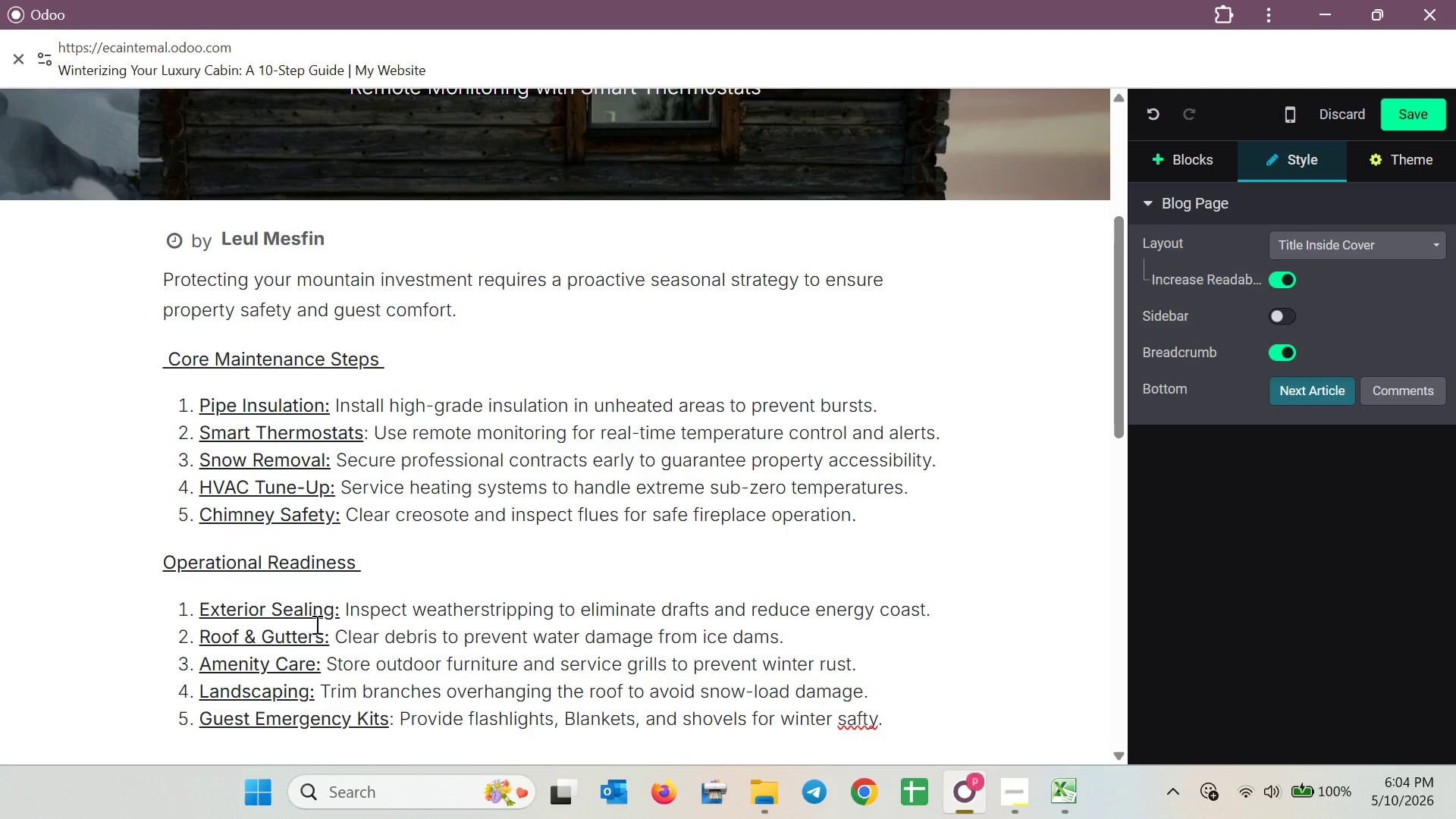 
hold_key(key=R, duration=0.41)
 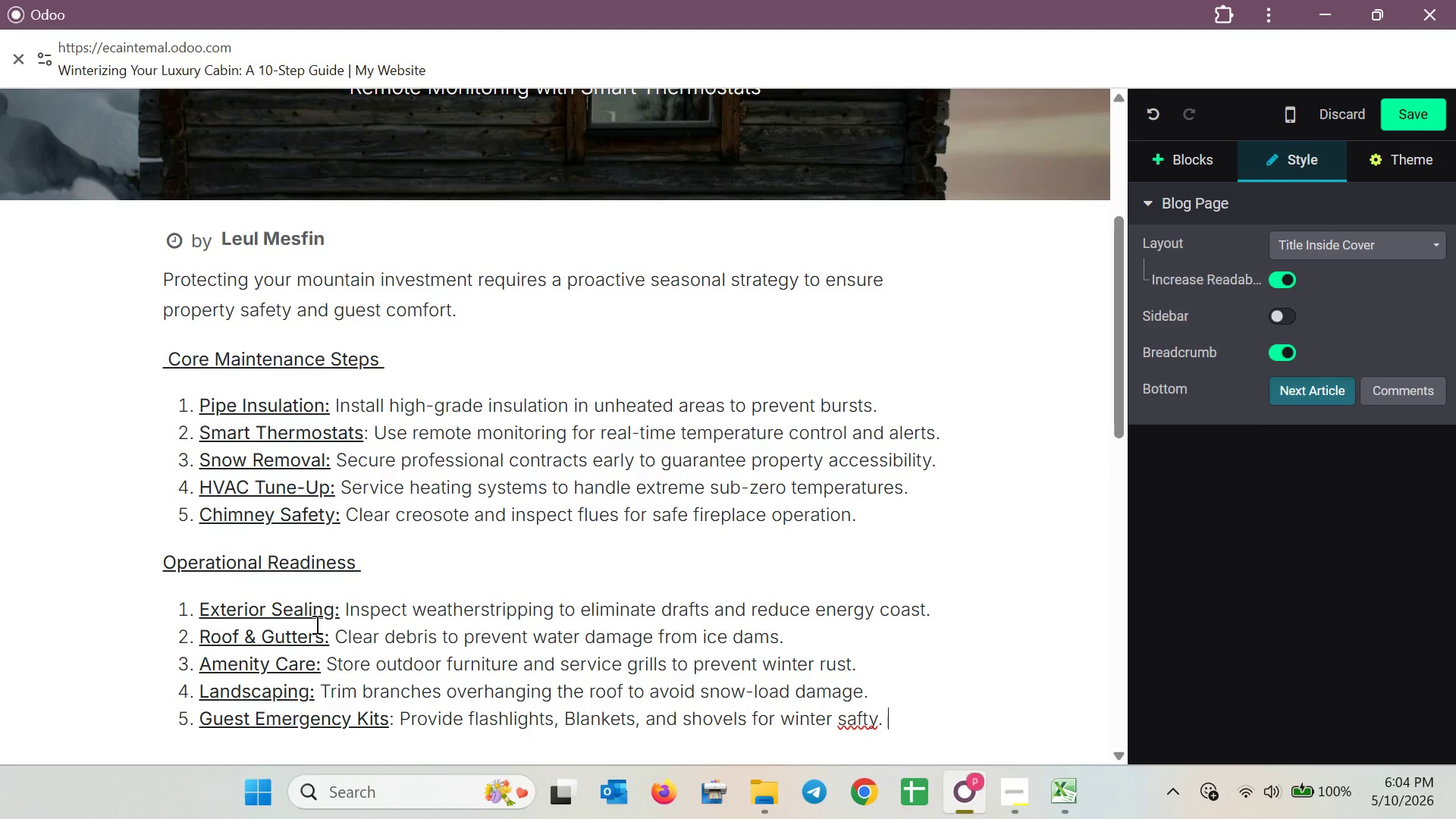 
wait(14.91)
 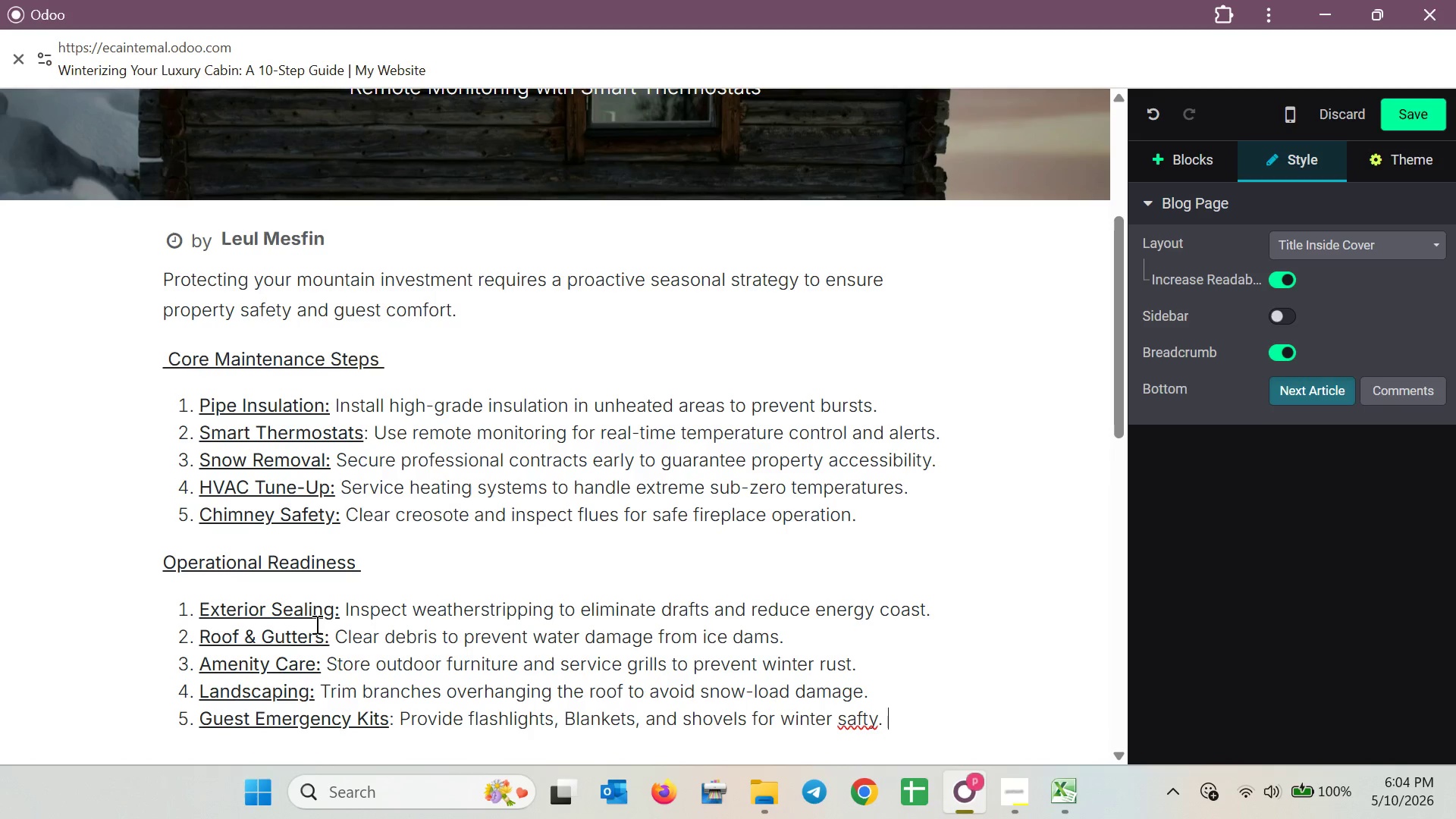 
scroll: coordinate [658, 262], scroll_direction: up, amount: 5.0
 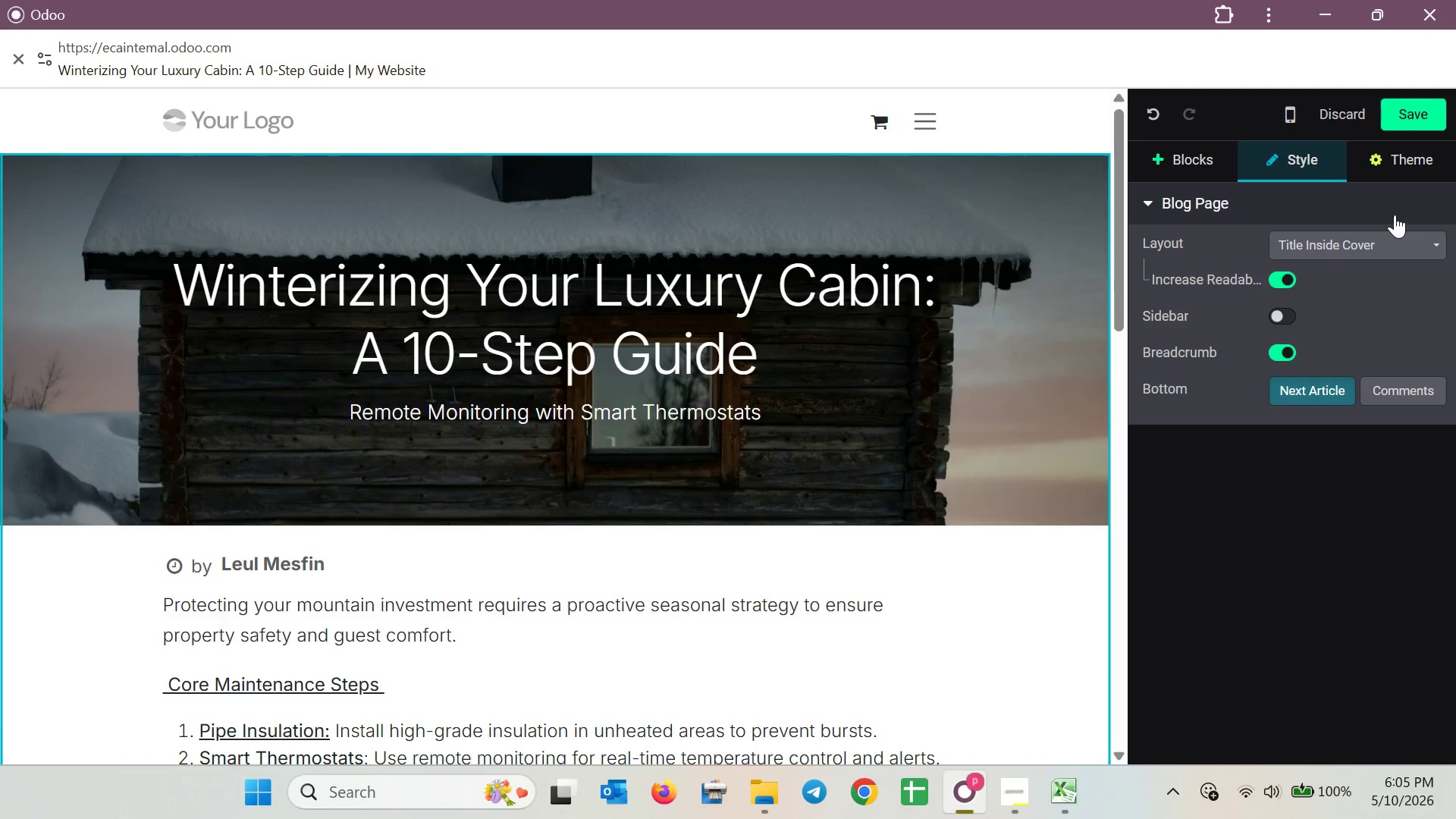 
wait(6.23)
 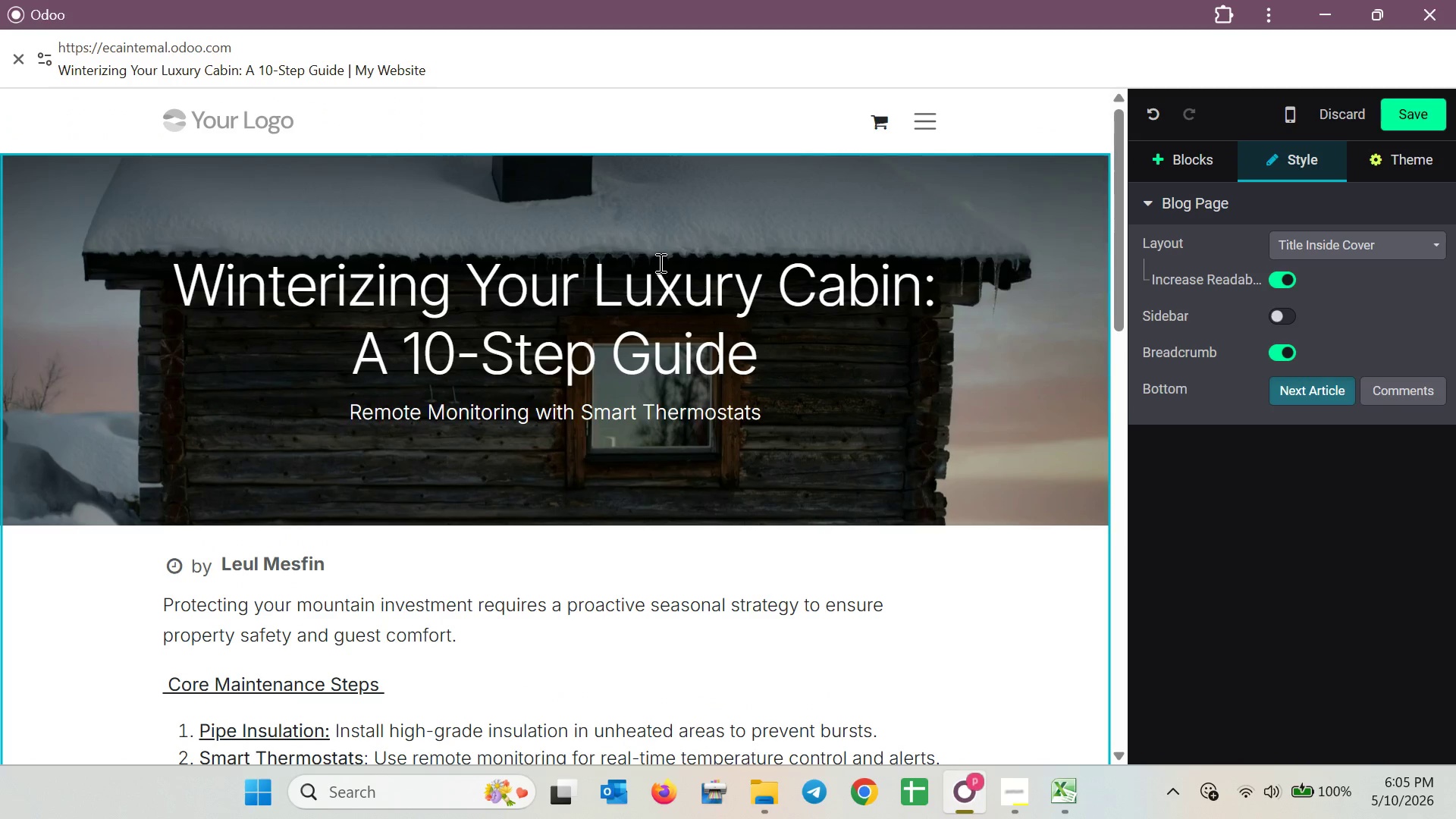 
left_click([1392, 104])
 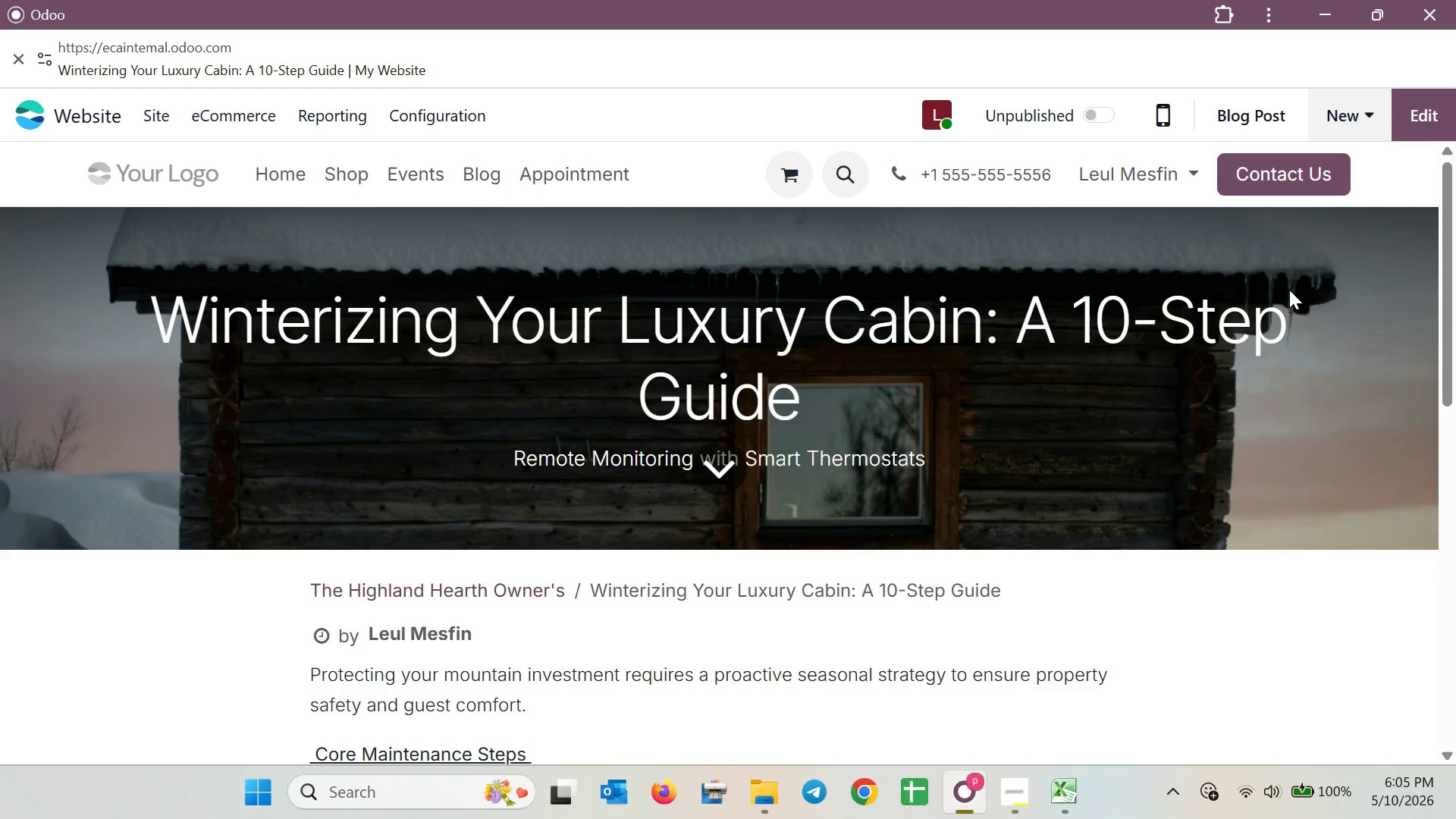 
scroll: coordinate [1288, 293], scroll_direction: down, amount: 7.0
 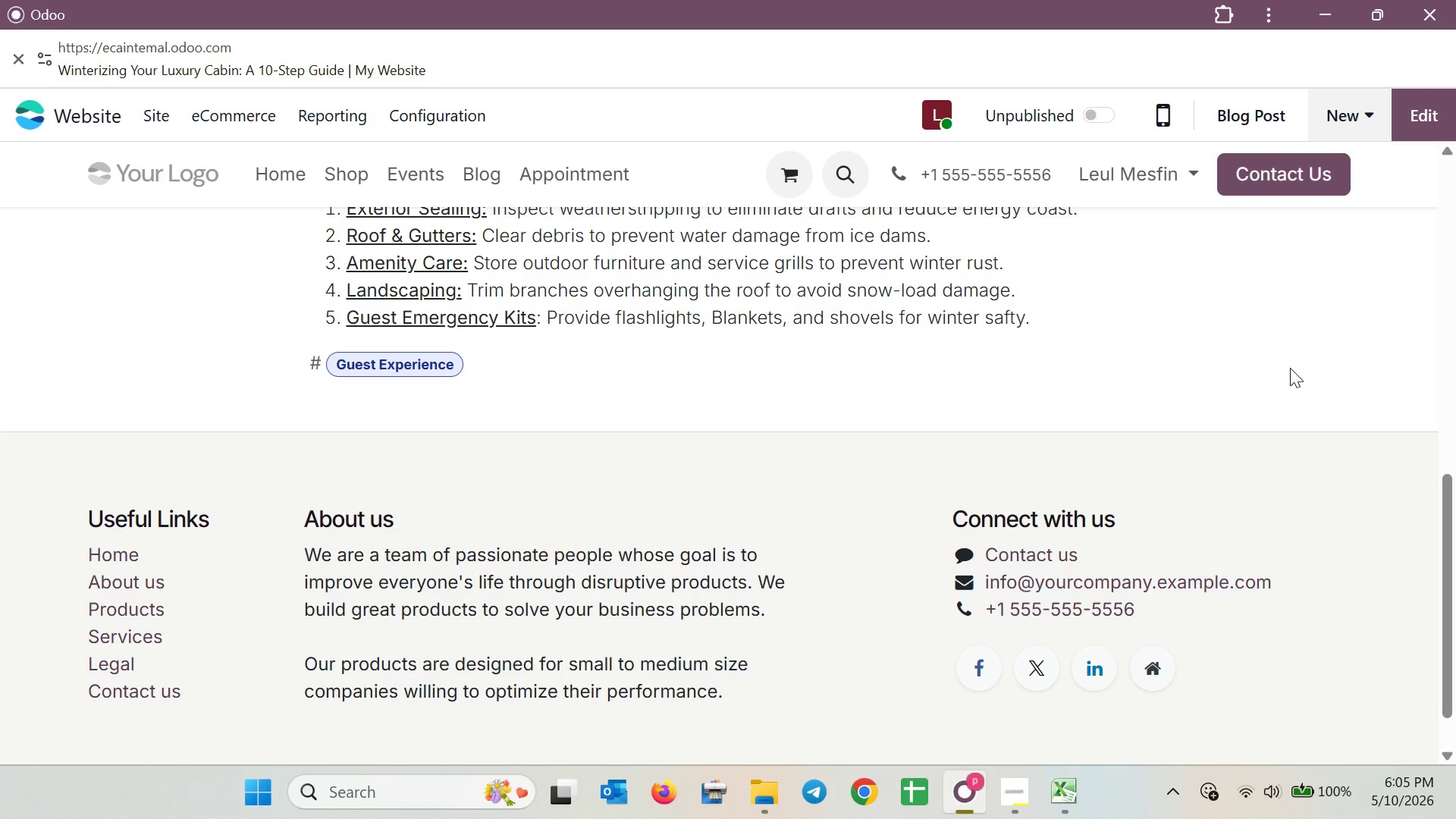 
scroll: coordinate [1290, 377], scroll_direction: up, amount: 6.0
 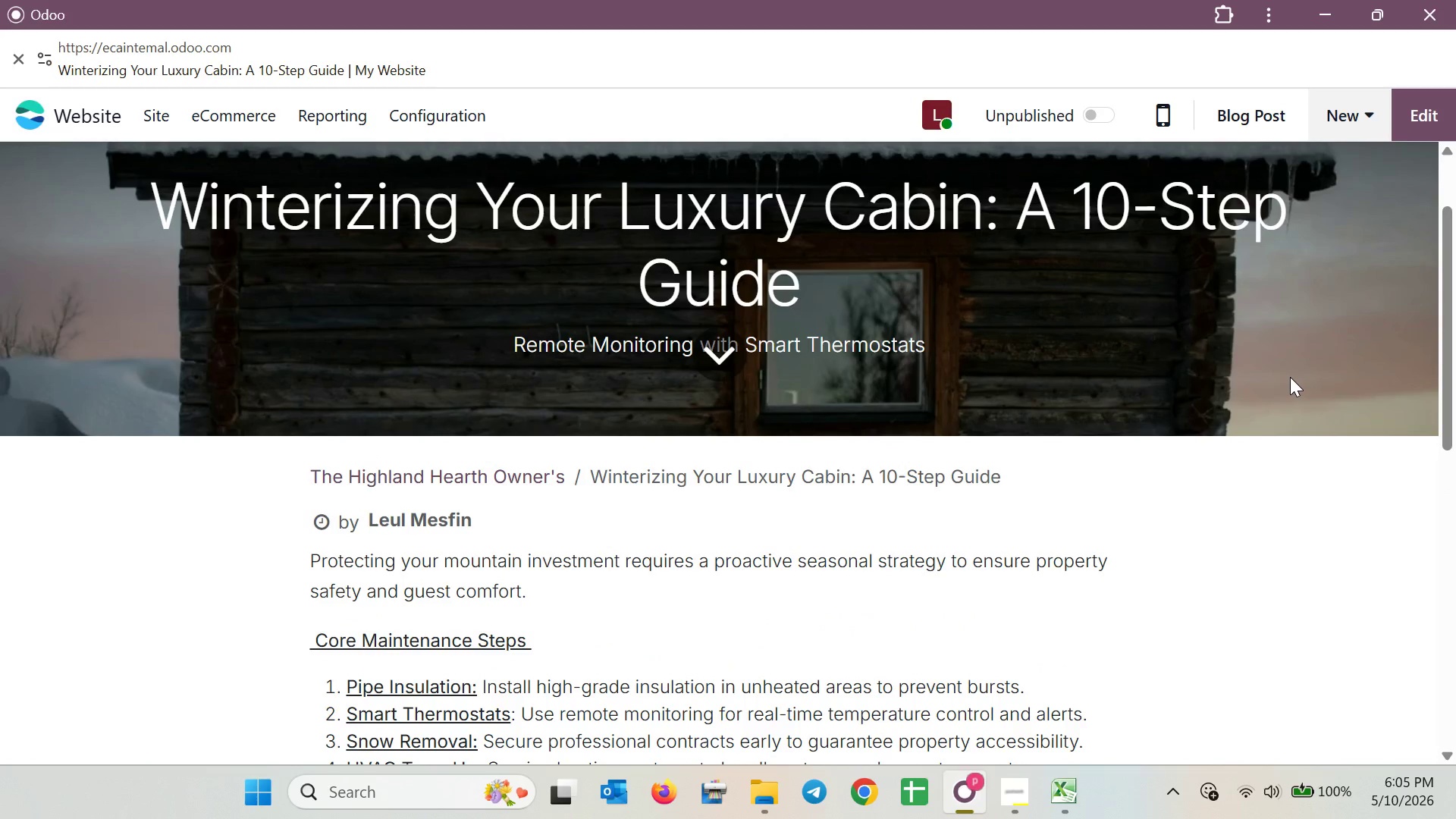 
scroll: coordinate [1290, 377], scroll_direction: down, amount: 4.0
 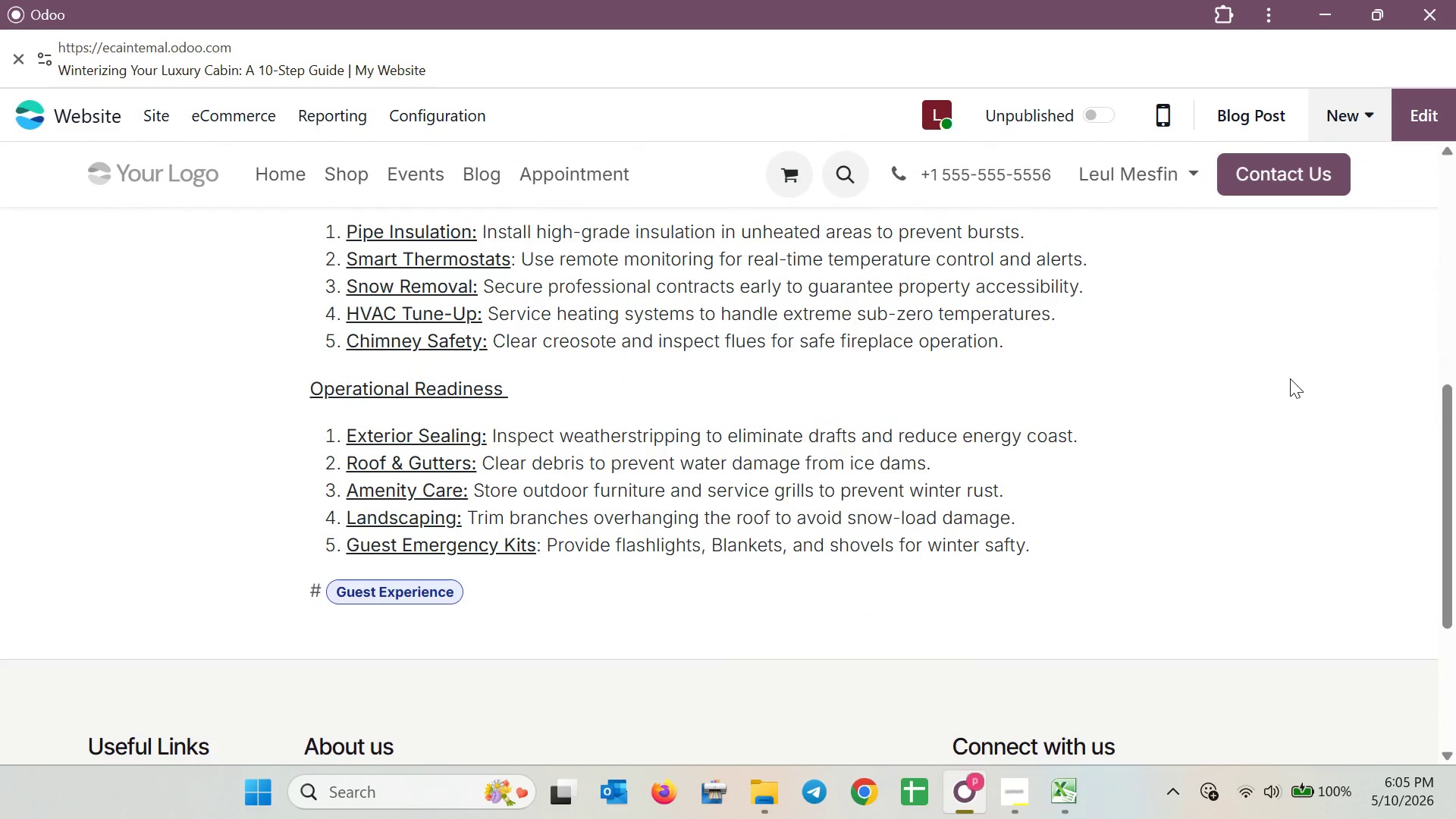 
scroll: coordinate [1290, 379], scroll_direction: up, amount: 4.0
 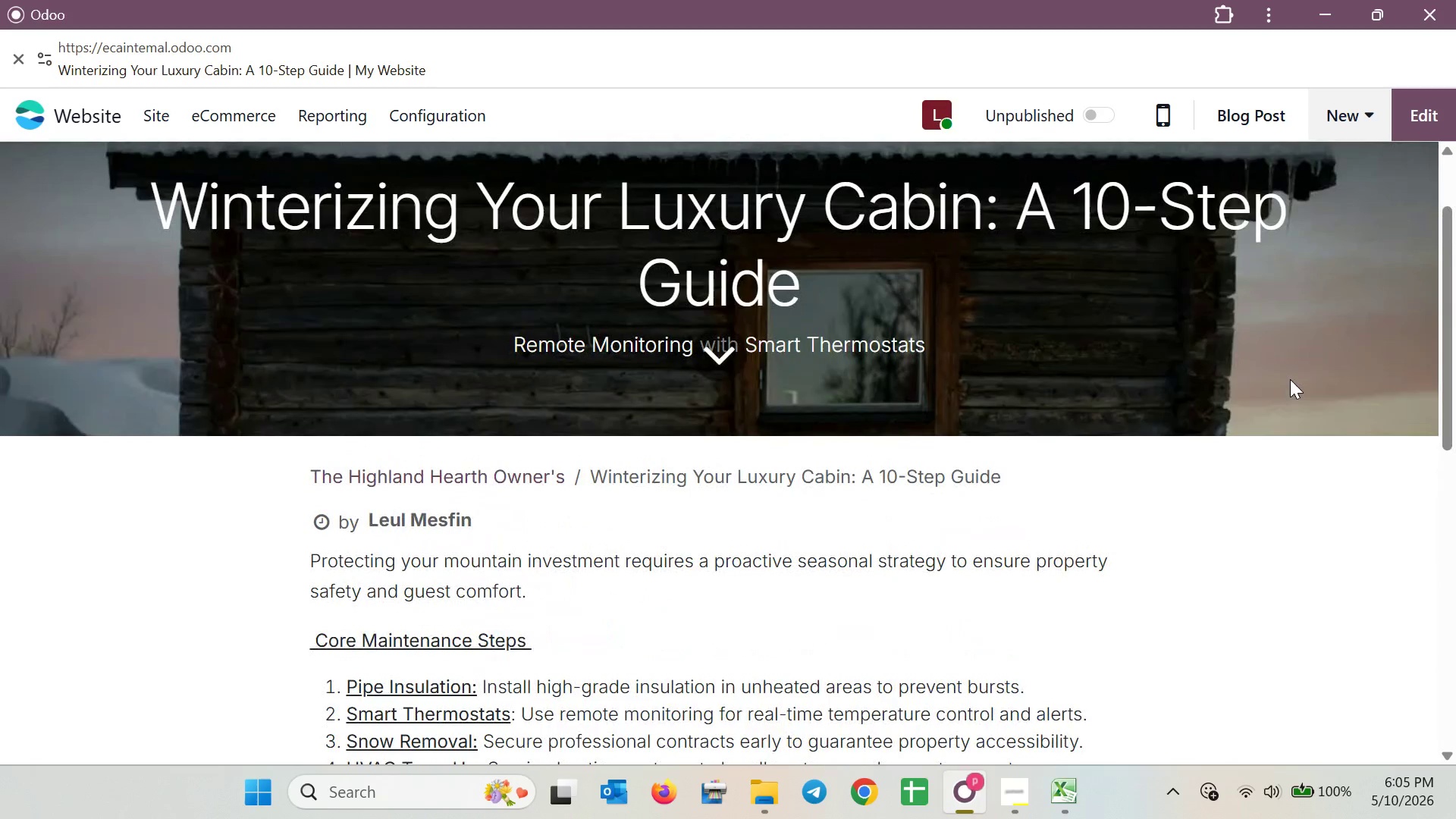 
scroll: coordinate [1290, 379], scroll_direction: down, amount: 1.0
 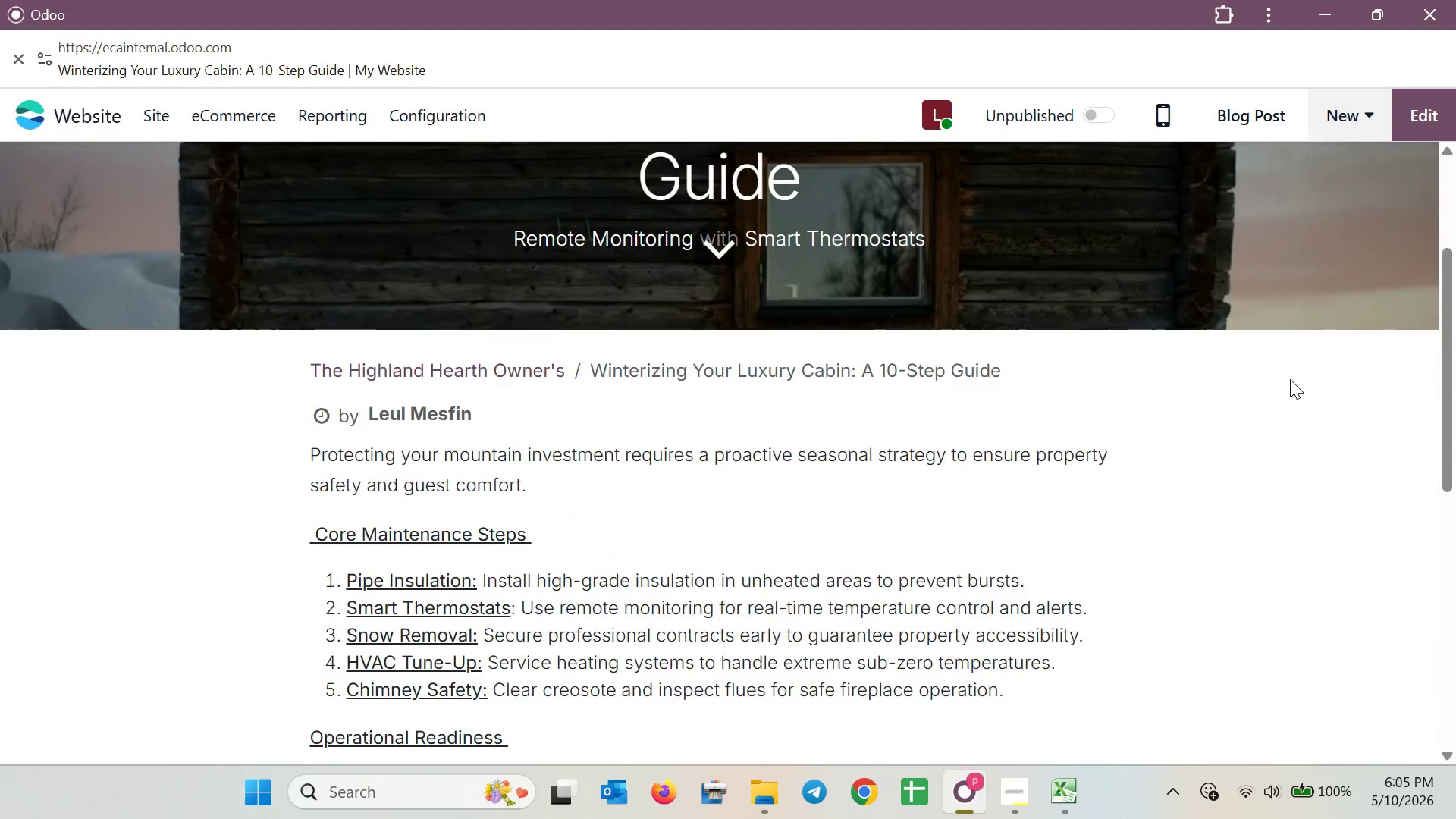 
scroll: coordinate [1290, 379], scroll_direction: up, amount: 1.0
 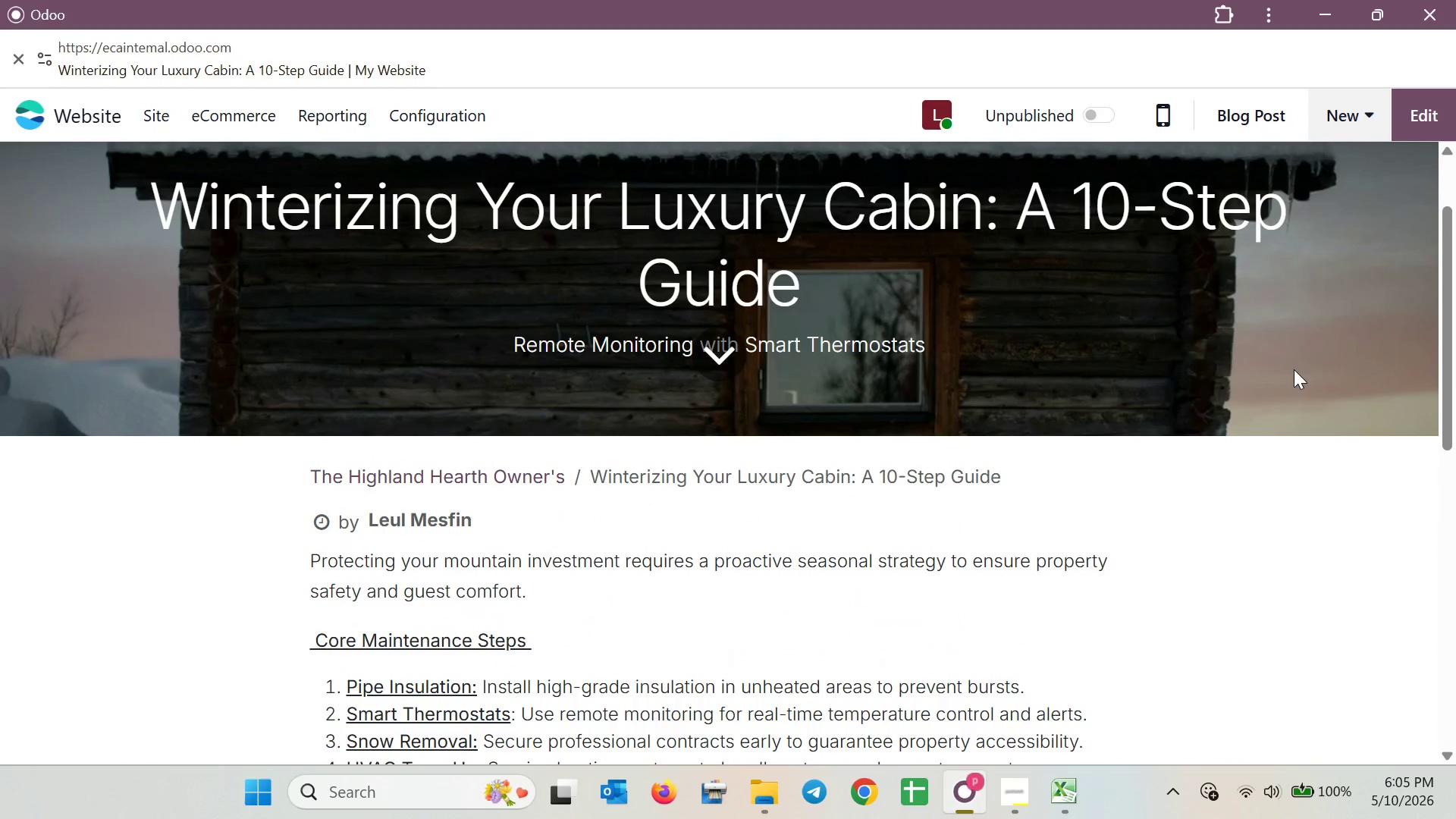 
wait(7.65)
 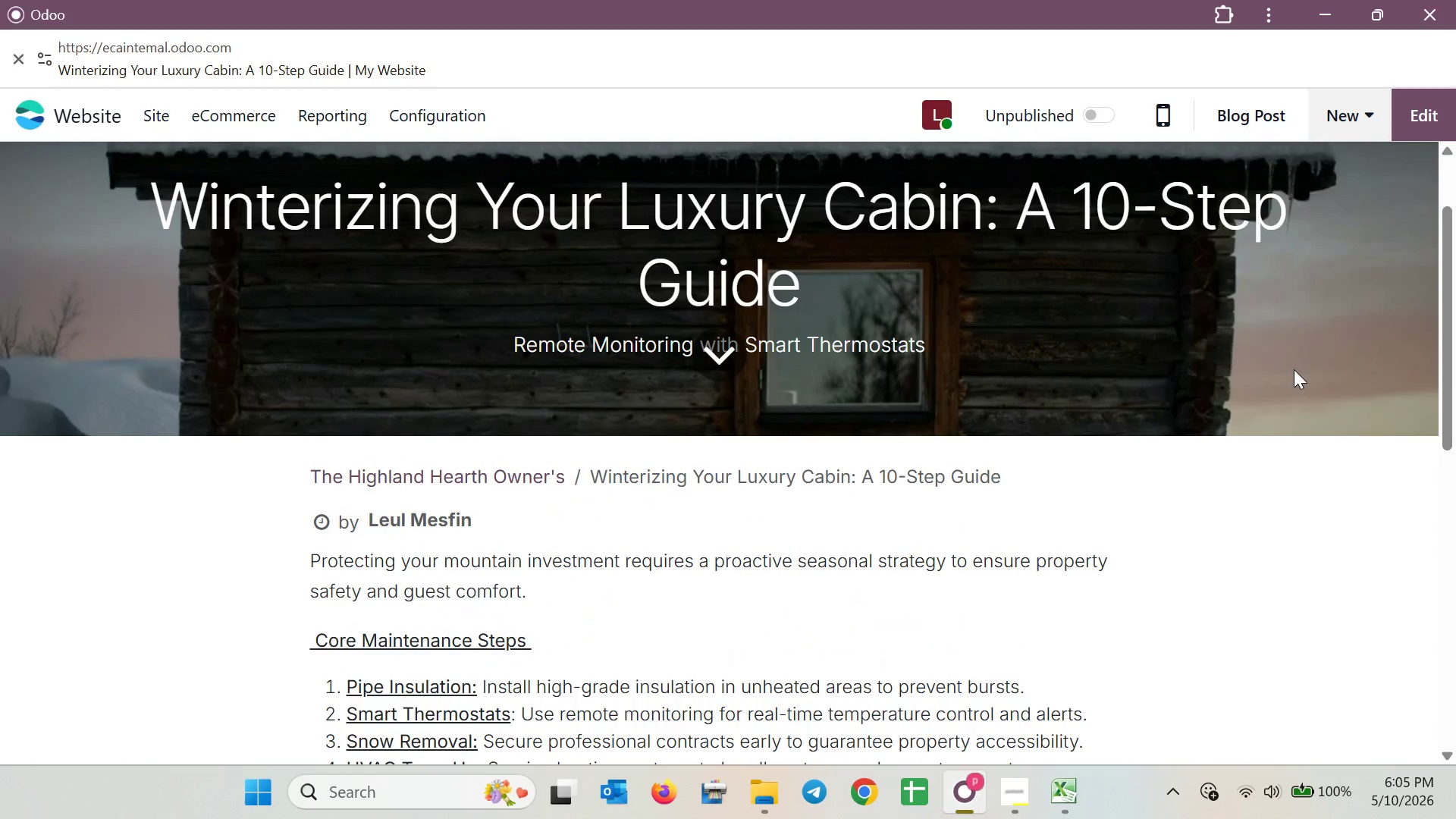 
left_click([1250, 123])
 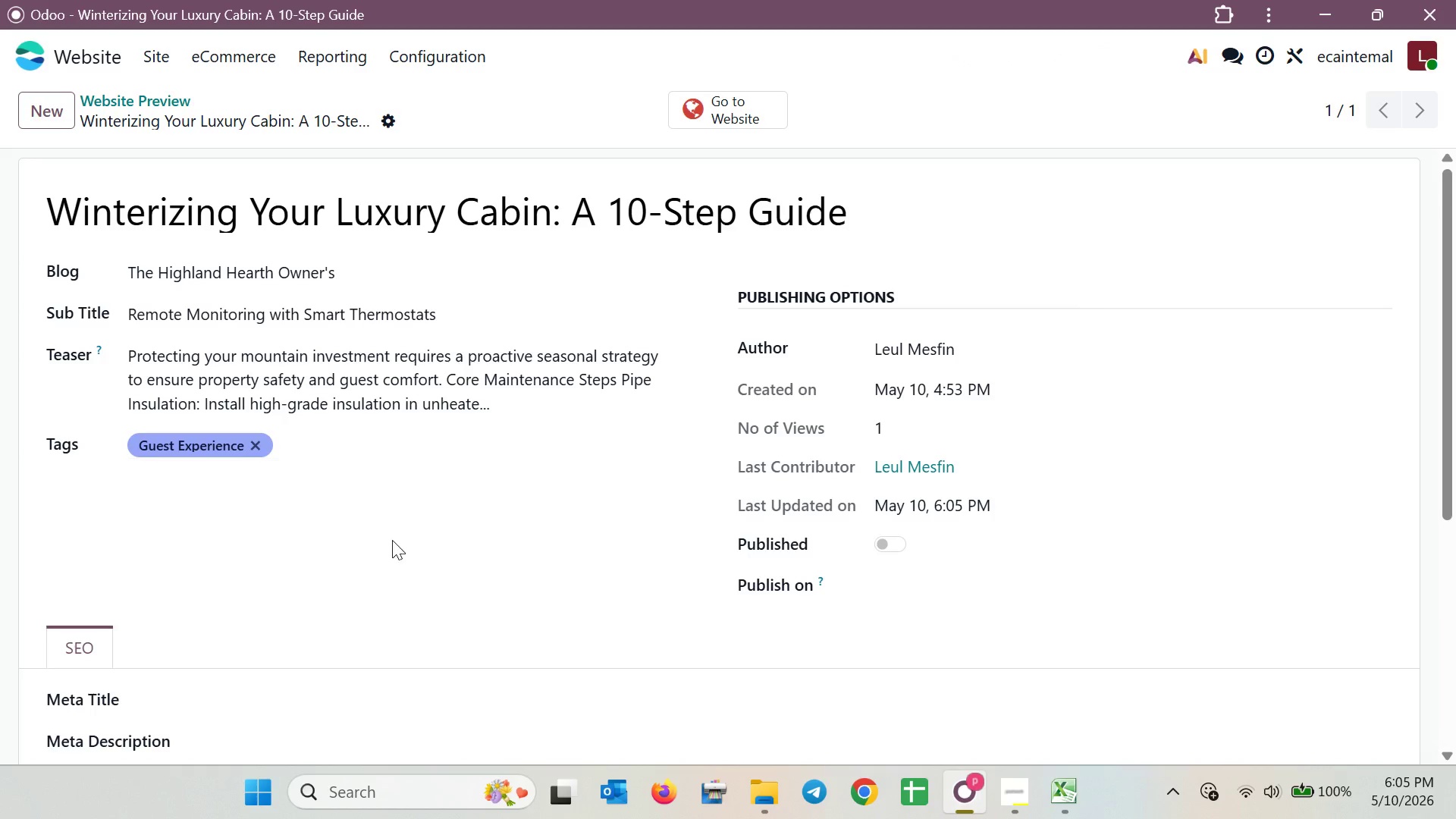 
left_click([374, 452])
 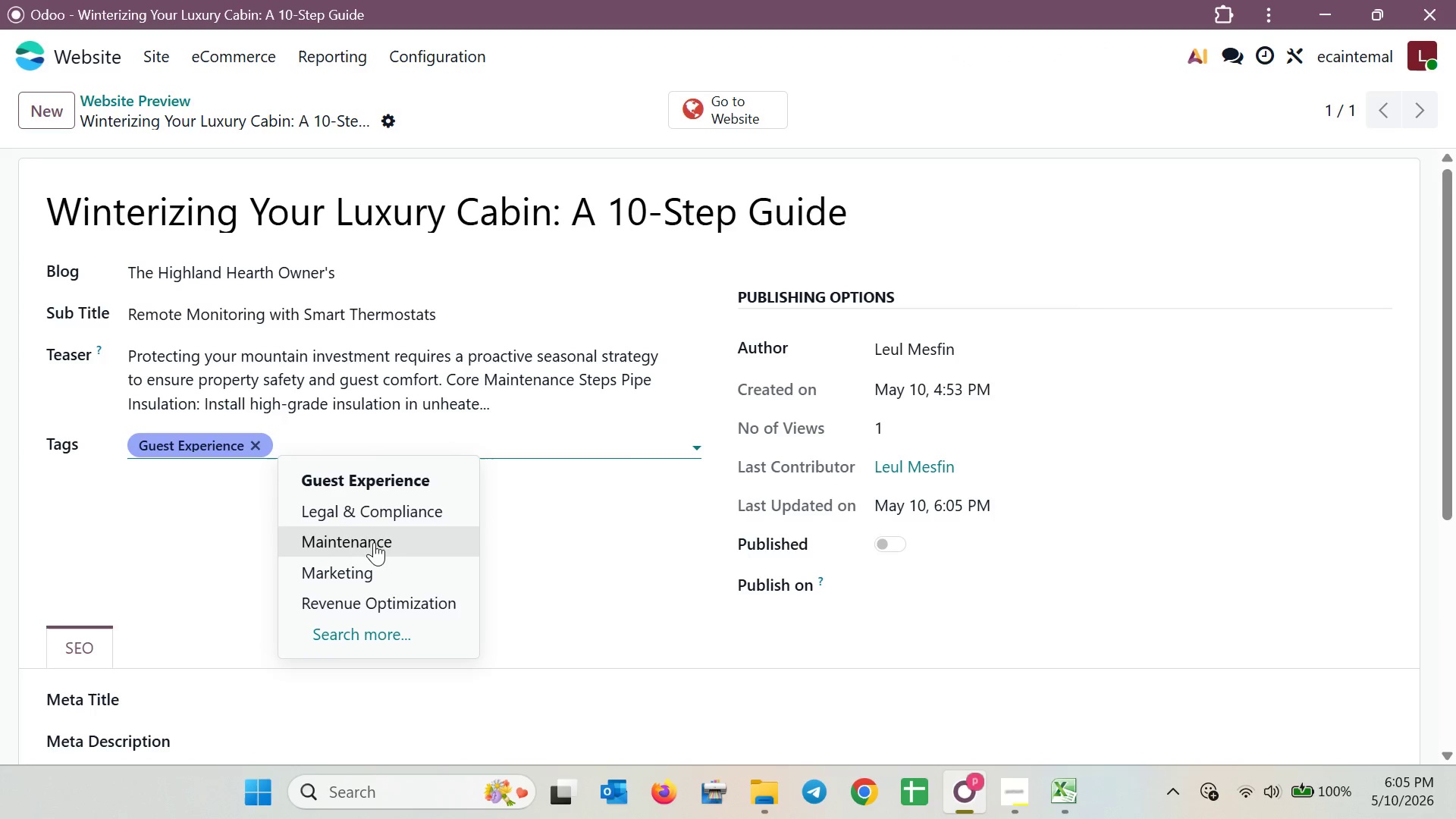 
left_click([378, 553])
 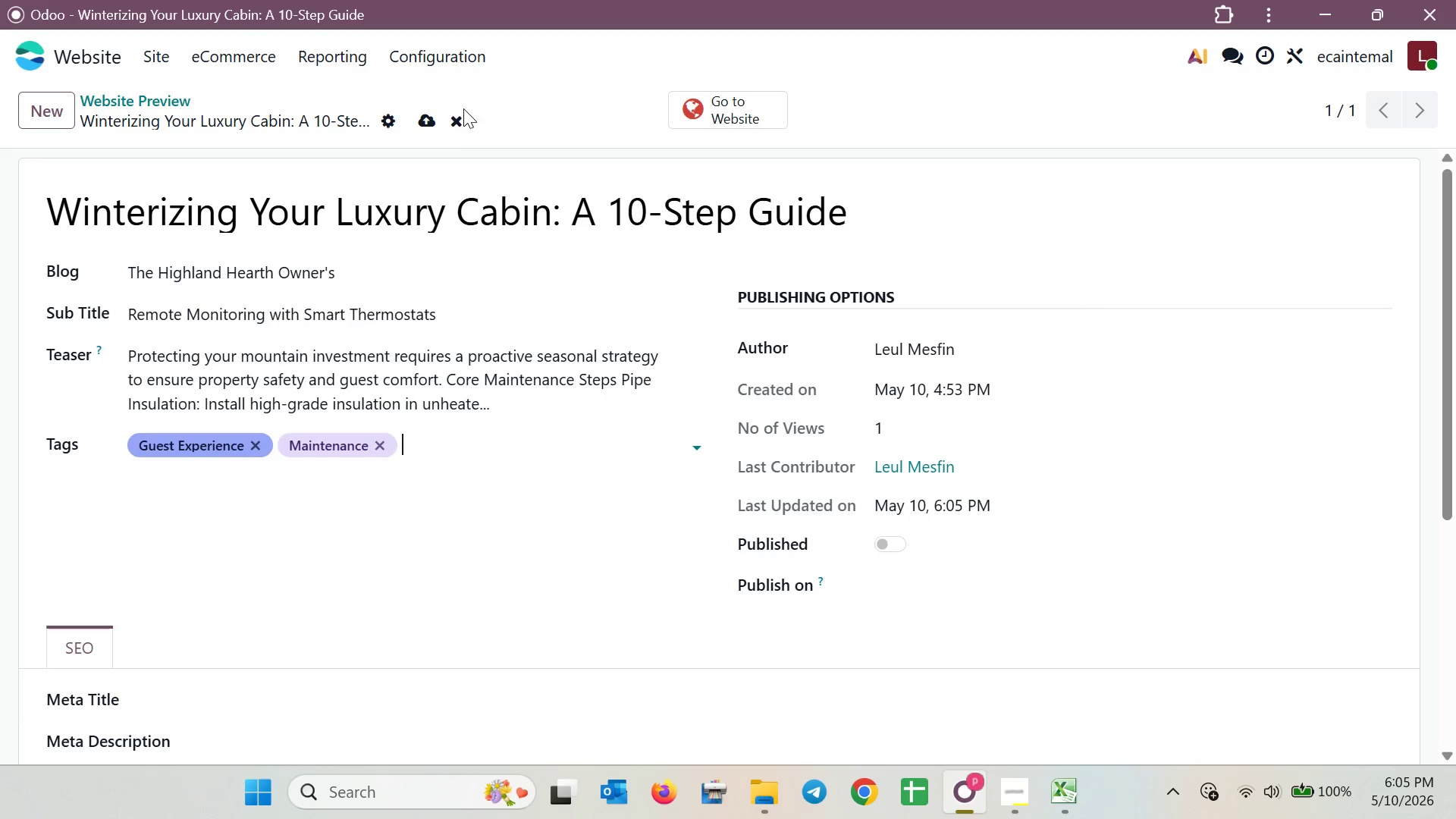 
left_click([437, 119])
 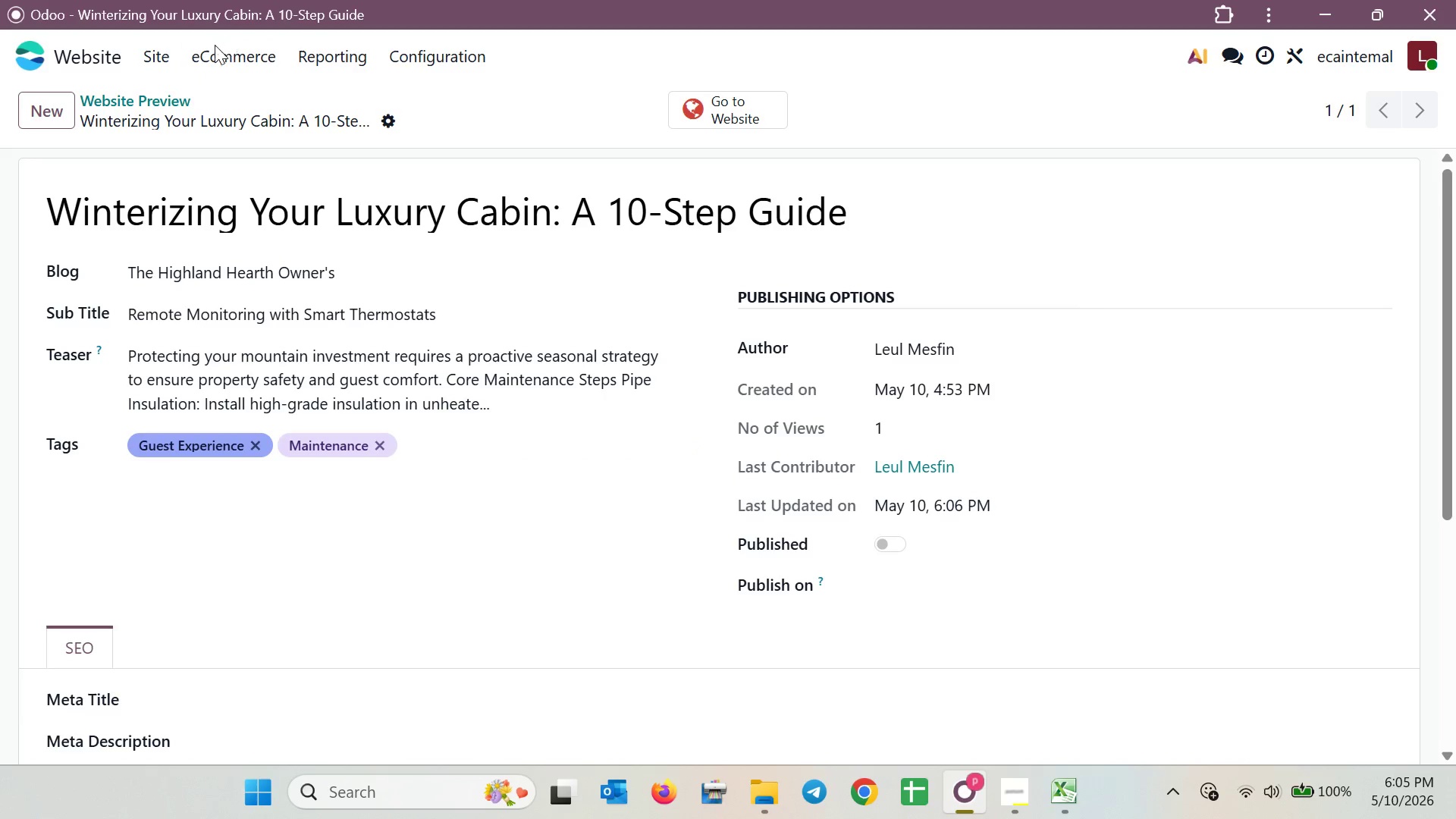 
left_click([175, 110])
 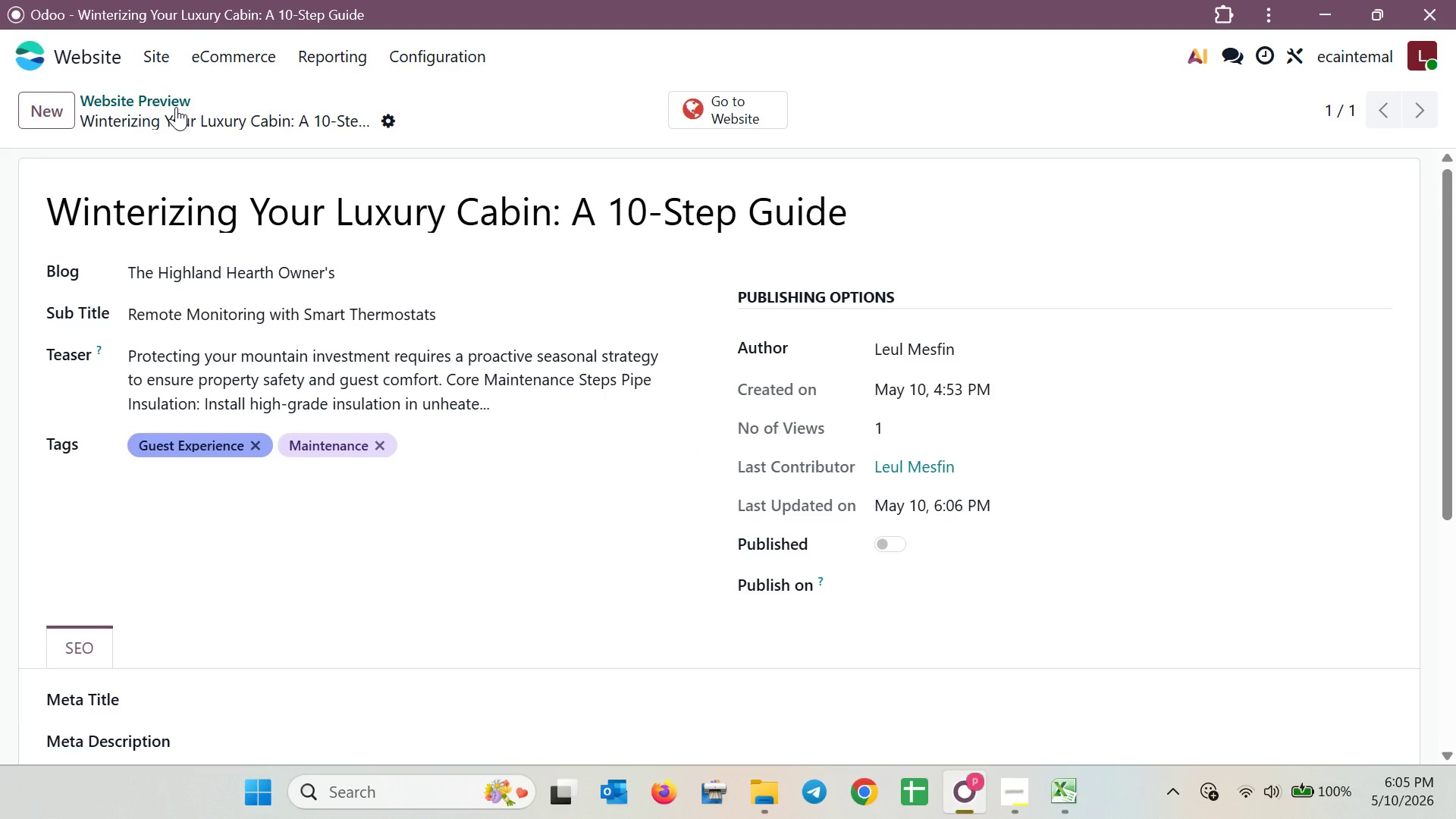 
left_click([177, 106])
 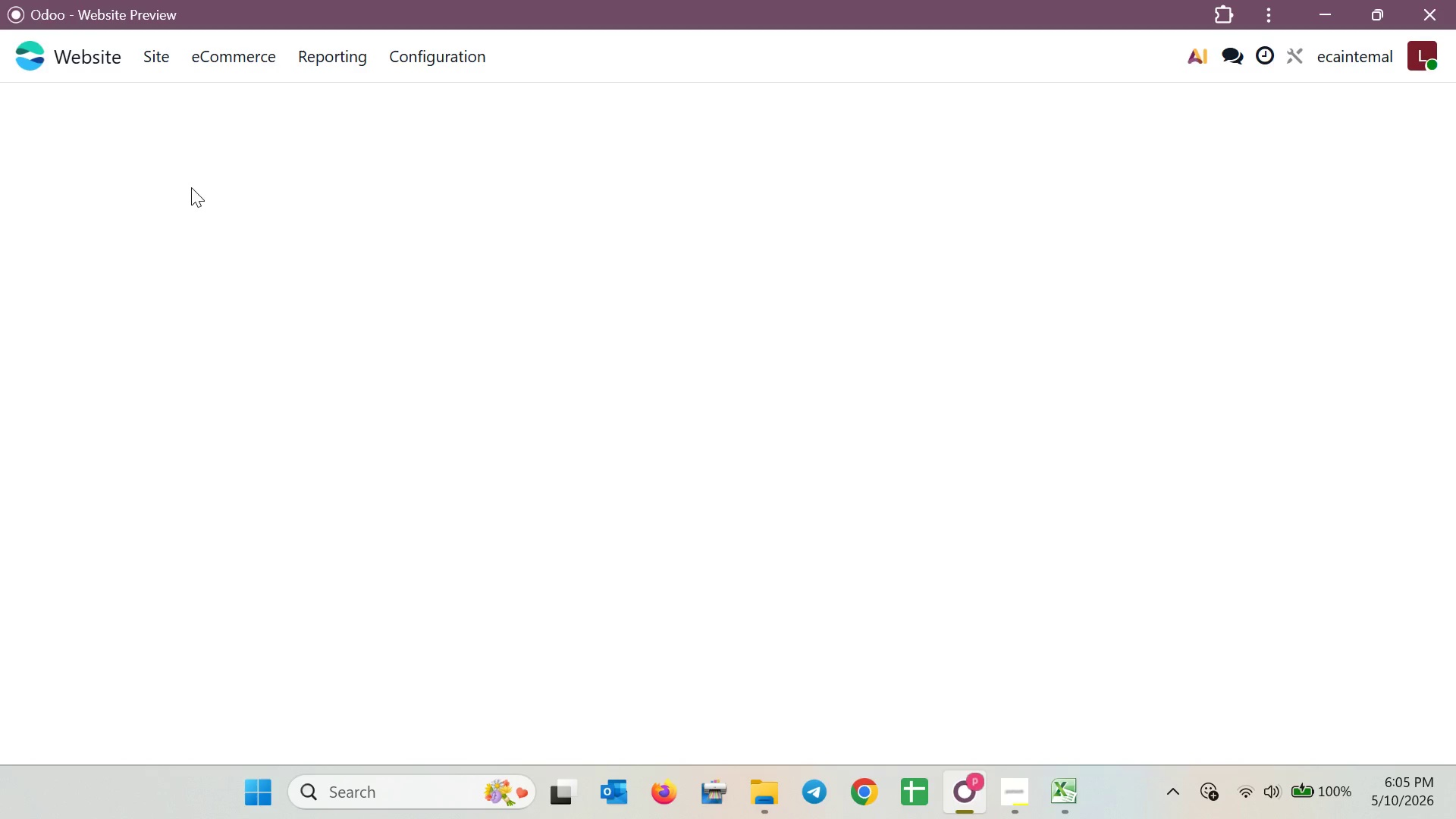 
wait(7.5)
 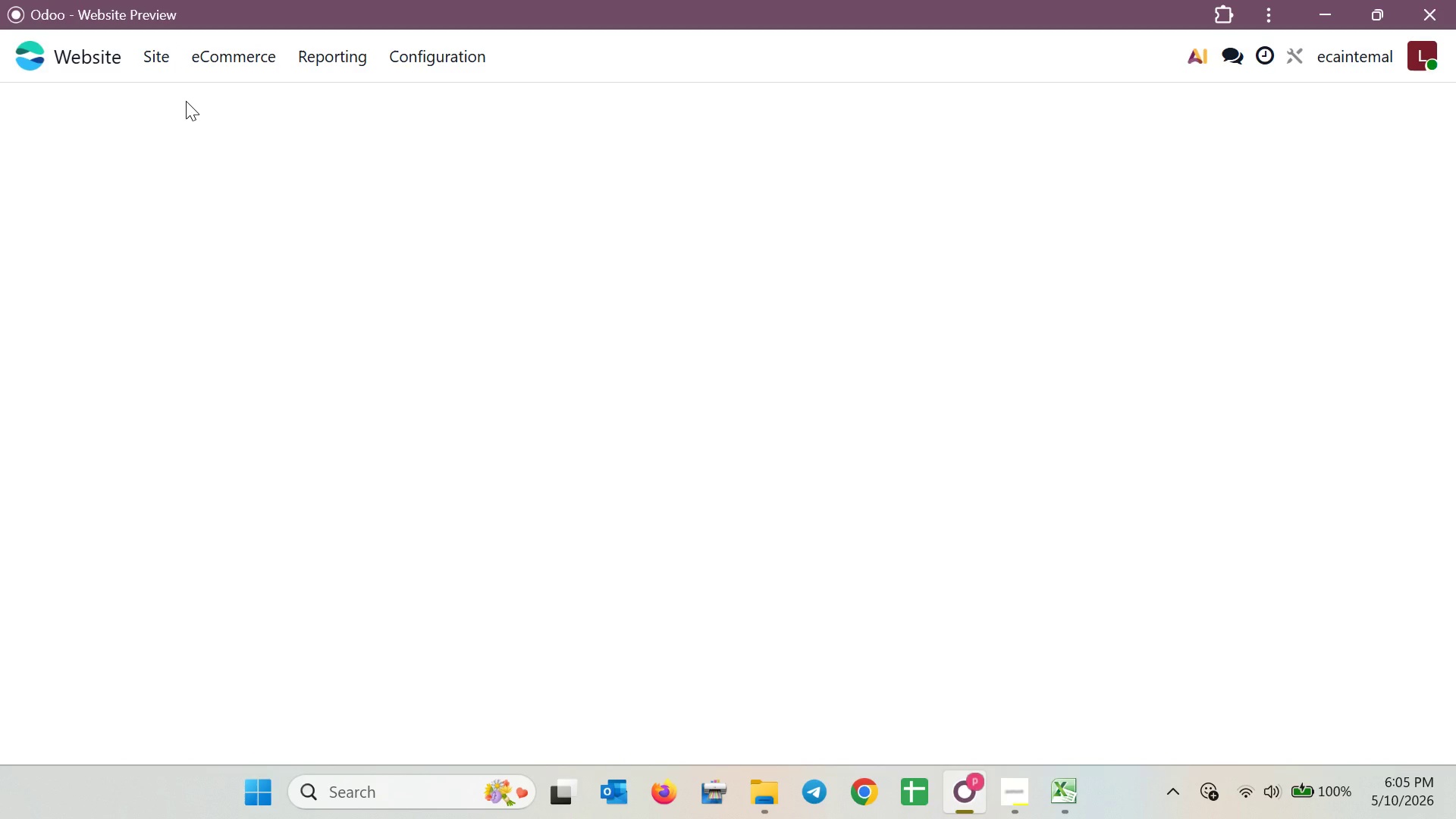 
left_click([141, 54])
 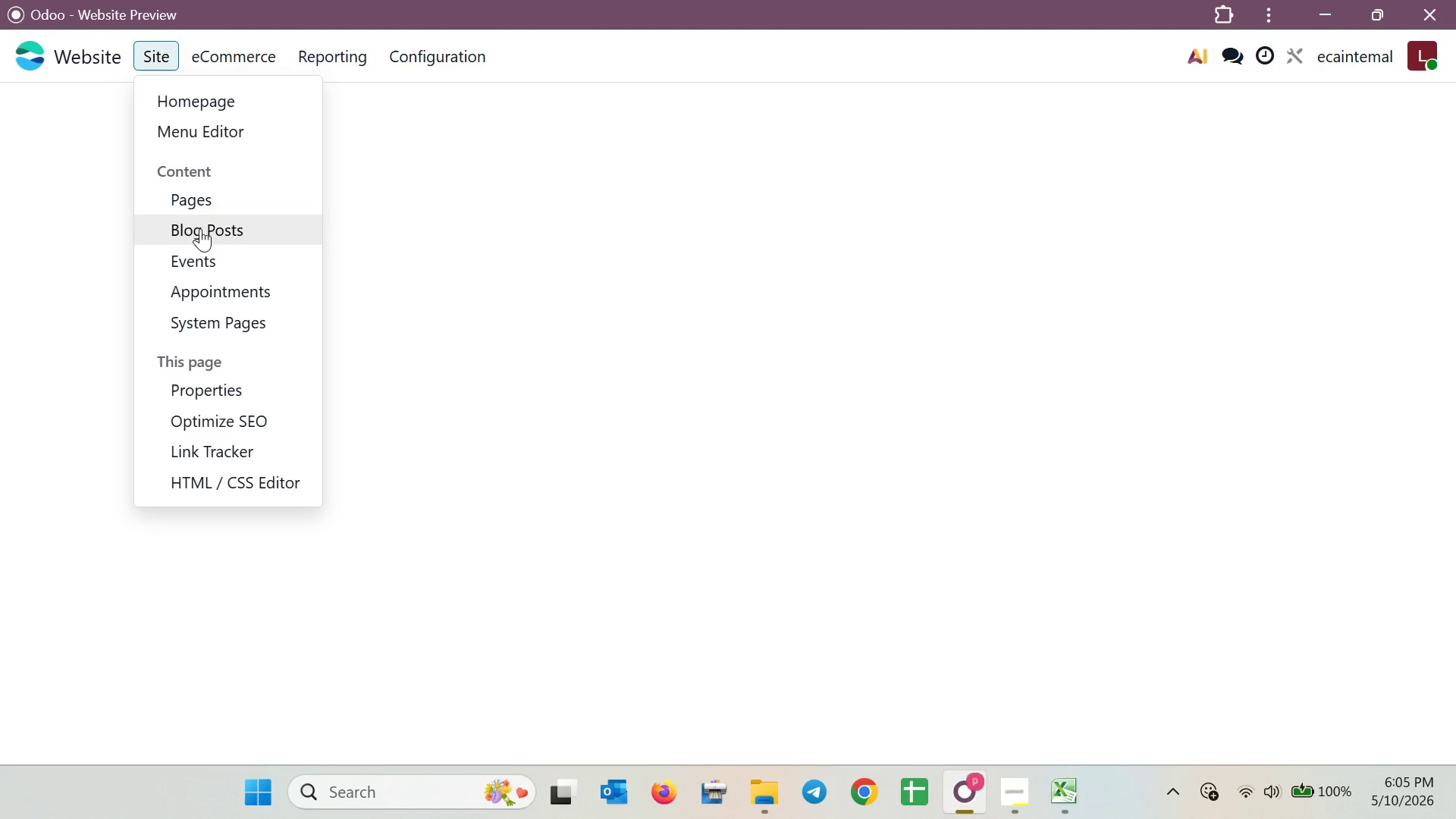 
left_click([200, 228])
 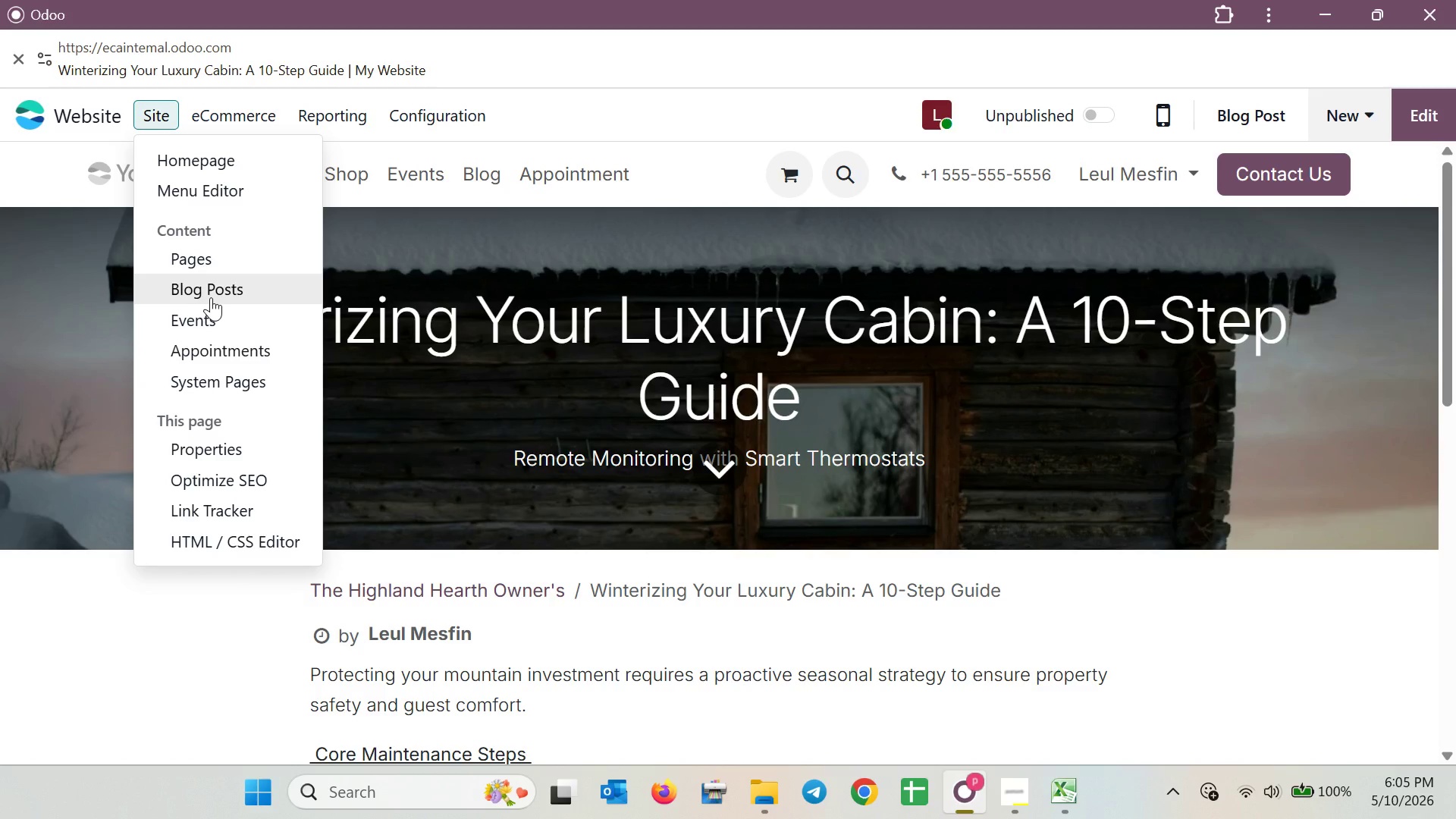 
wait(8.16)
 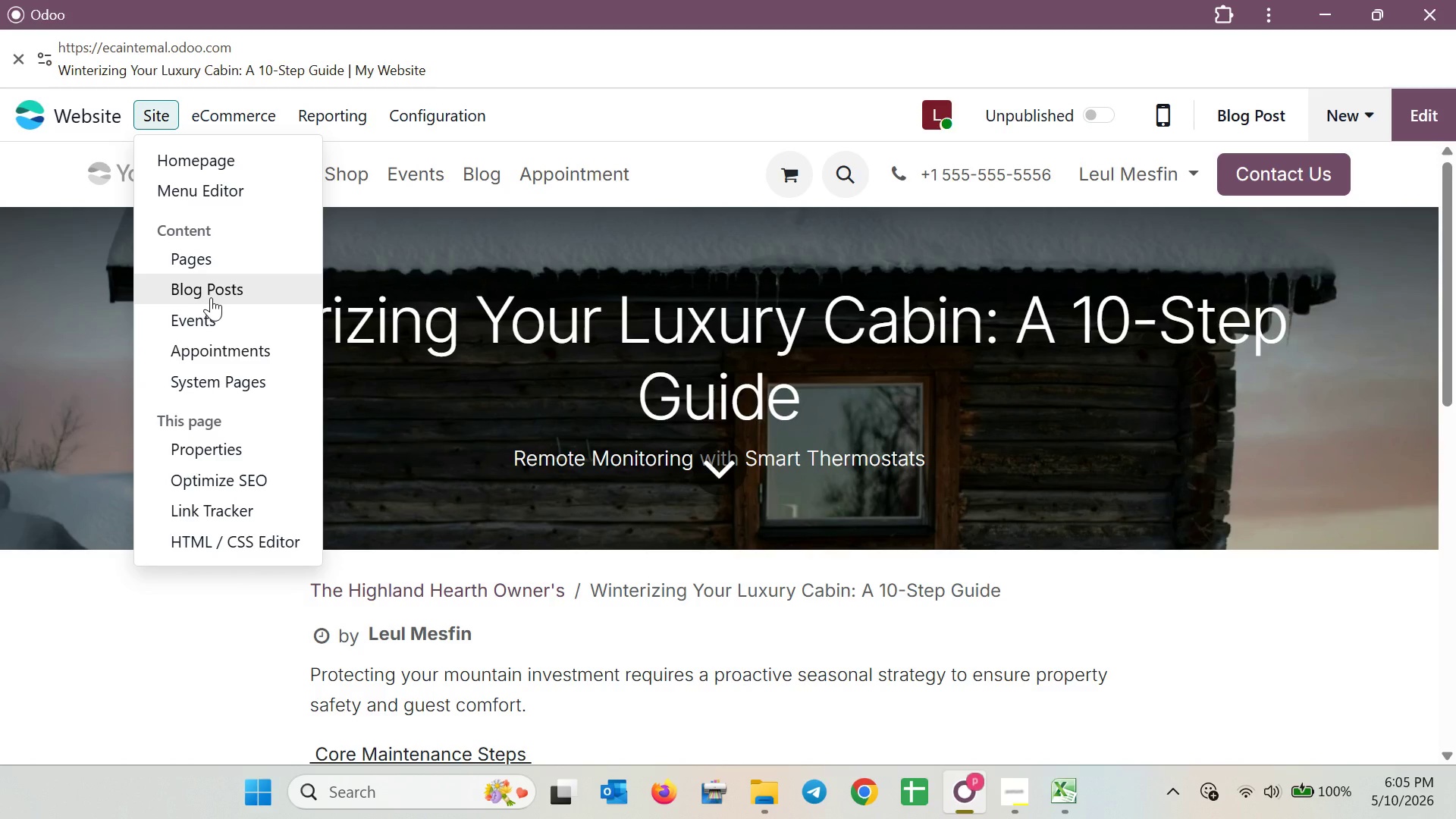 
left_click([250, 275])
 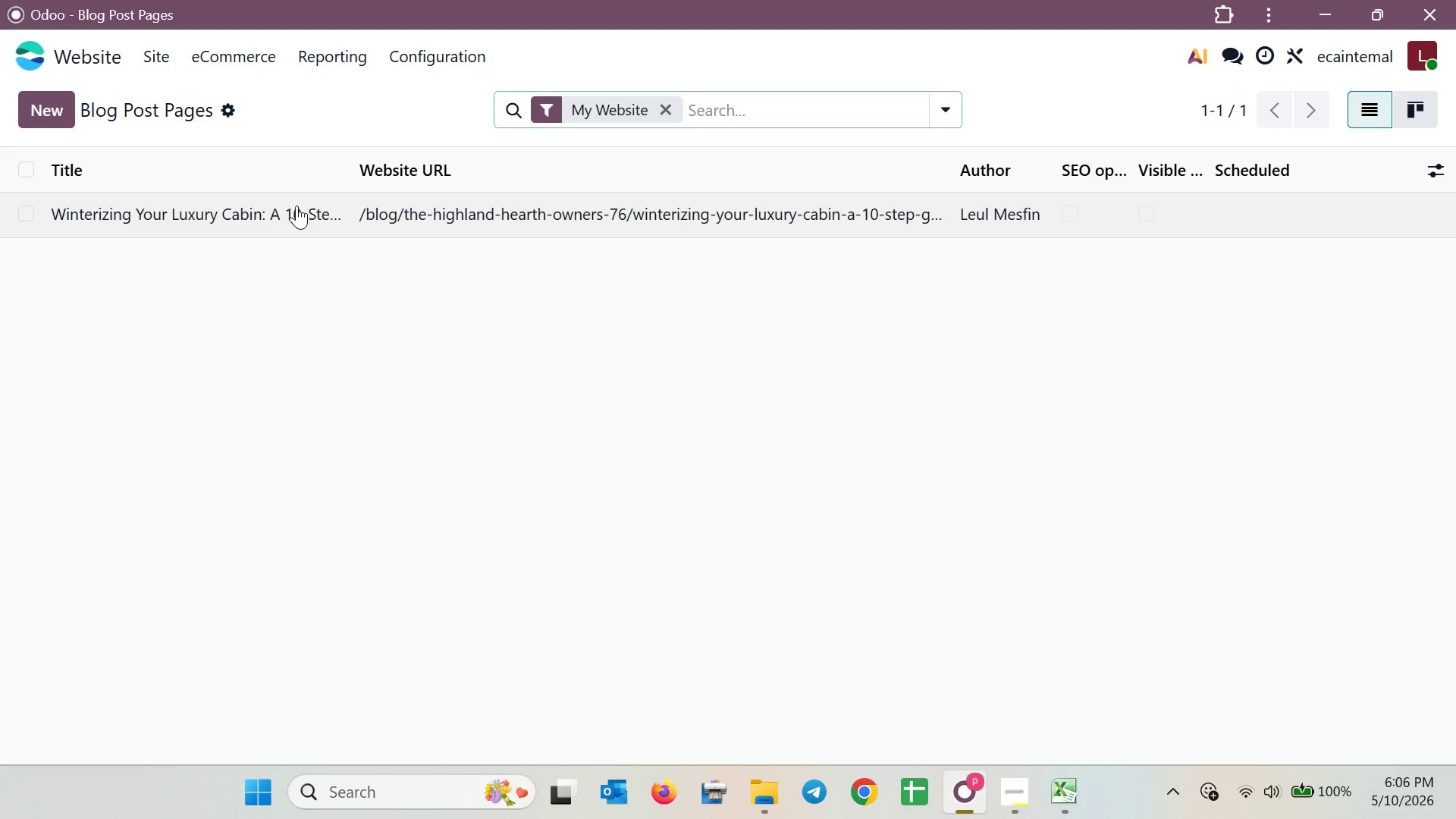 
left_click([53, 105])
 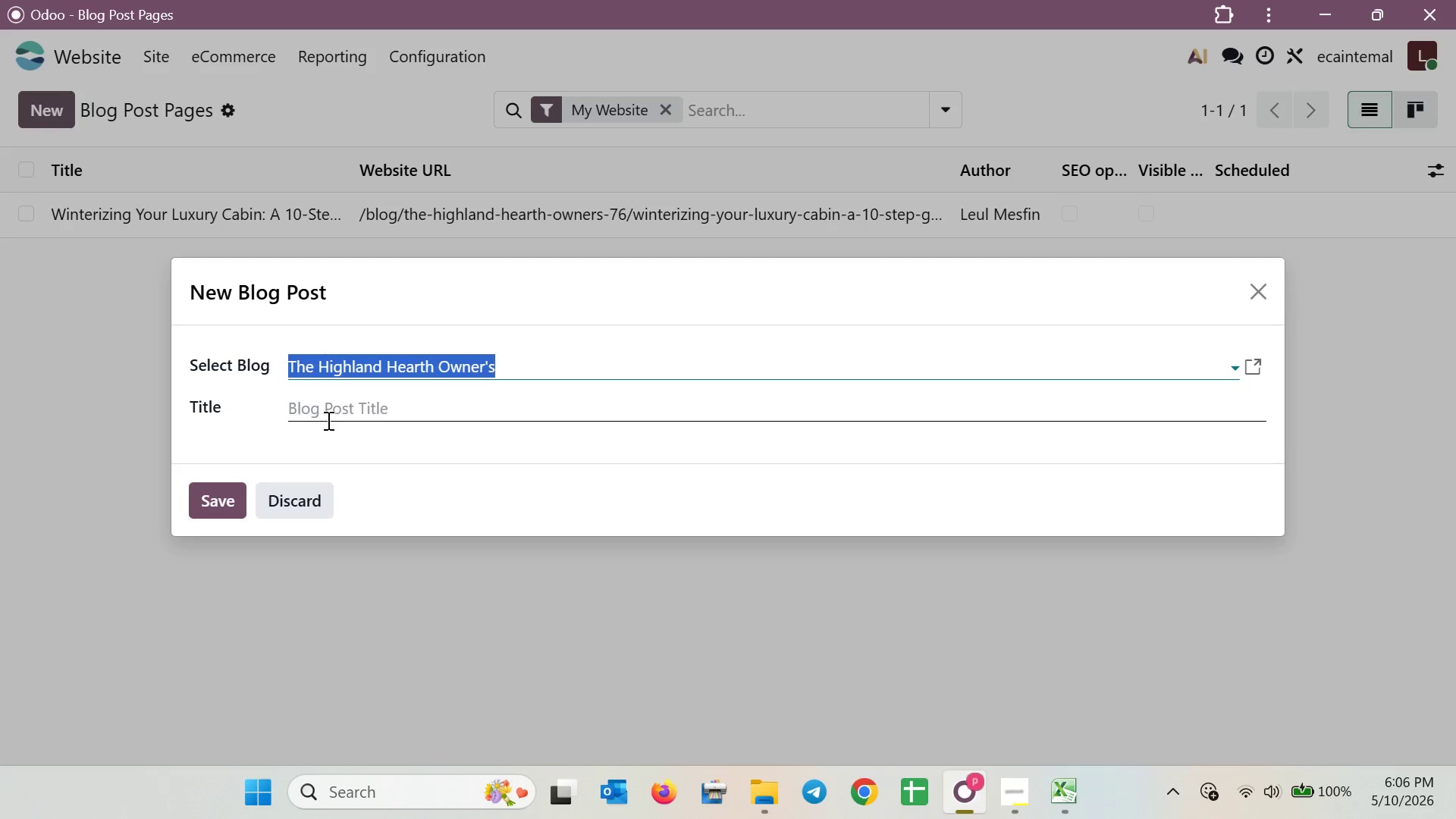 
left_click([347, 403])
 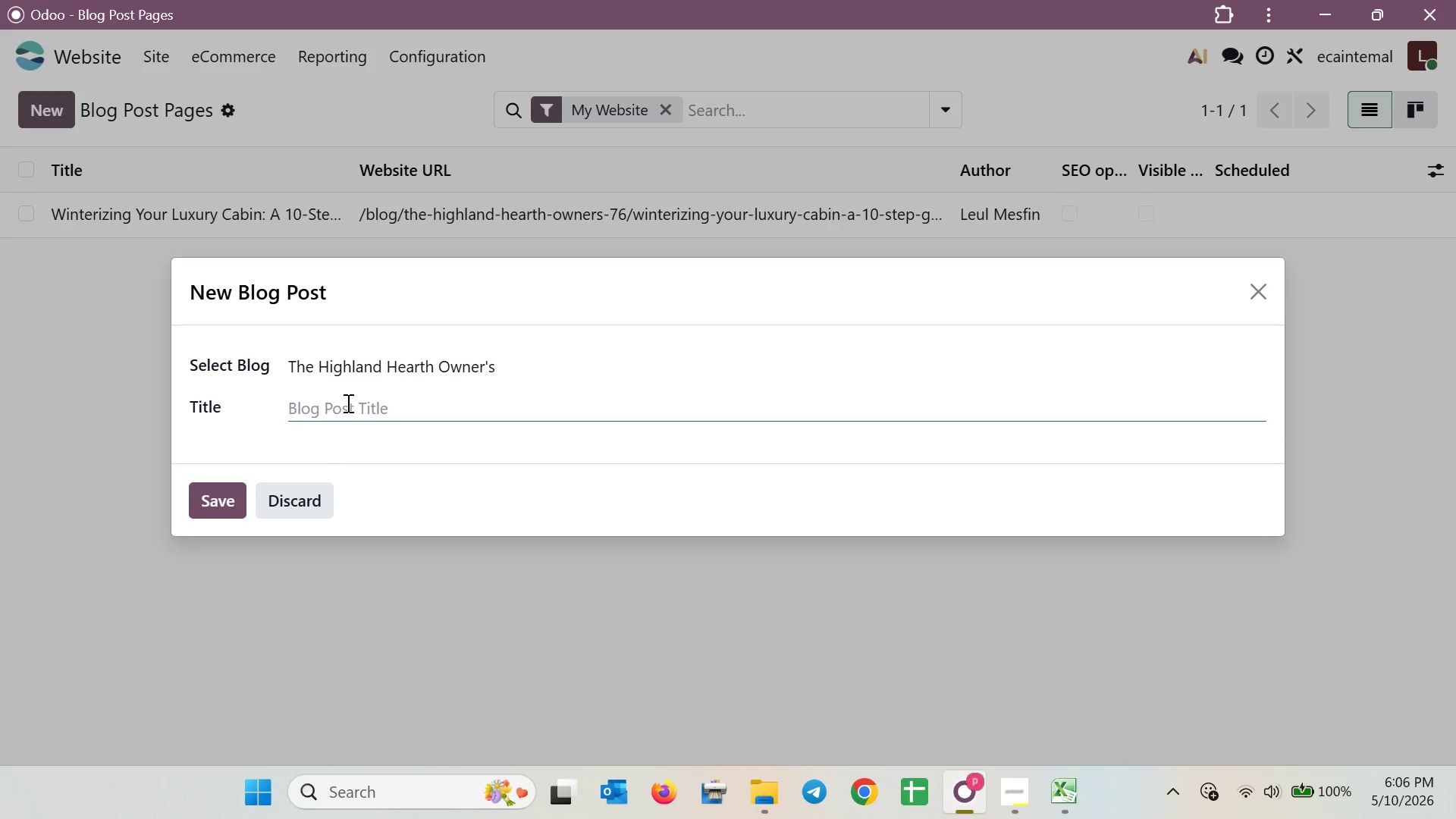 
type(Ma)
 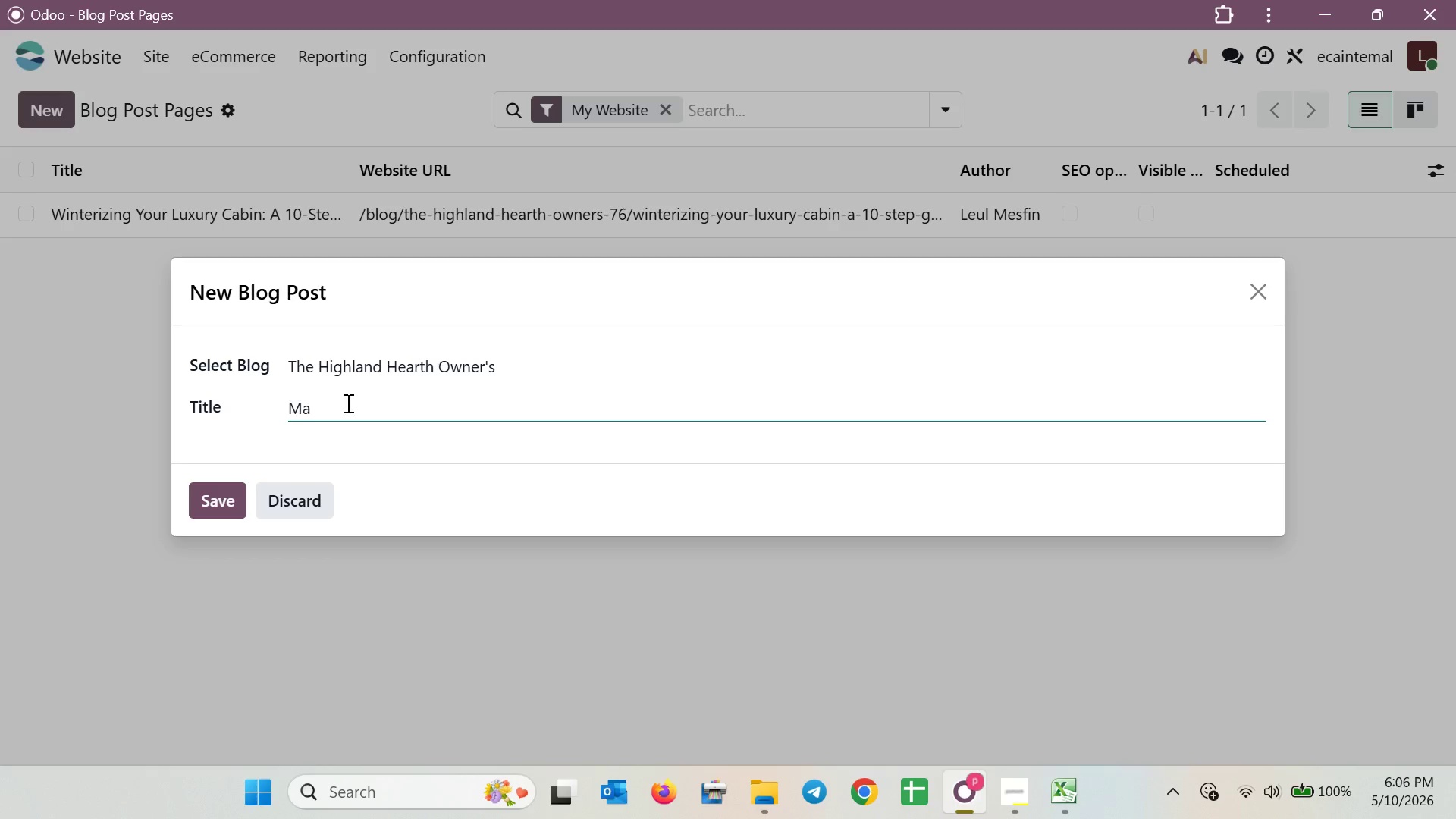 
wait(10.16)
 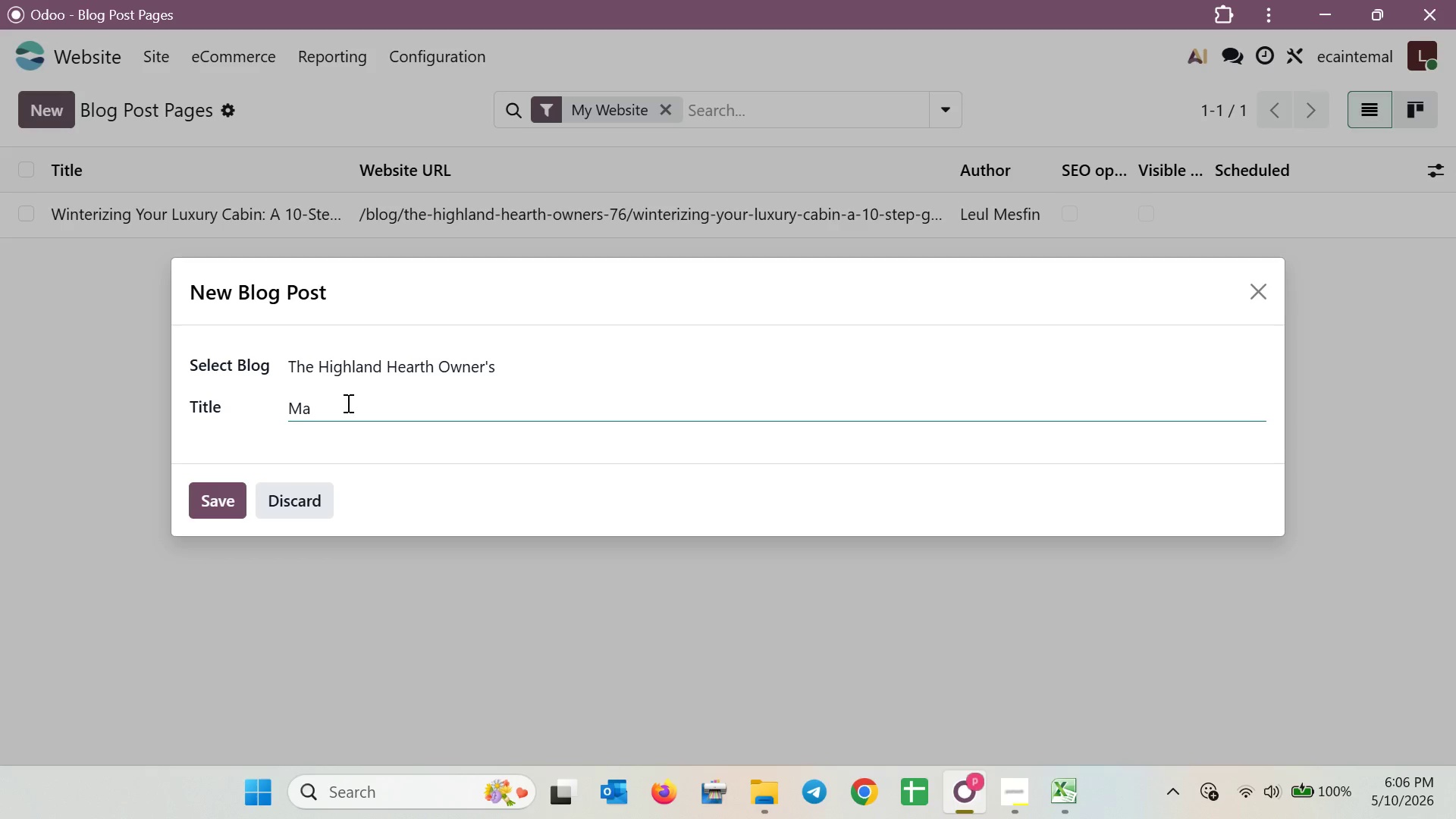 
type(ximizing Rental )
 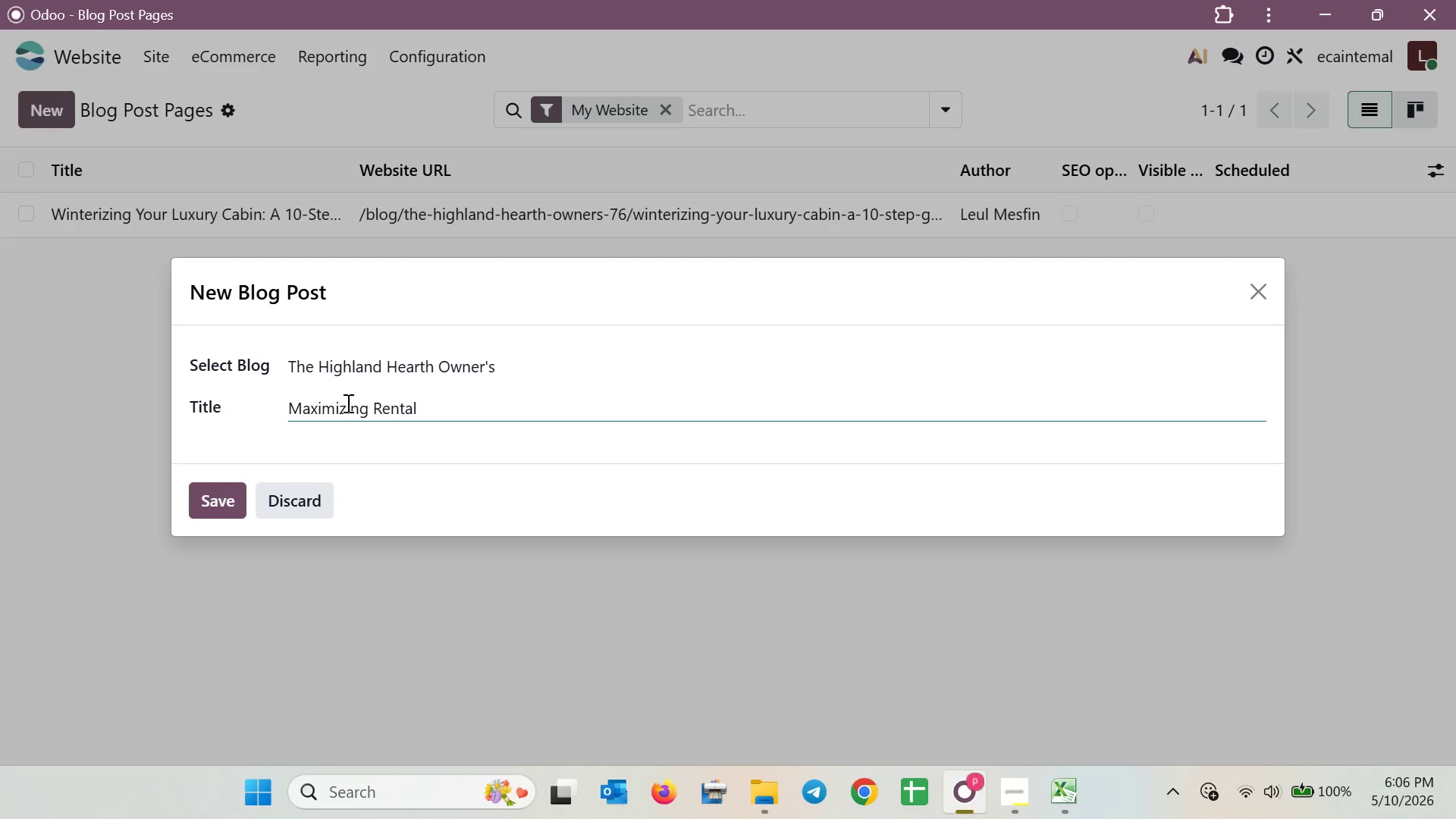 
type(Income )
 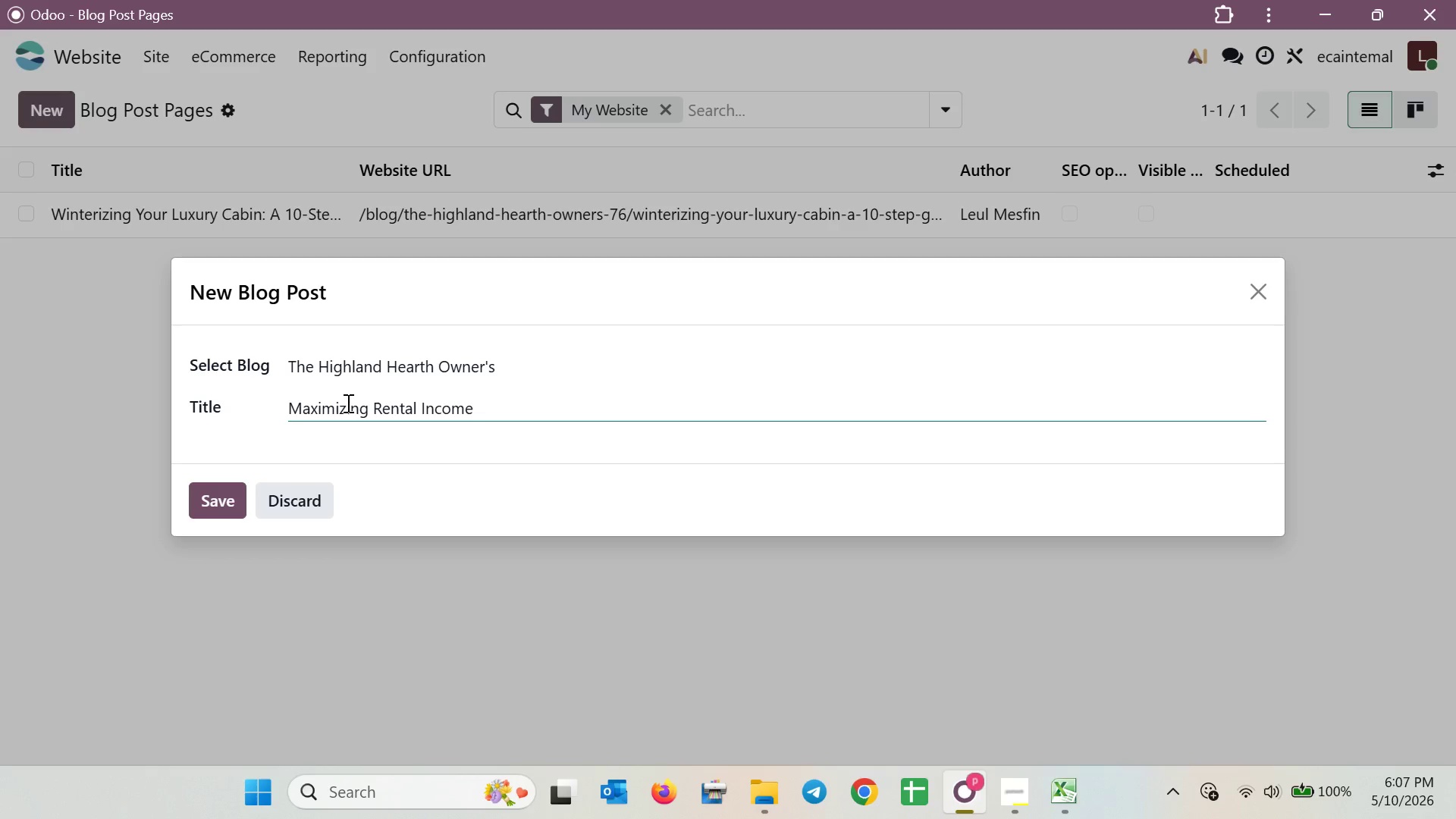 
wait(20.33)
 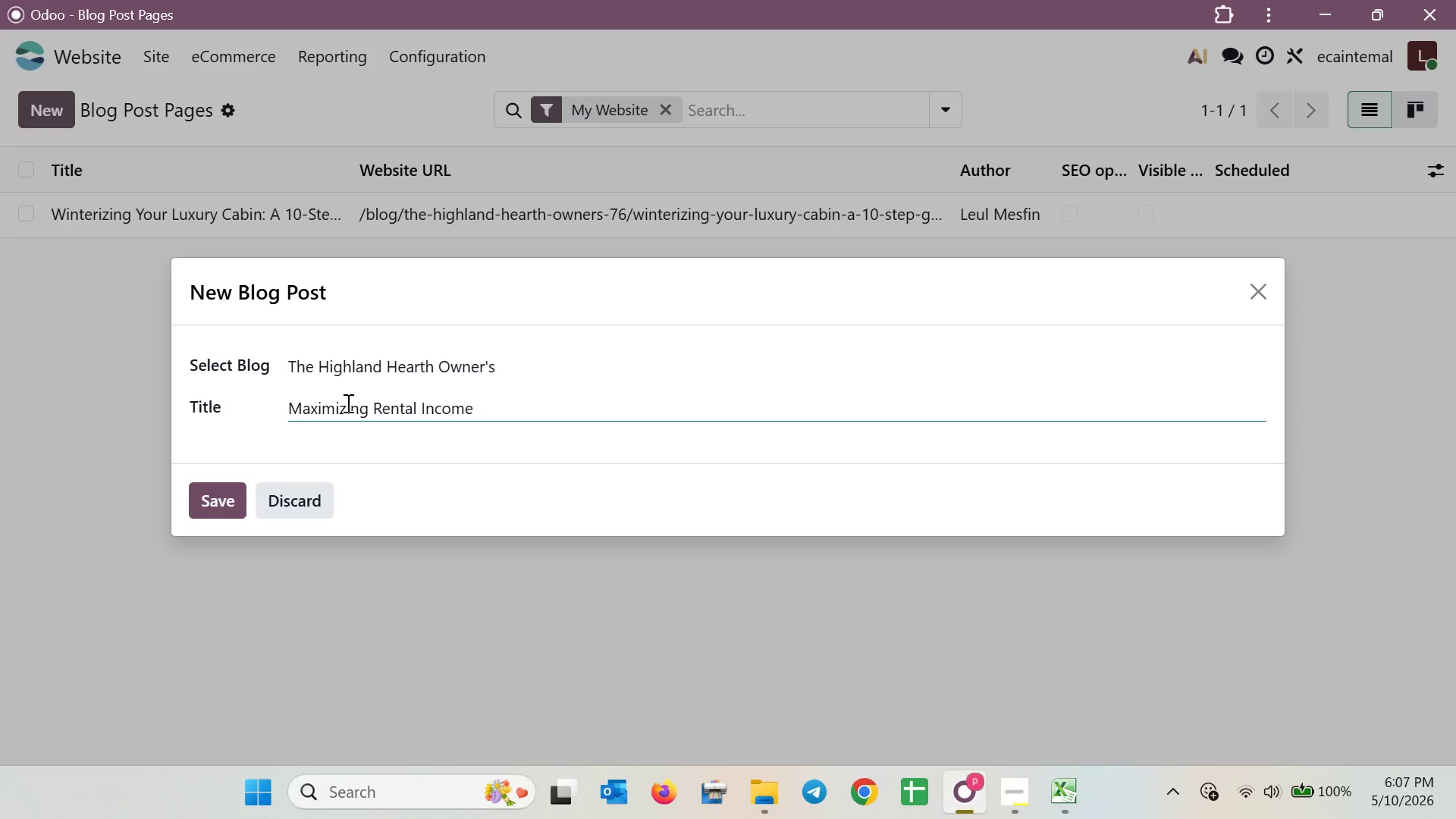 
key(Backspace)
 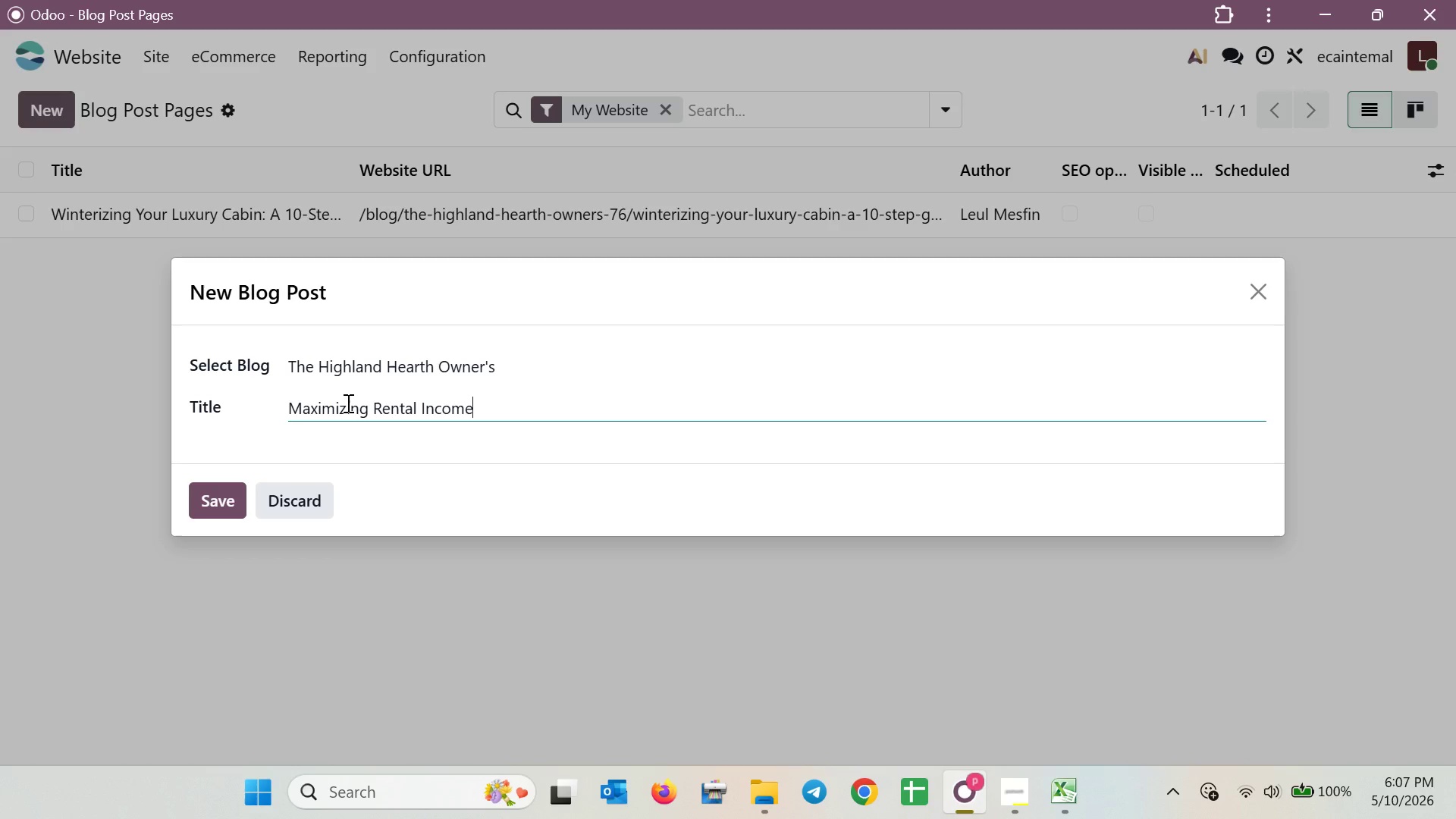 
wait(28.48)
 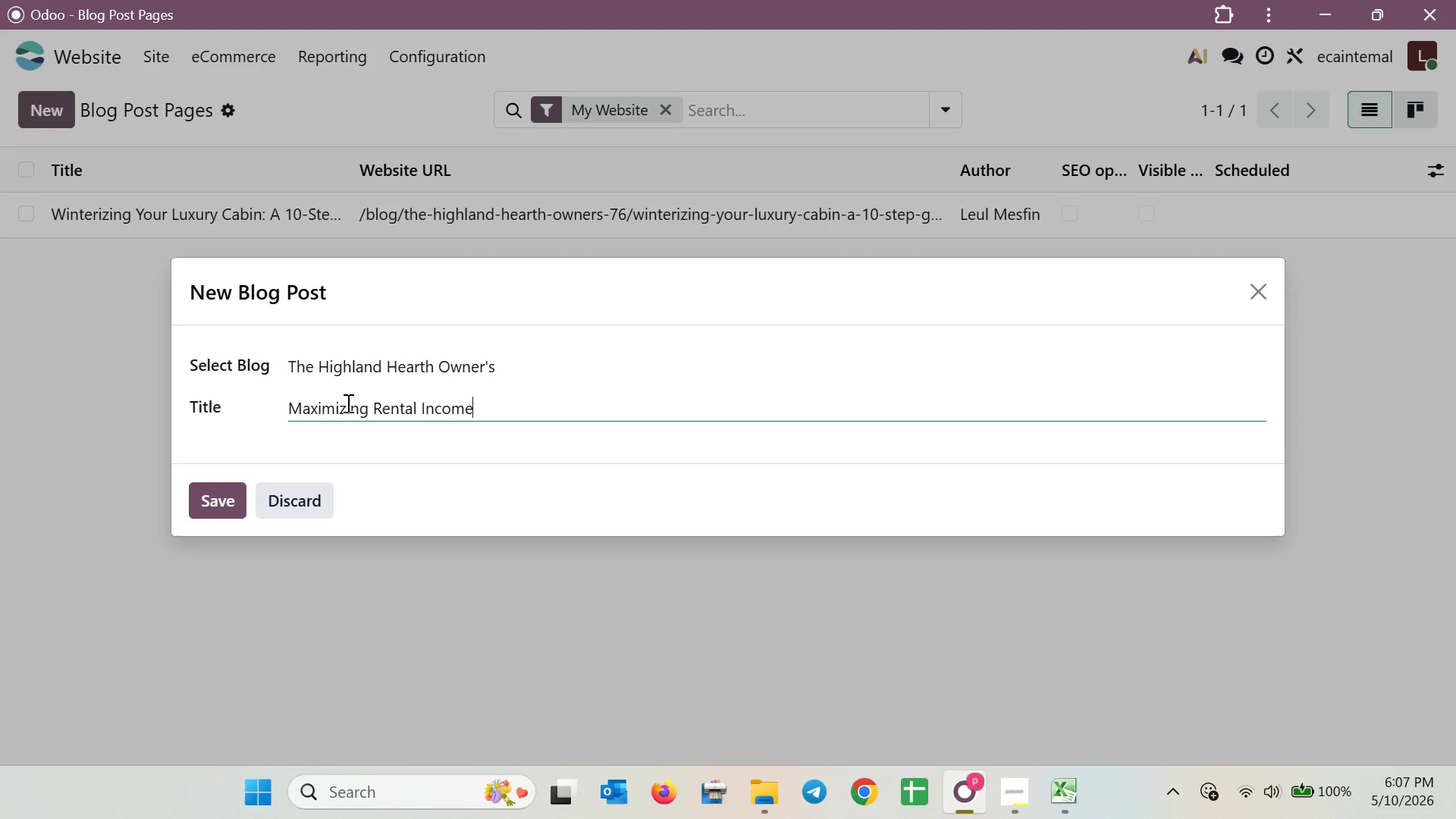 
left_click([234, 513])
 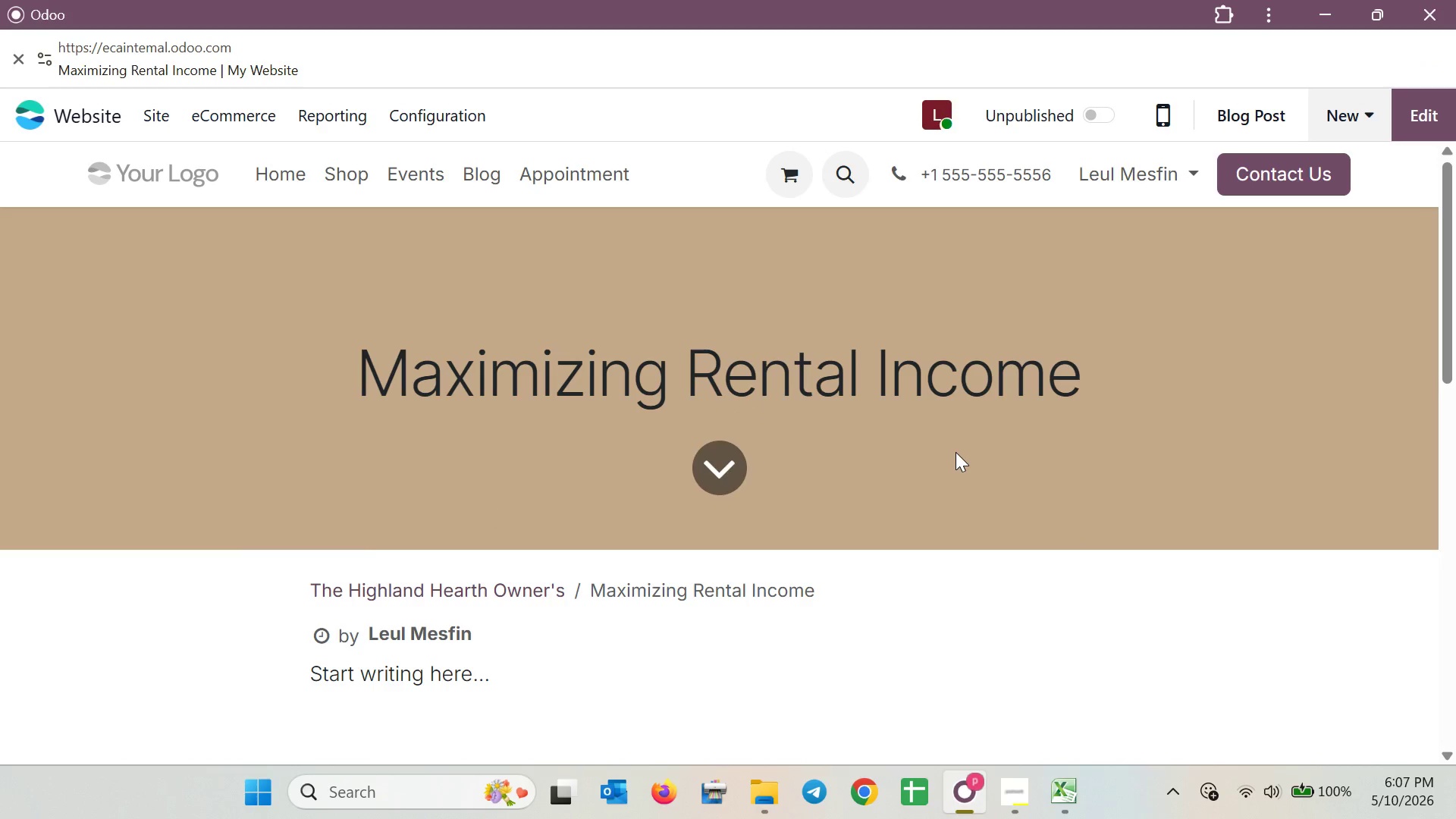 
left_click([1408, 136])
 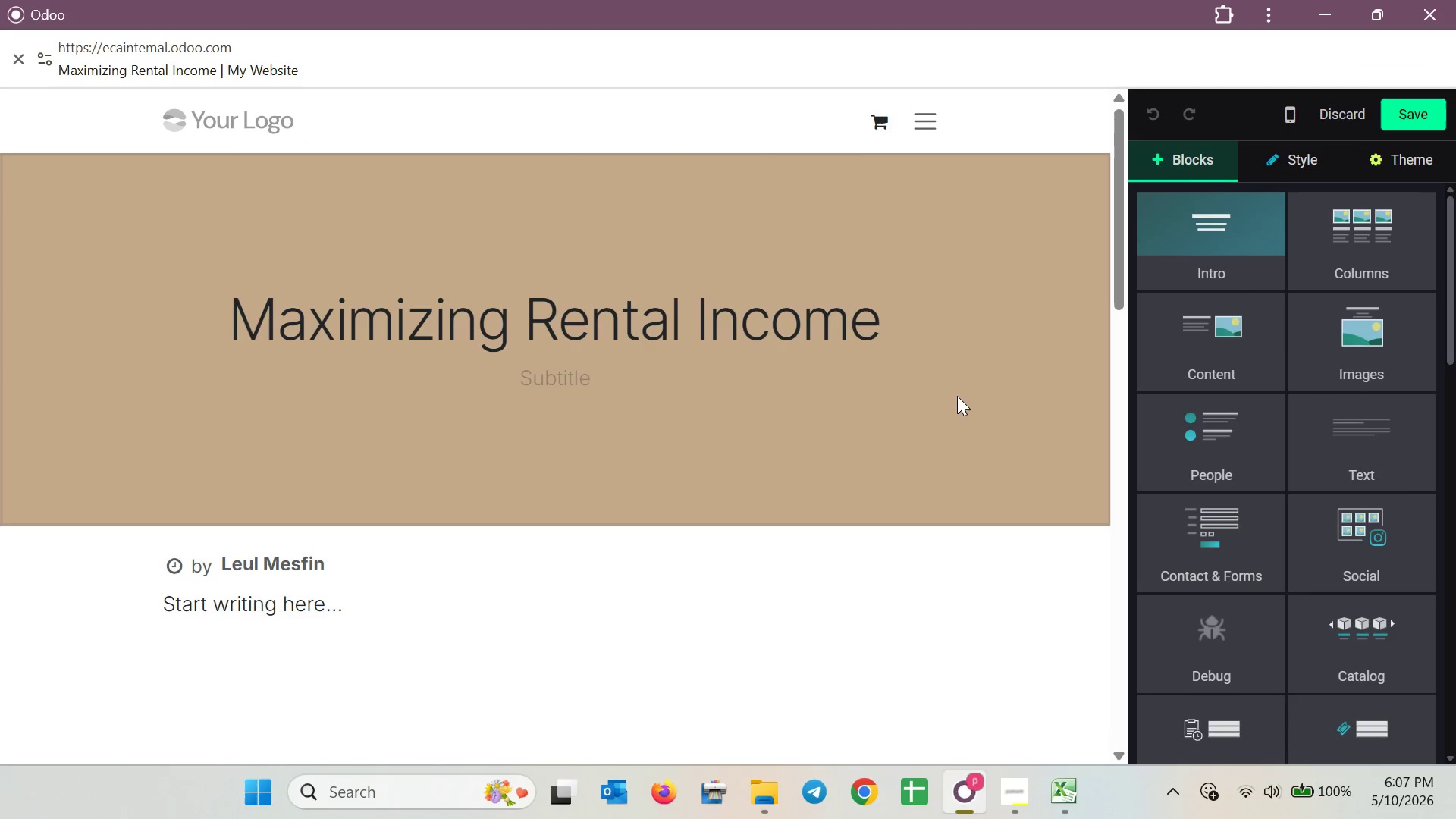 
double_click([957, 396])
 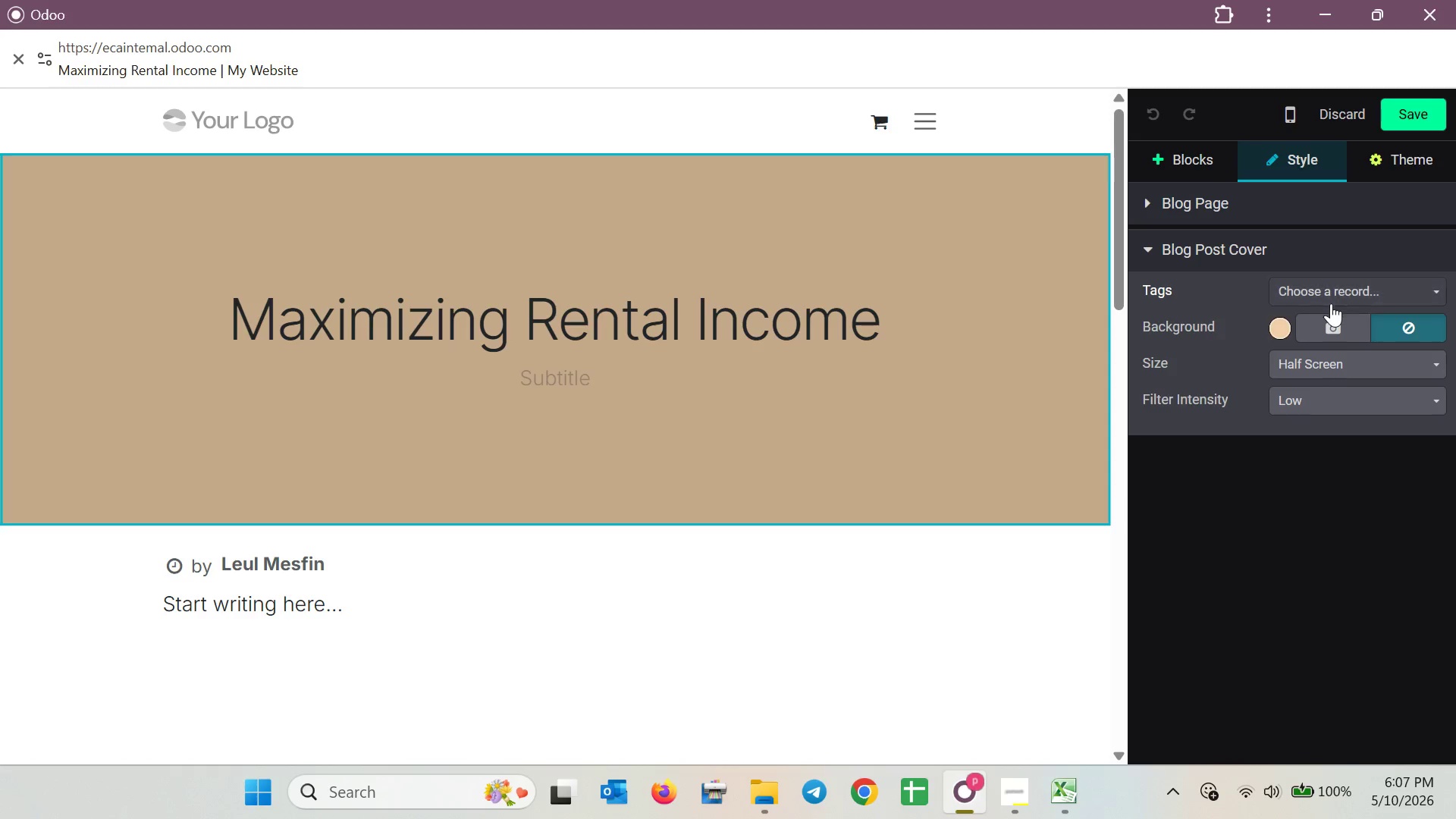 
left_click([1325, 330])
 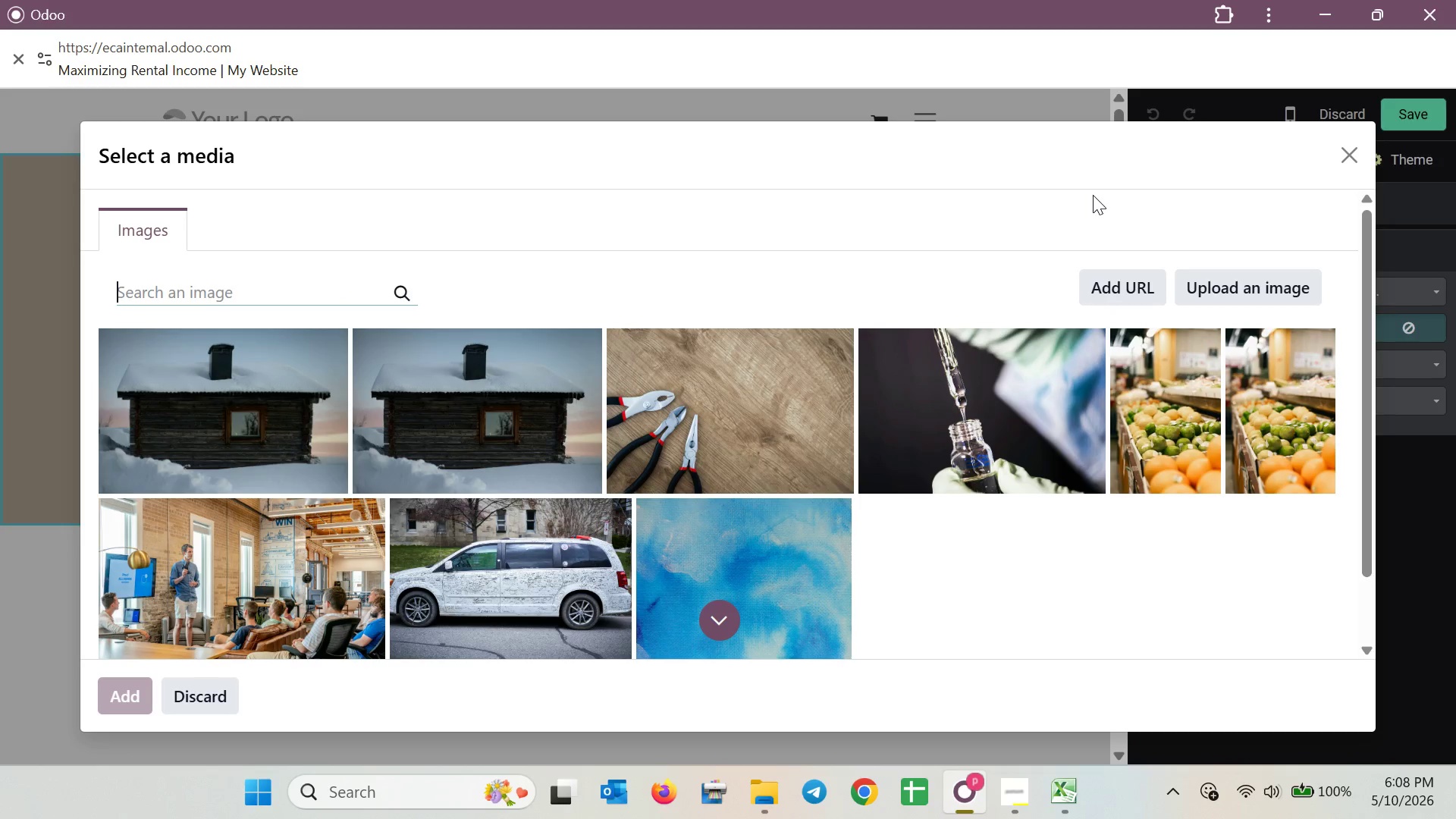 
wait(48.09)
 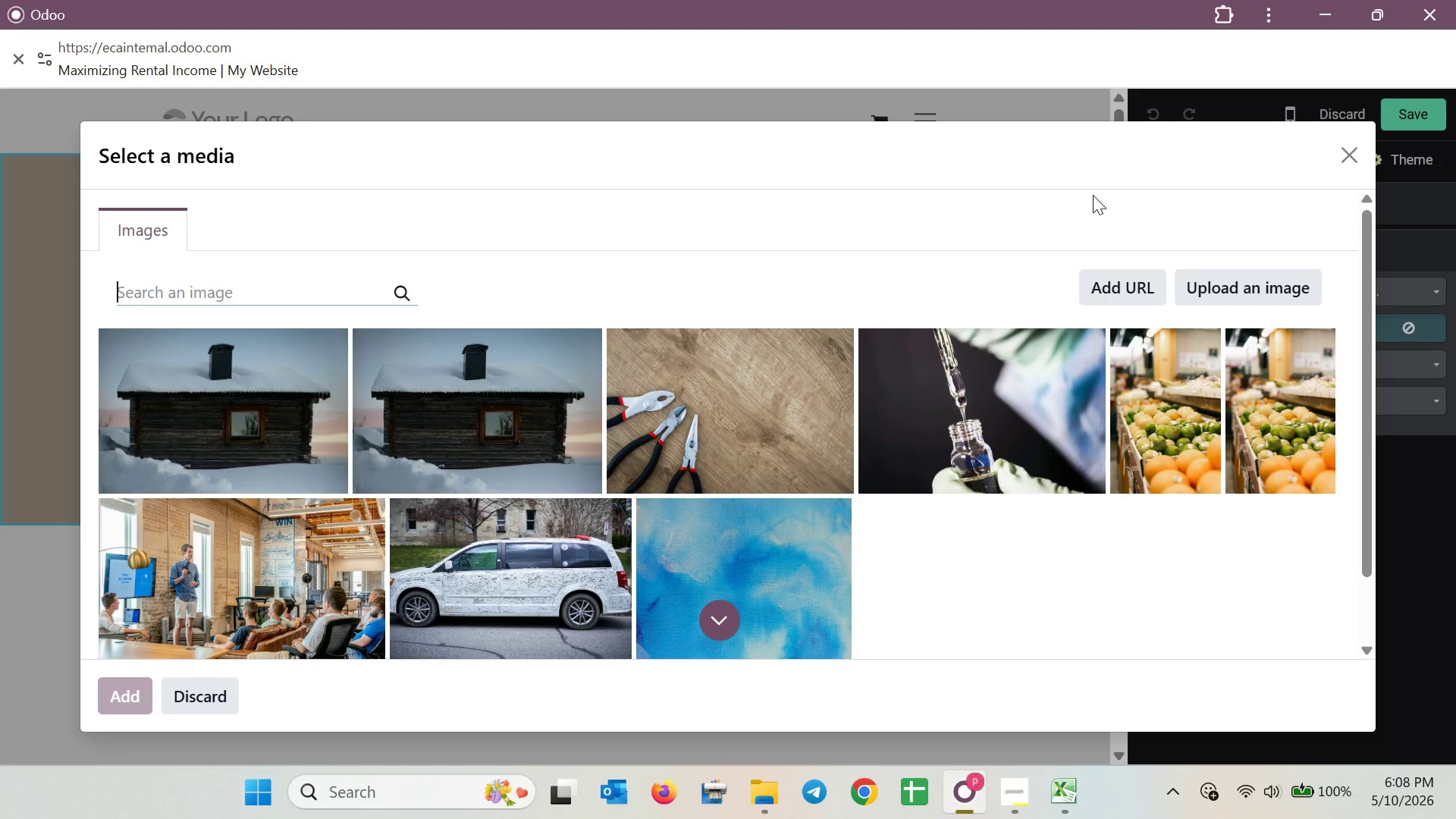 
key(Space)
 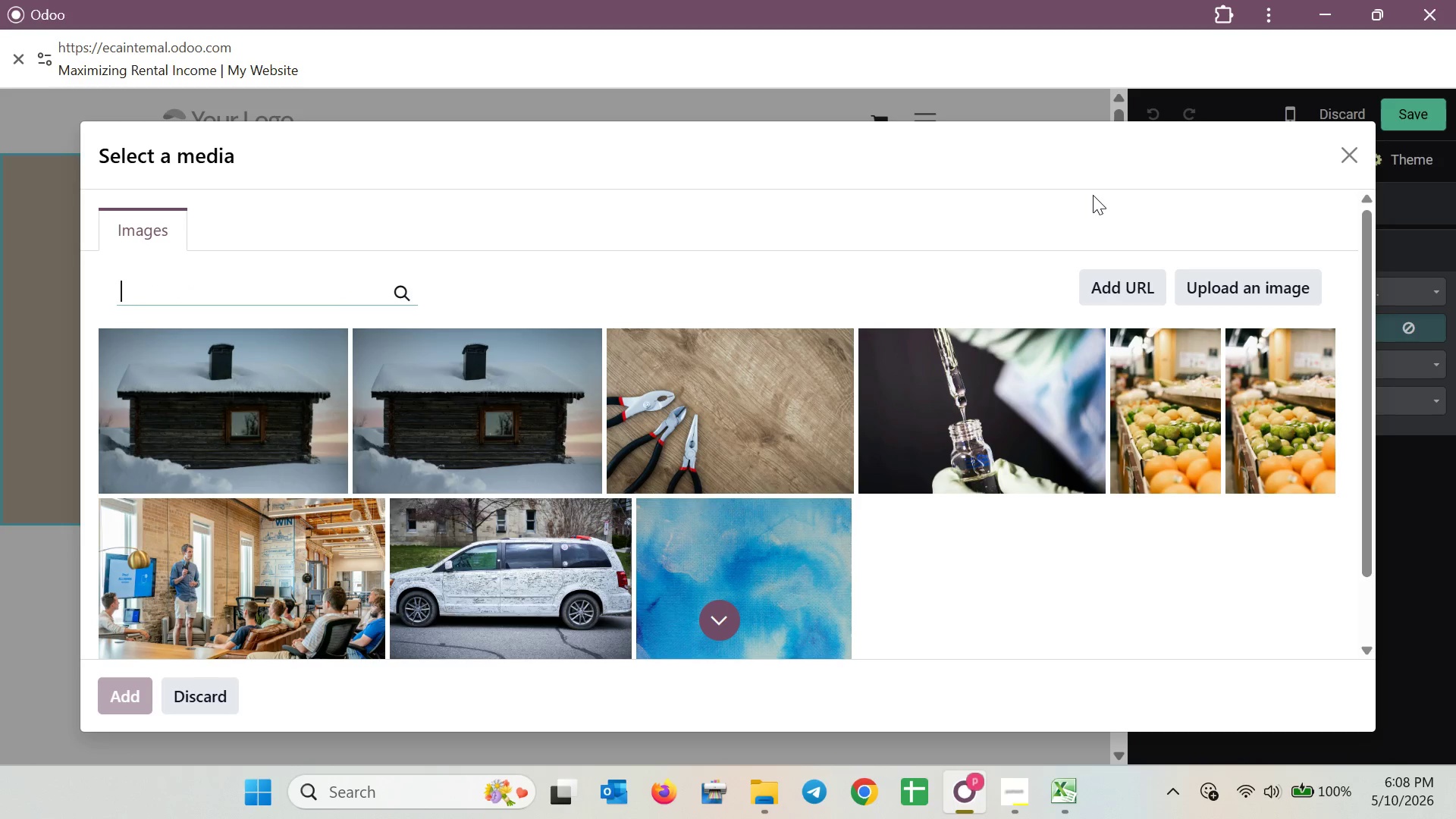 
key(Space)
 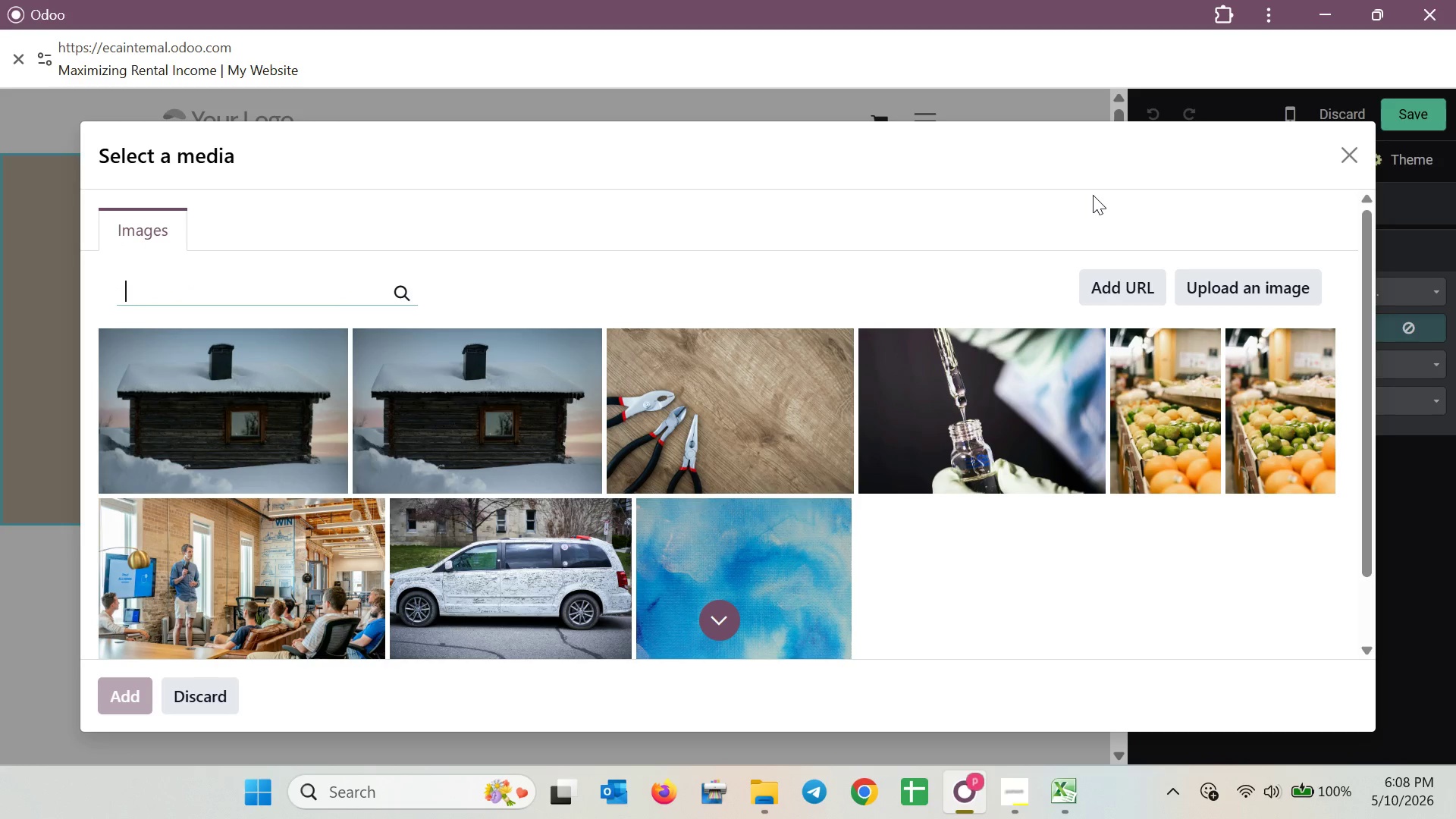 
key(Space)
 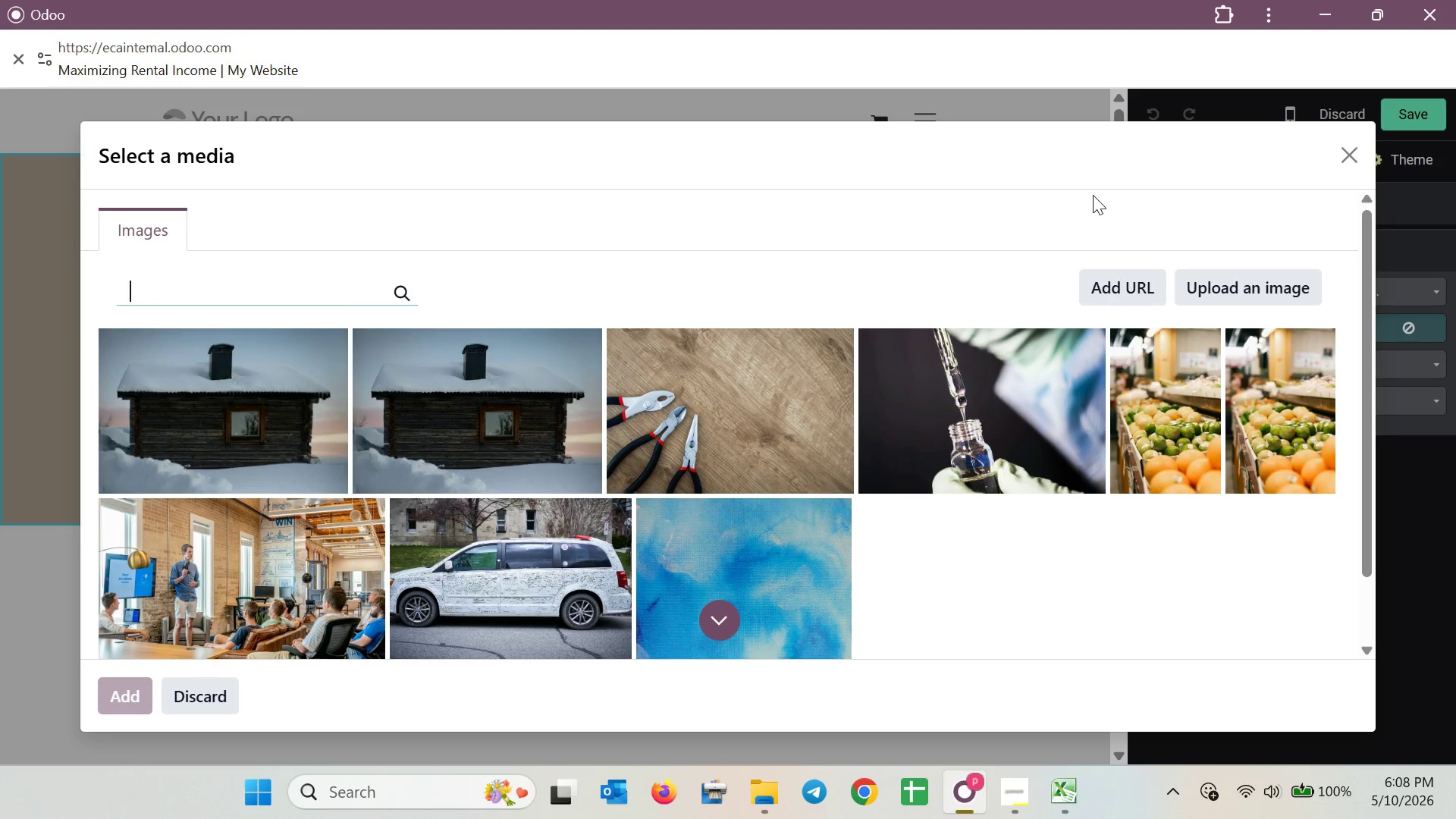 
key(Space)
 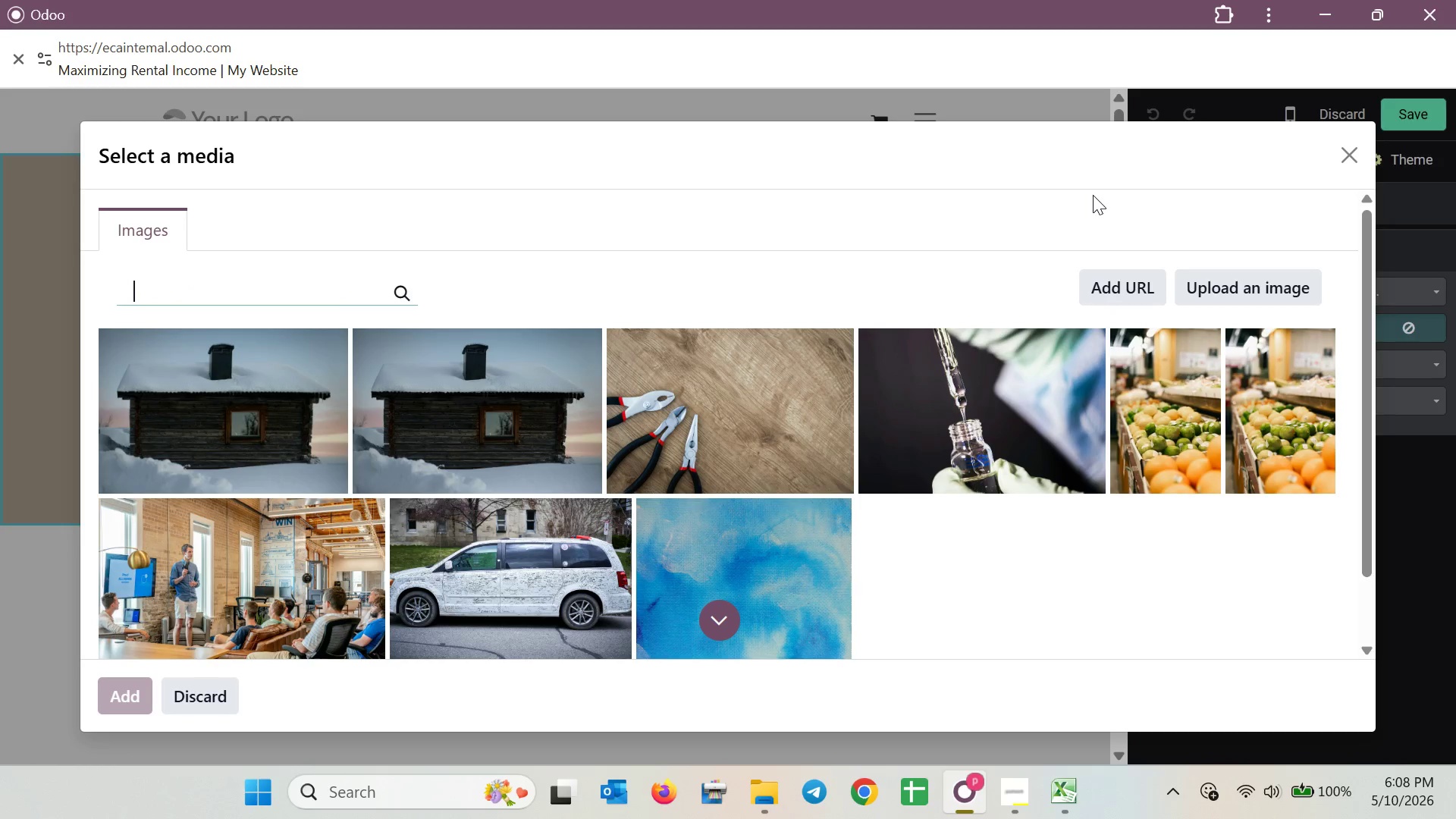 
key(Space)
 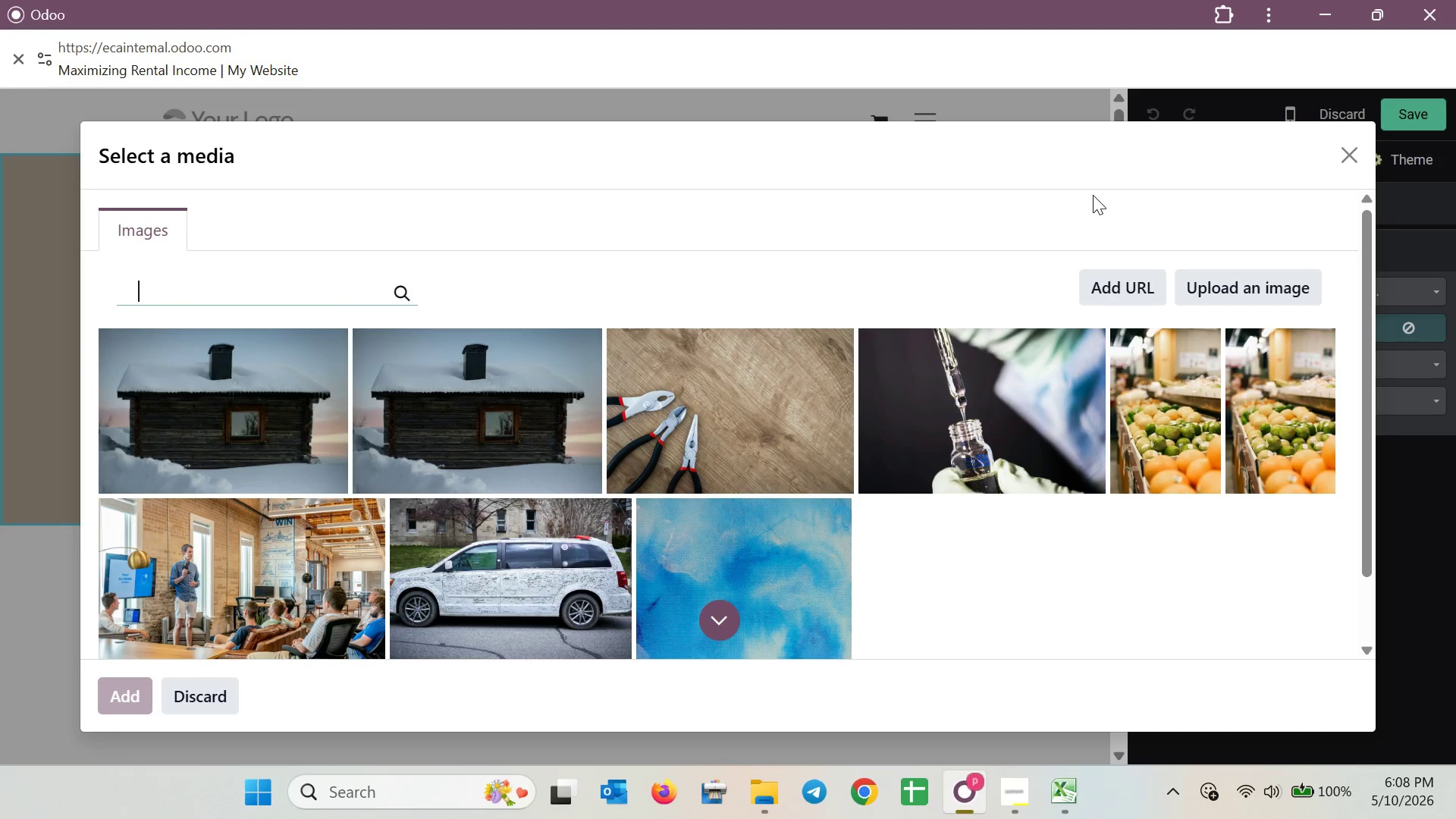 
key(Space)
 